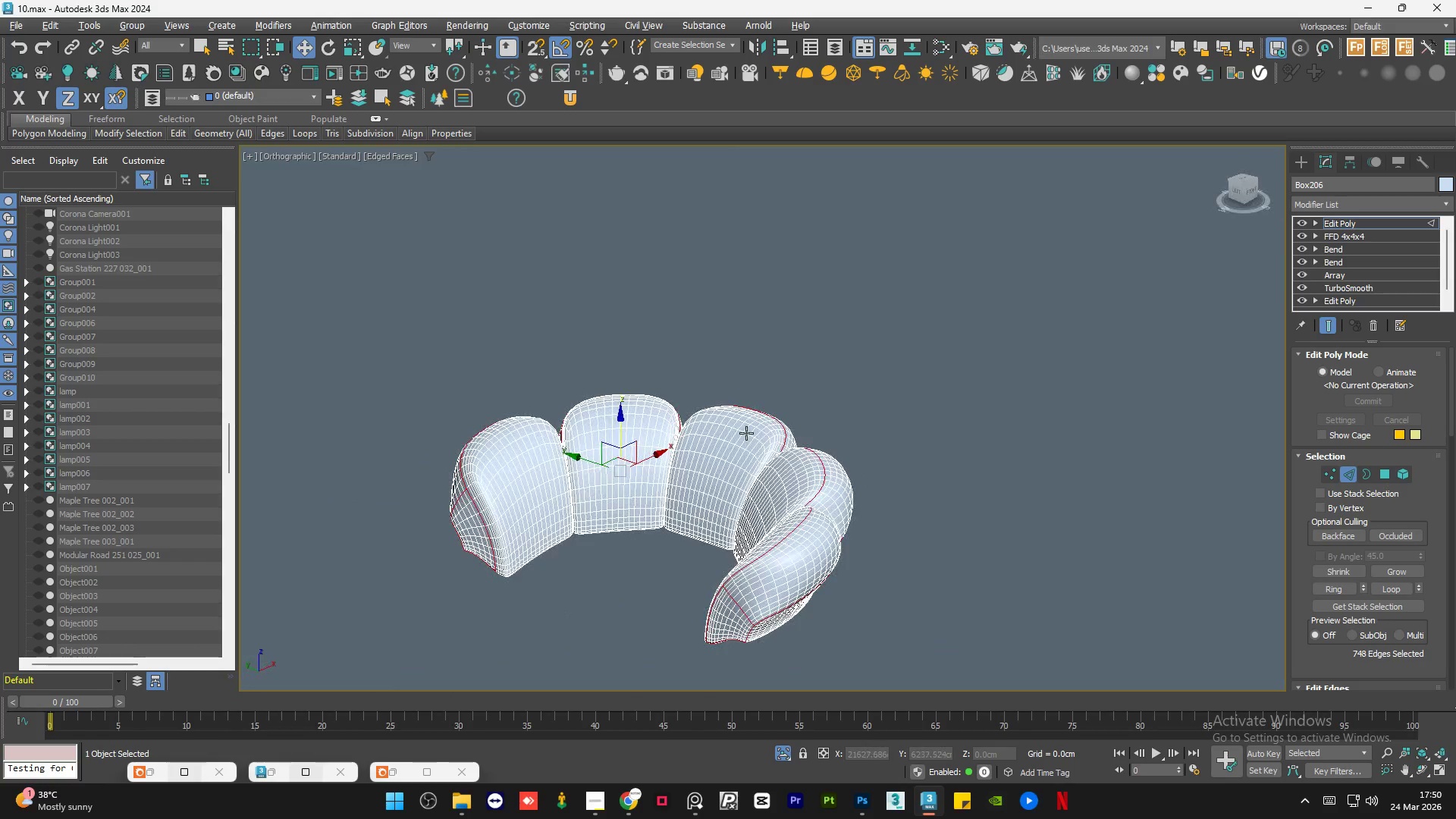 
hold_key(key=AltLeft, duration=0.45)
scroll: coordinate [795, 545], scroll_direction: up, amount: 1.0
 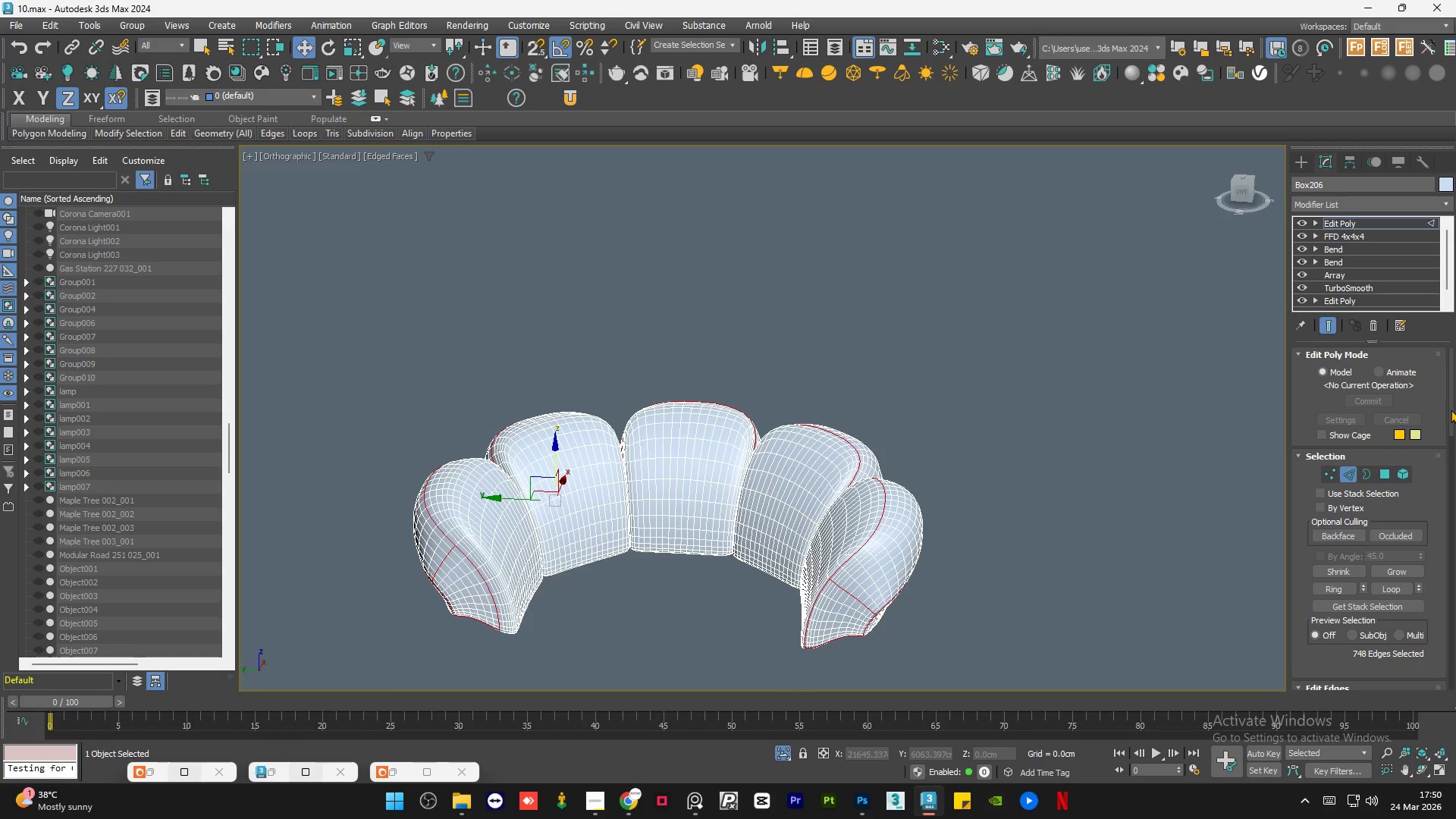 
left_click_drag(start_coordinate=[1453, 402], to_coordinate=[1454, 447])
 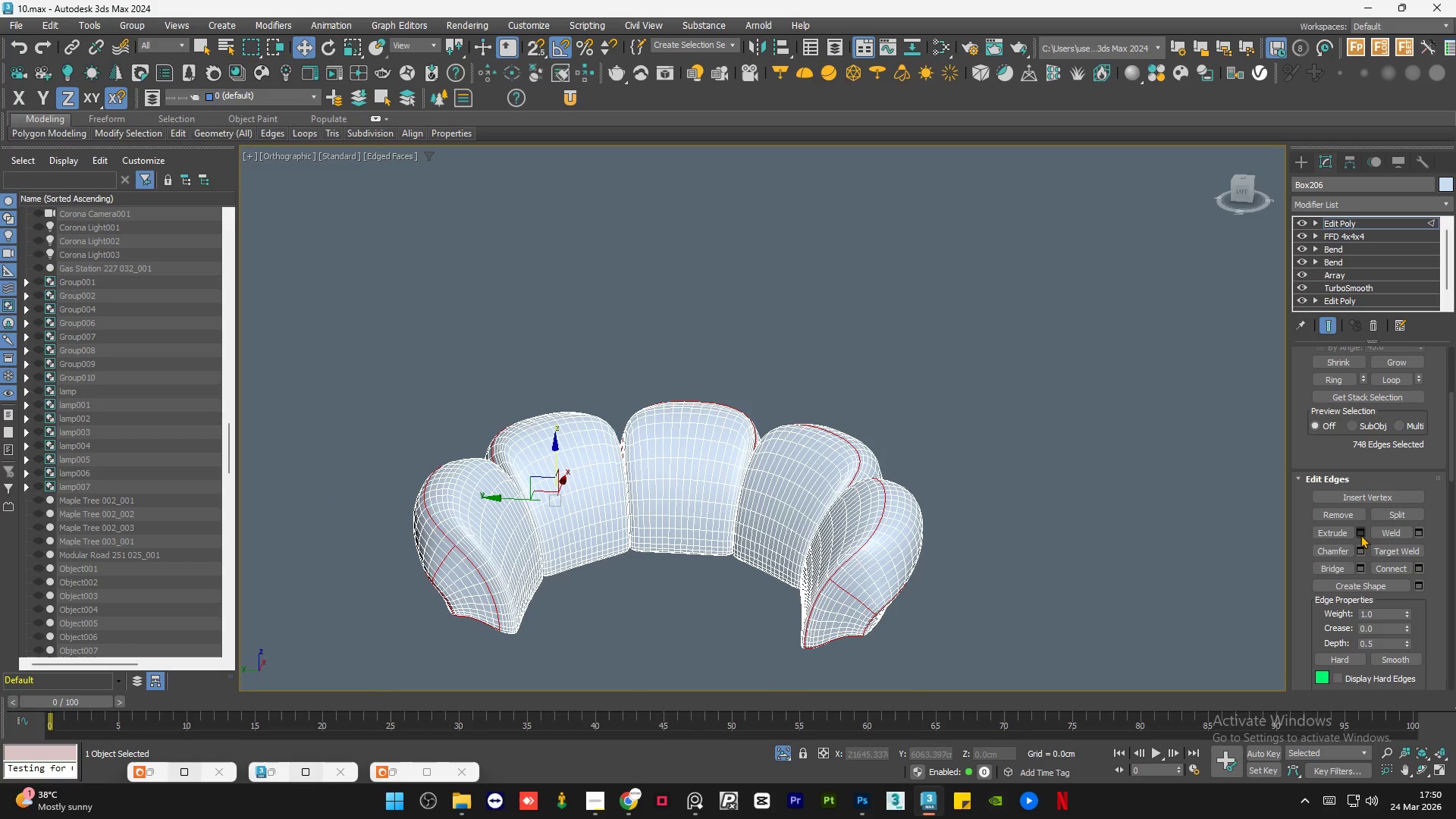 
left_click([1360, 534])
 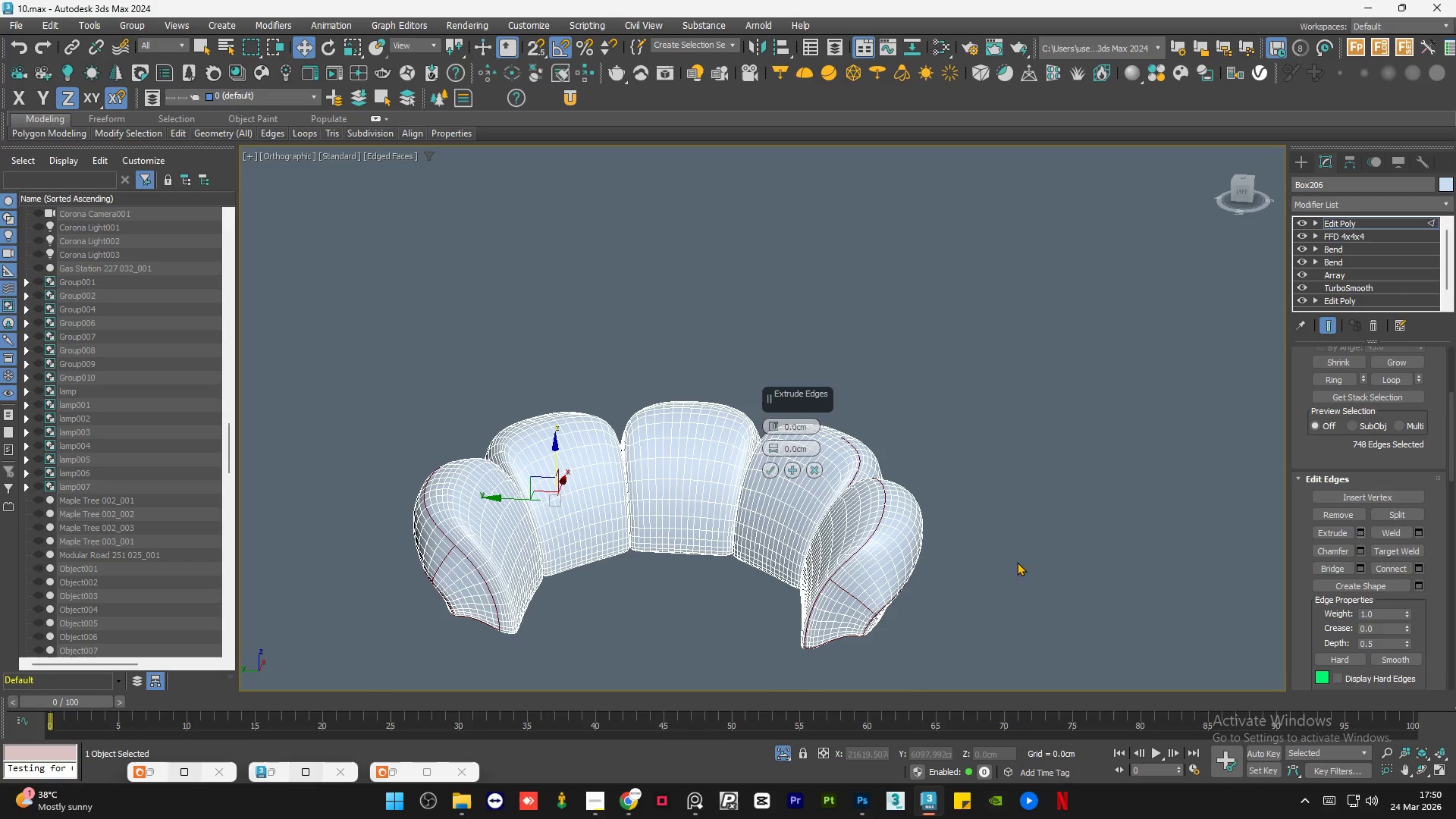 
scroll: coordinate [839, 519], scroll_direction: up, amount: 3.0
 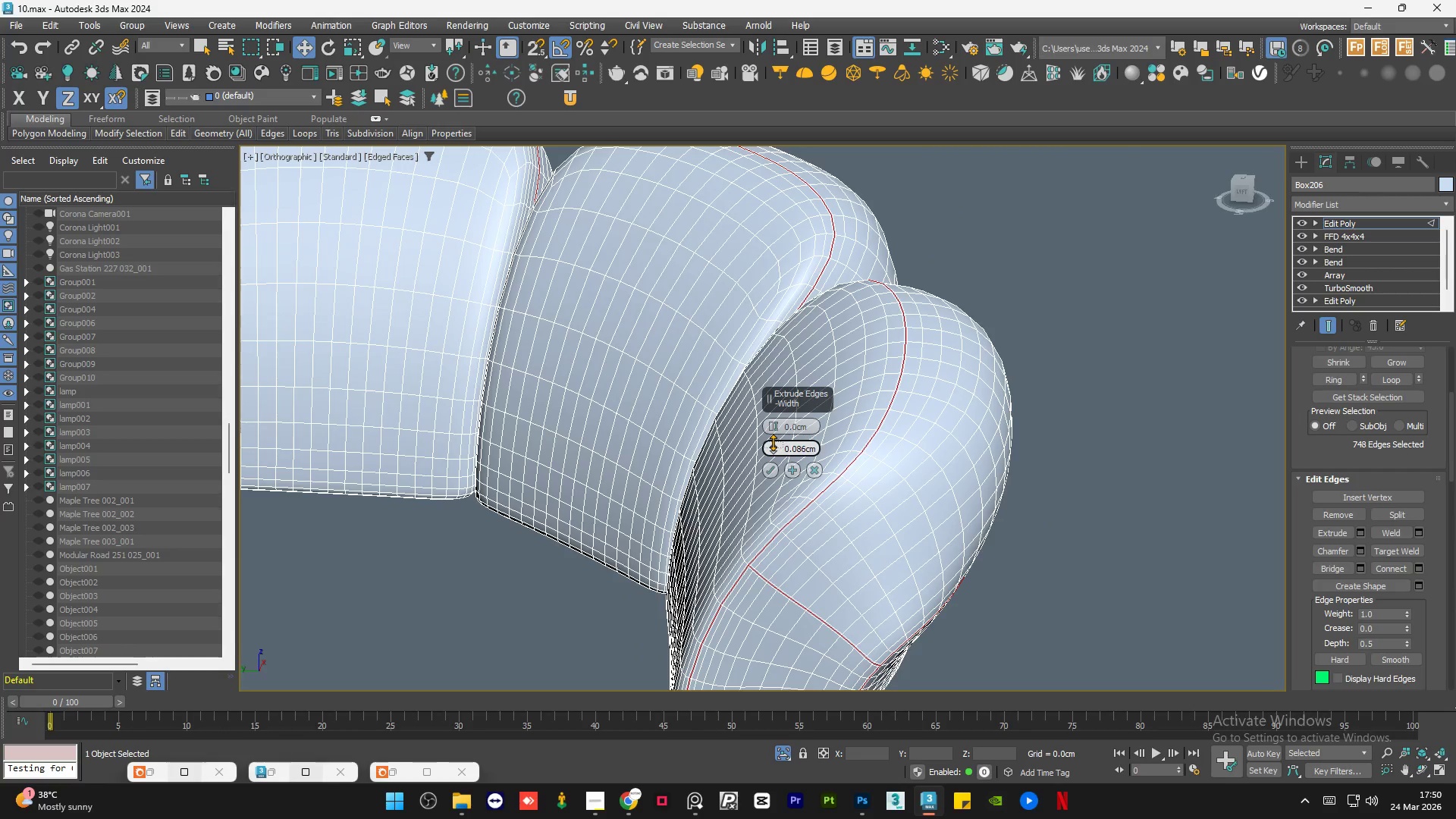 
left_click_drag(start_coordinate=[774, 431], to_coordinate=[773, 438])
 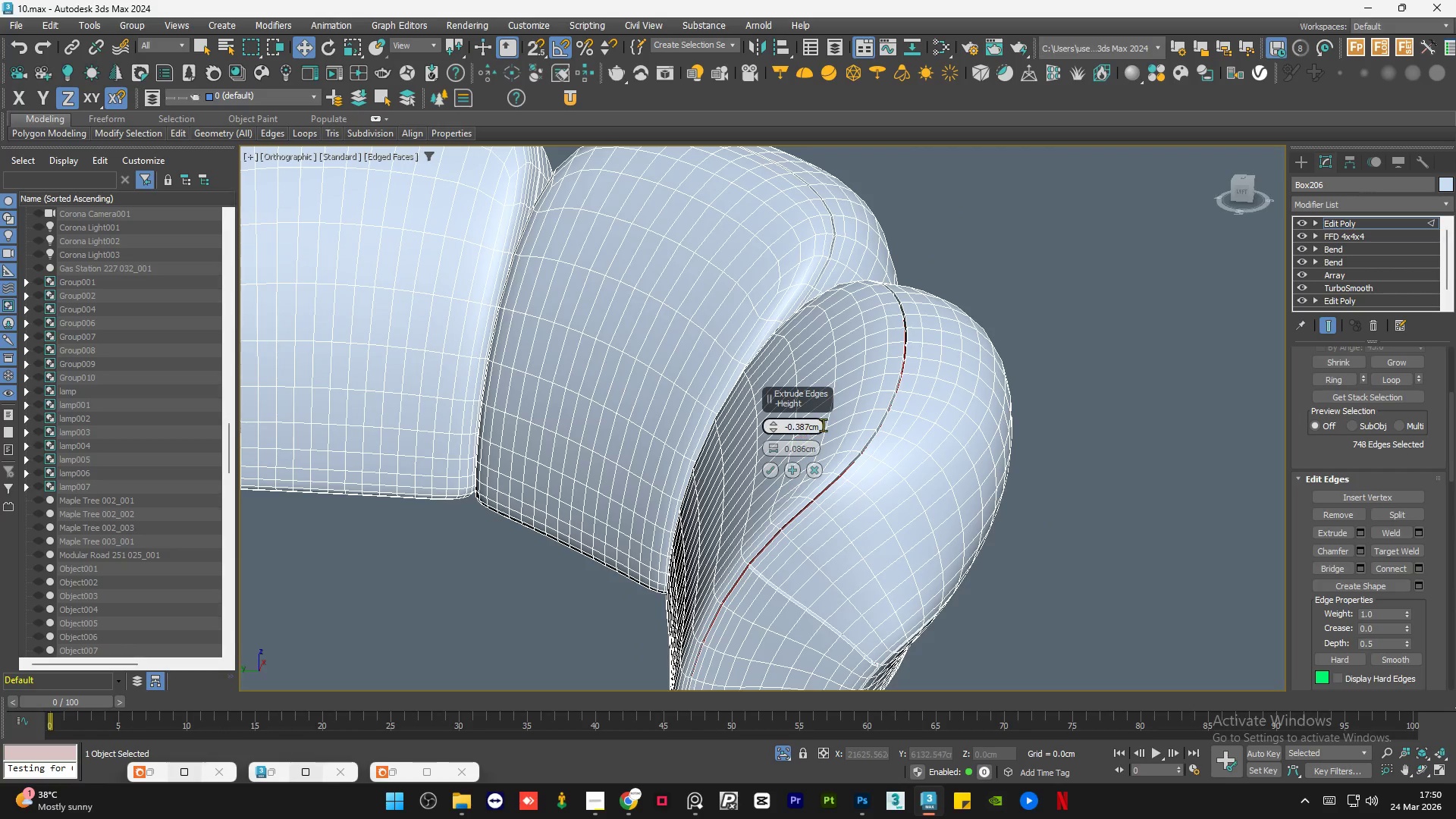 
scroll: coordinate [869, 426], scroll_direction: up, amount: 4.0
 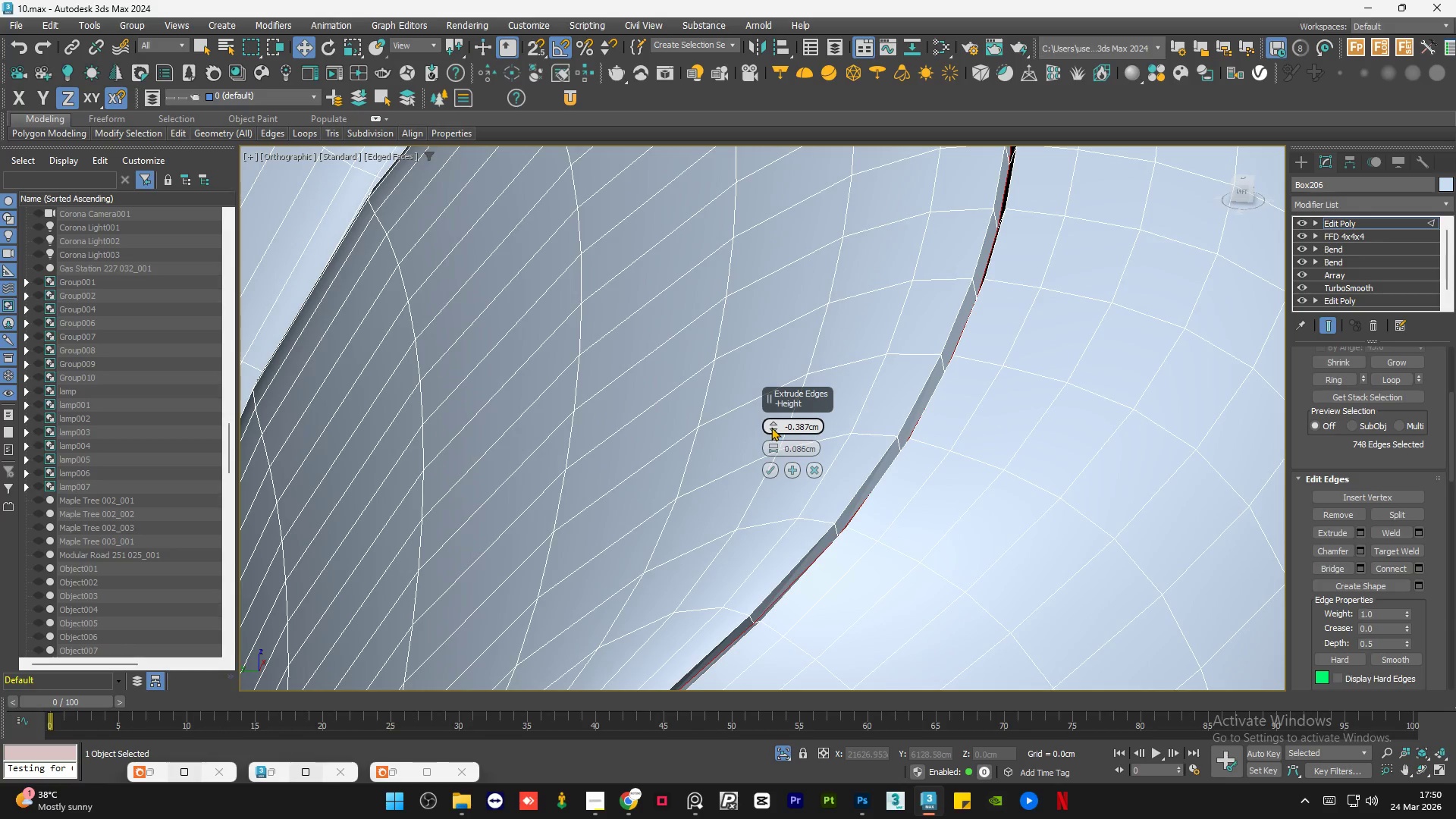 
left_click_drag(start_coordinate=[772, 425], to_coordinate=[774, 413])
 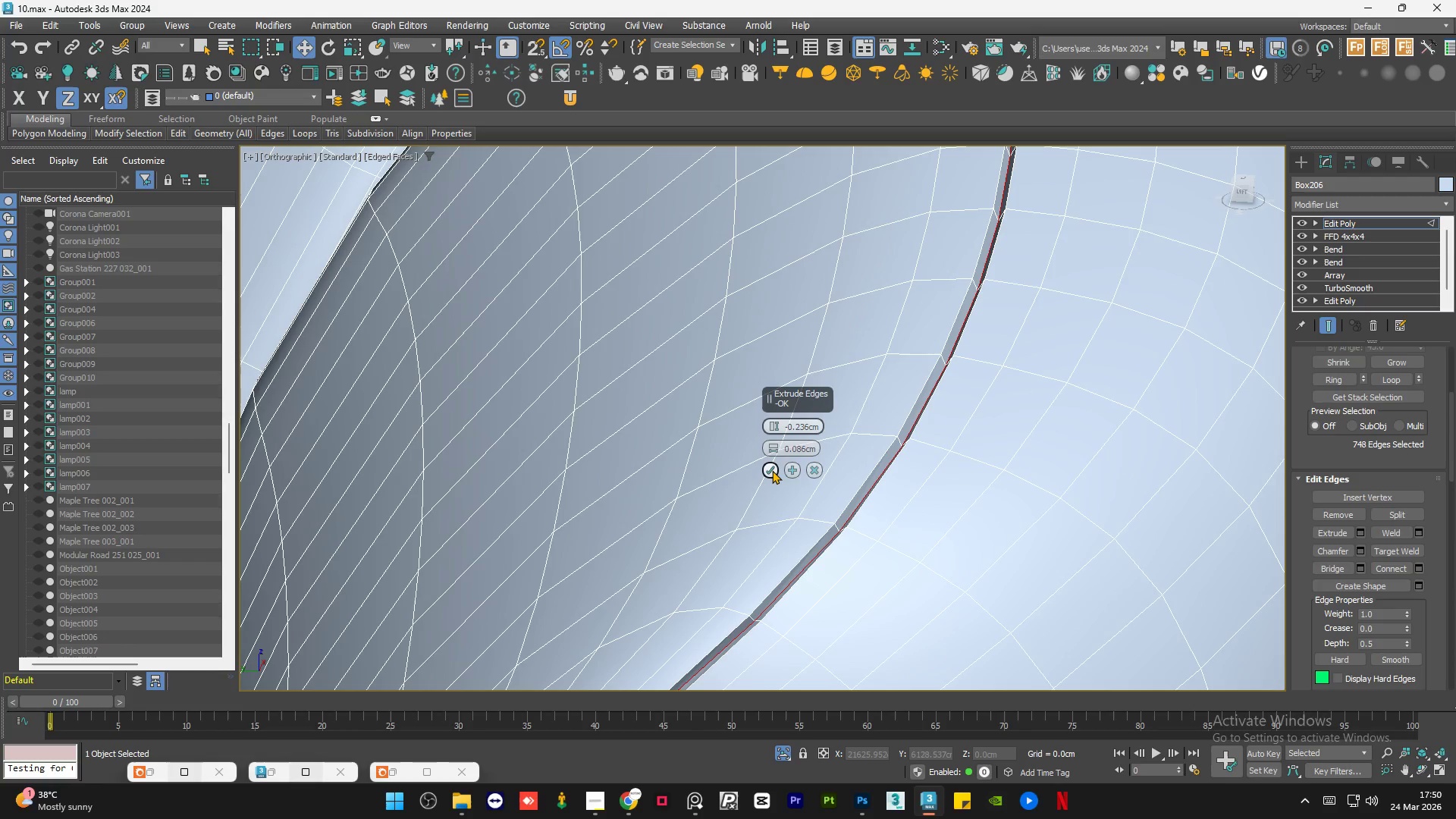 
left_click([772, 470])
 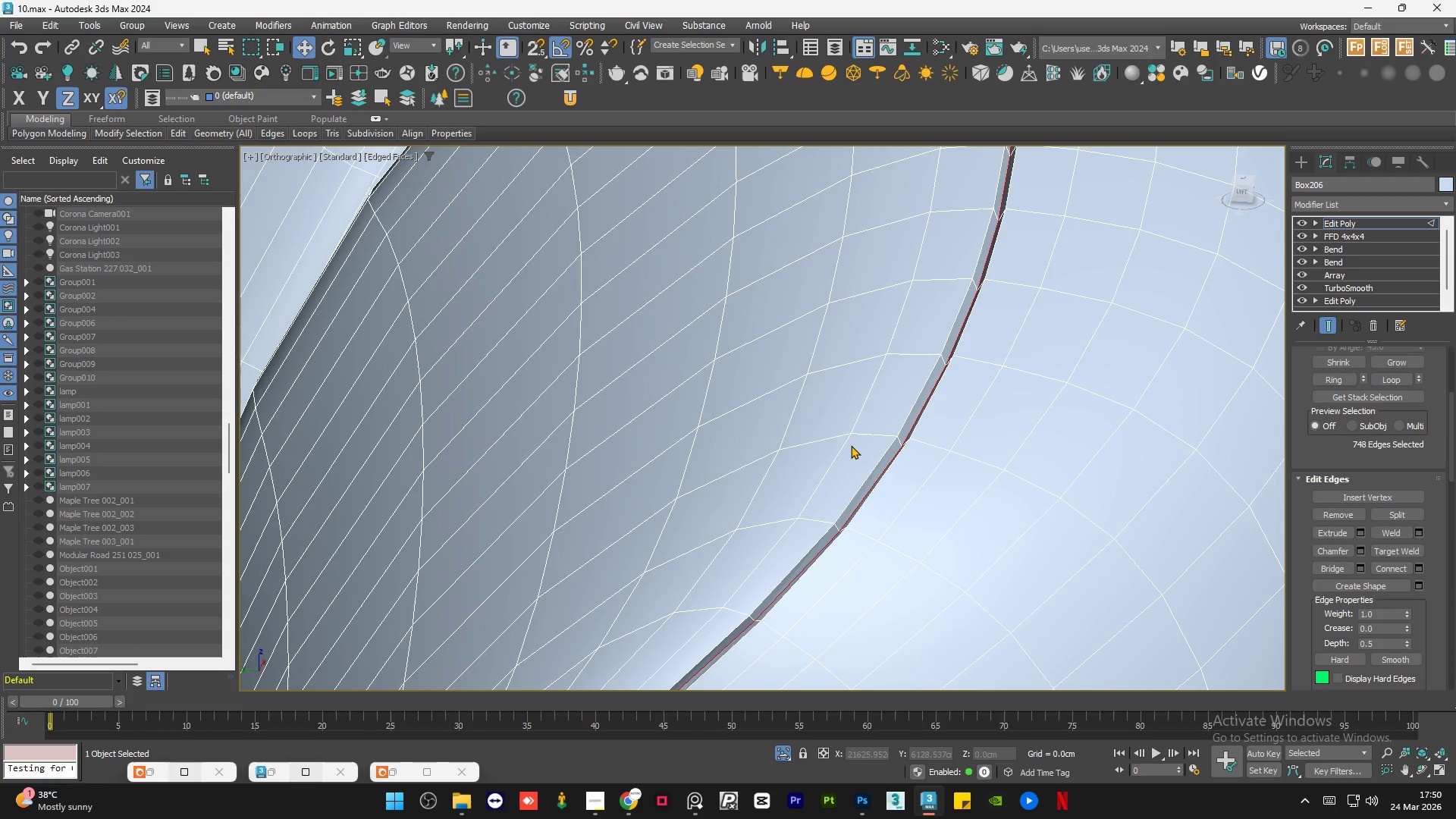 
scroll: coordinate [851, 445], scroll_direction: down, amount: 5.0
 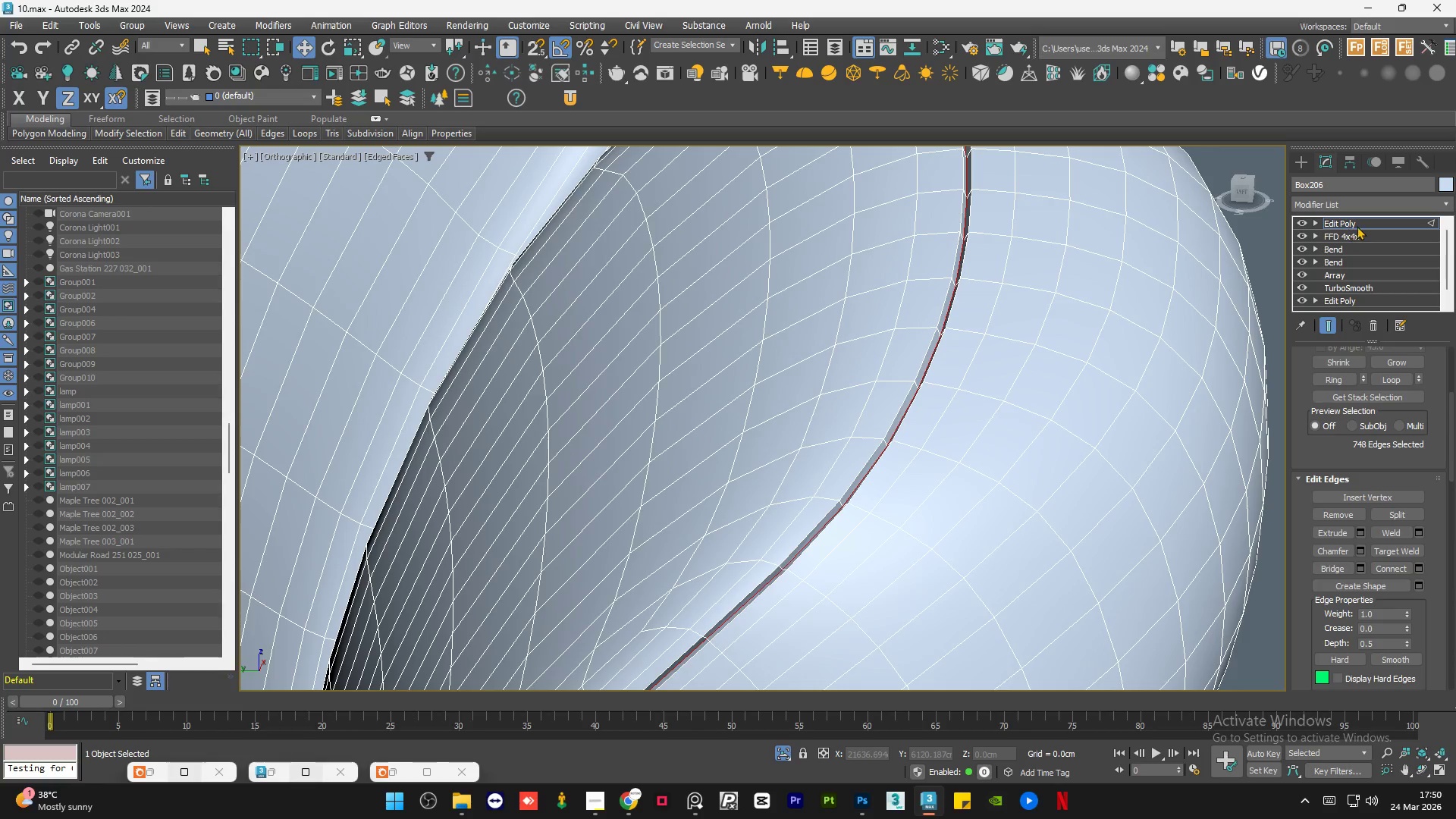 
left_click([1360, 221])
 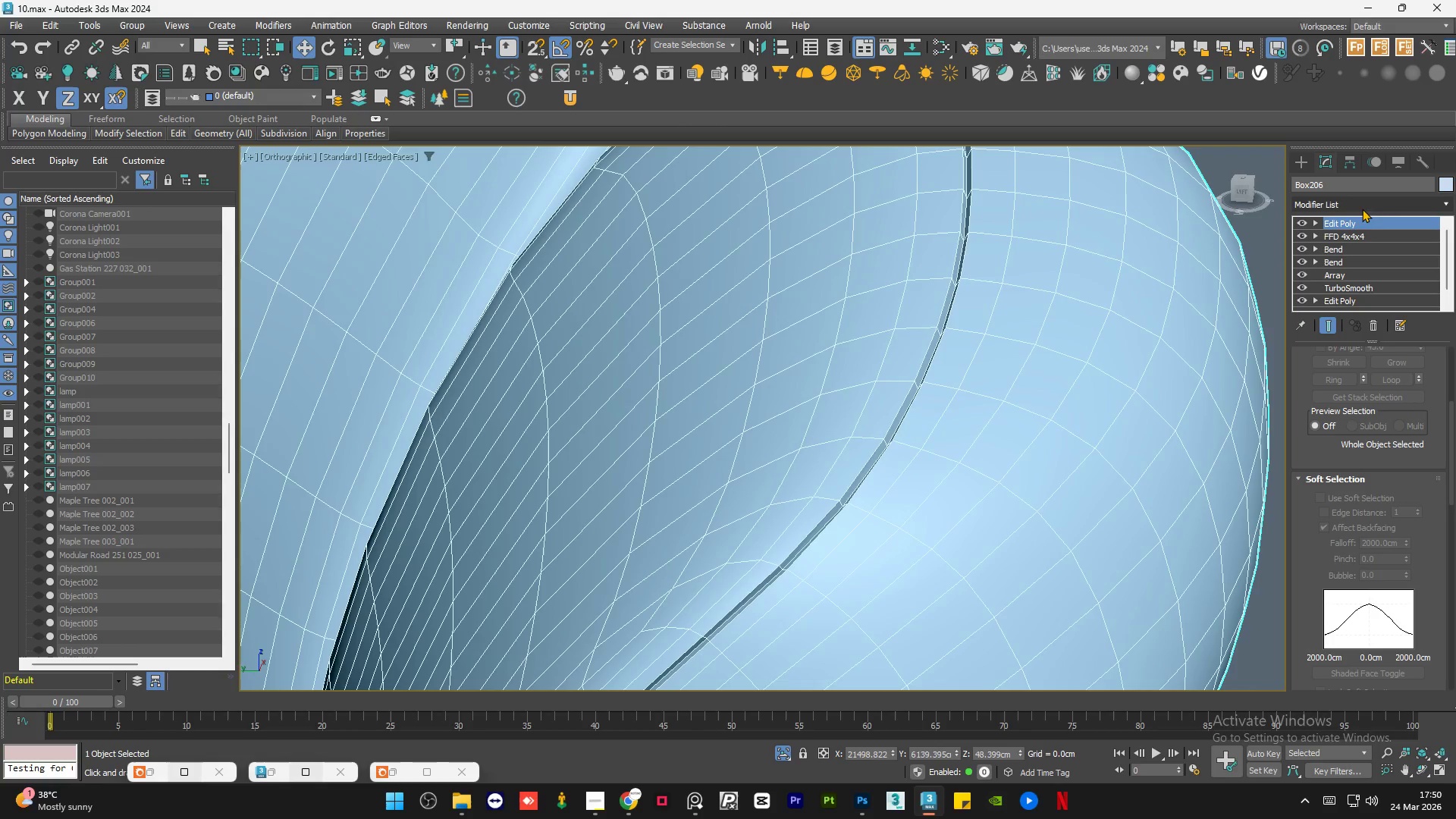 
left_click([1363, 207])
 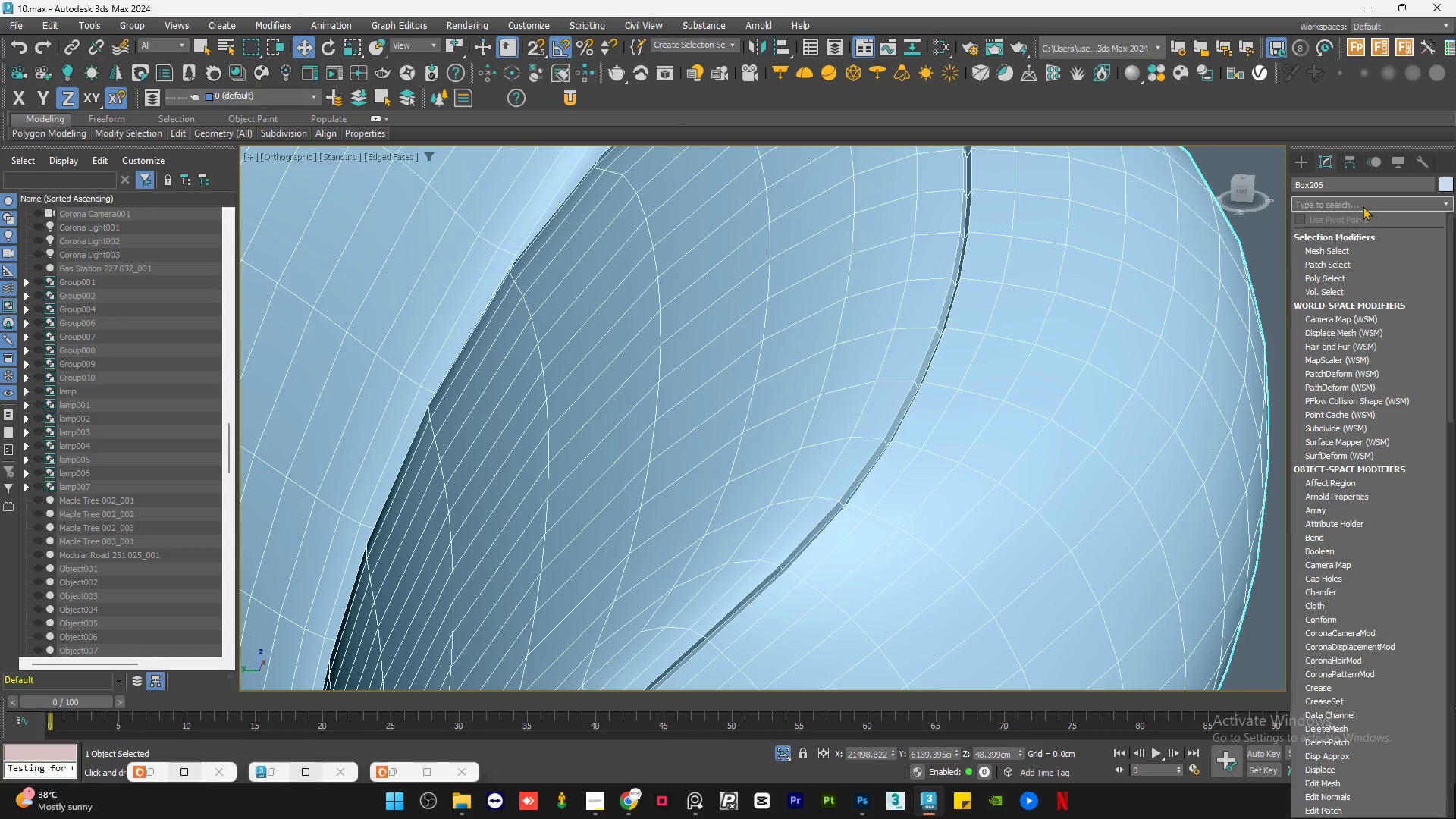 
key(T)
 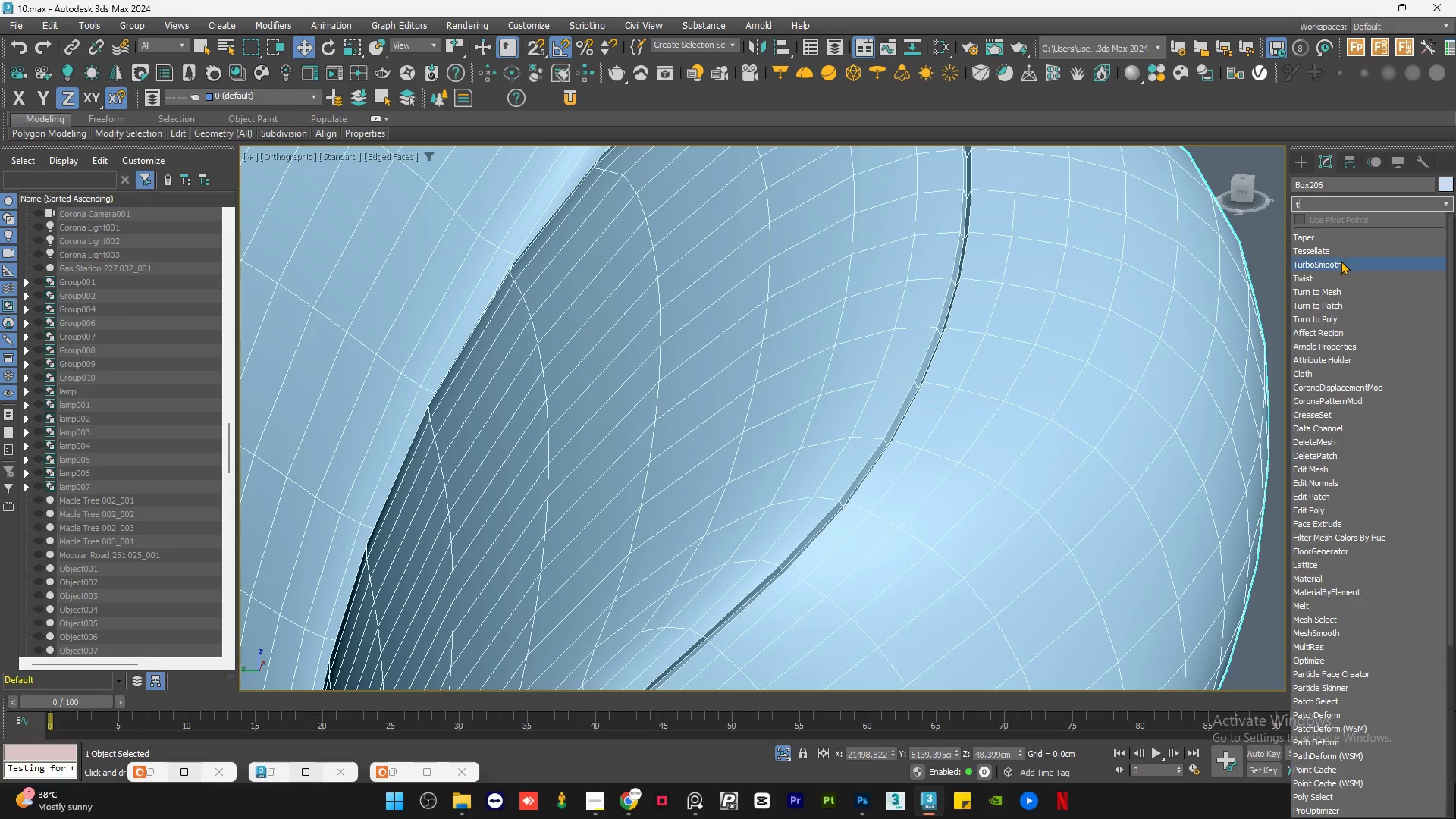 
left_click([1341, 261])
 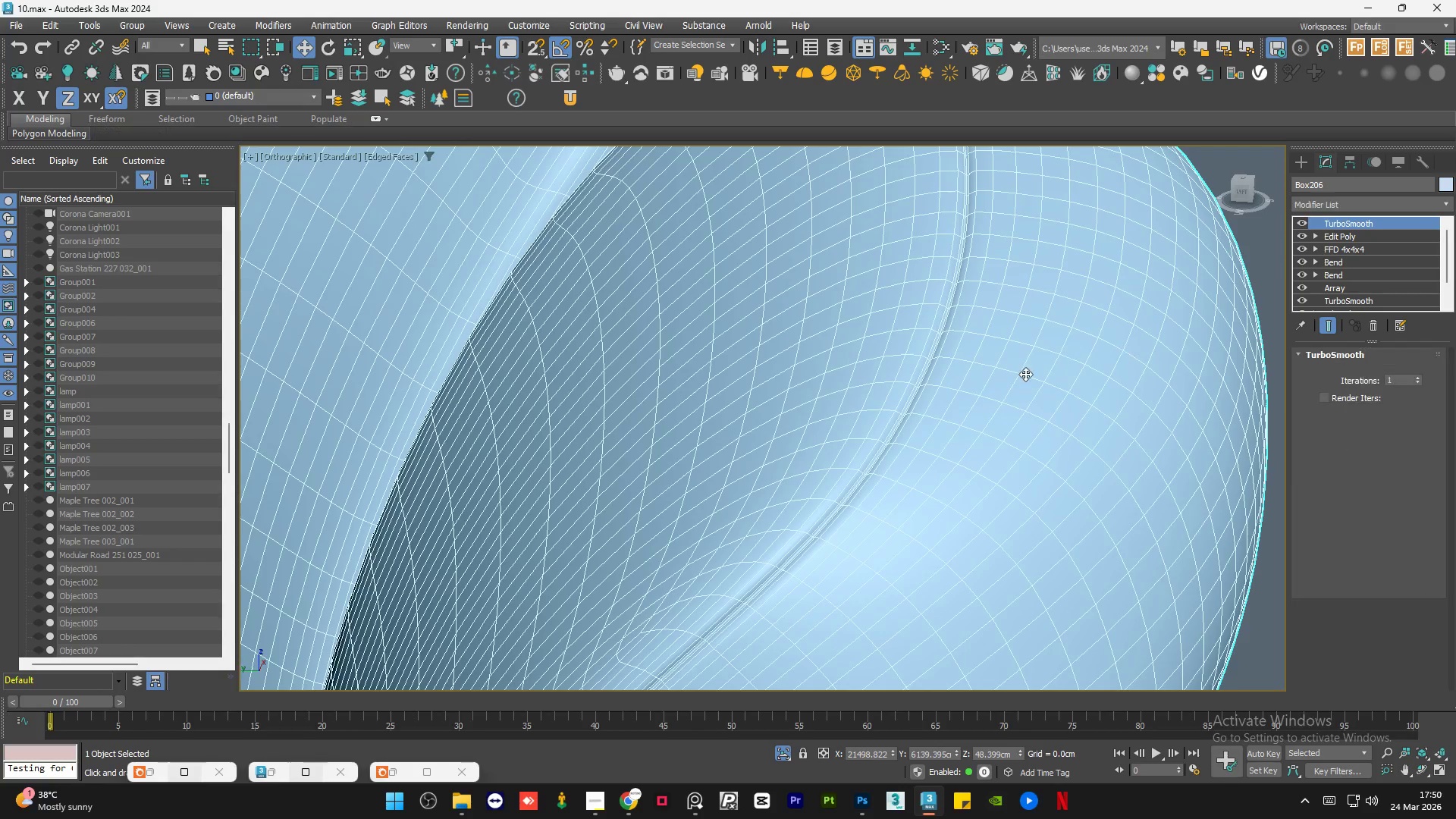 
left_click([1102, 312])
 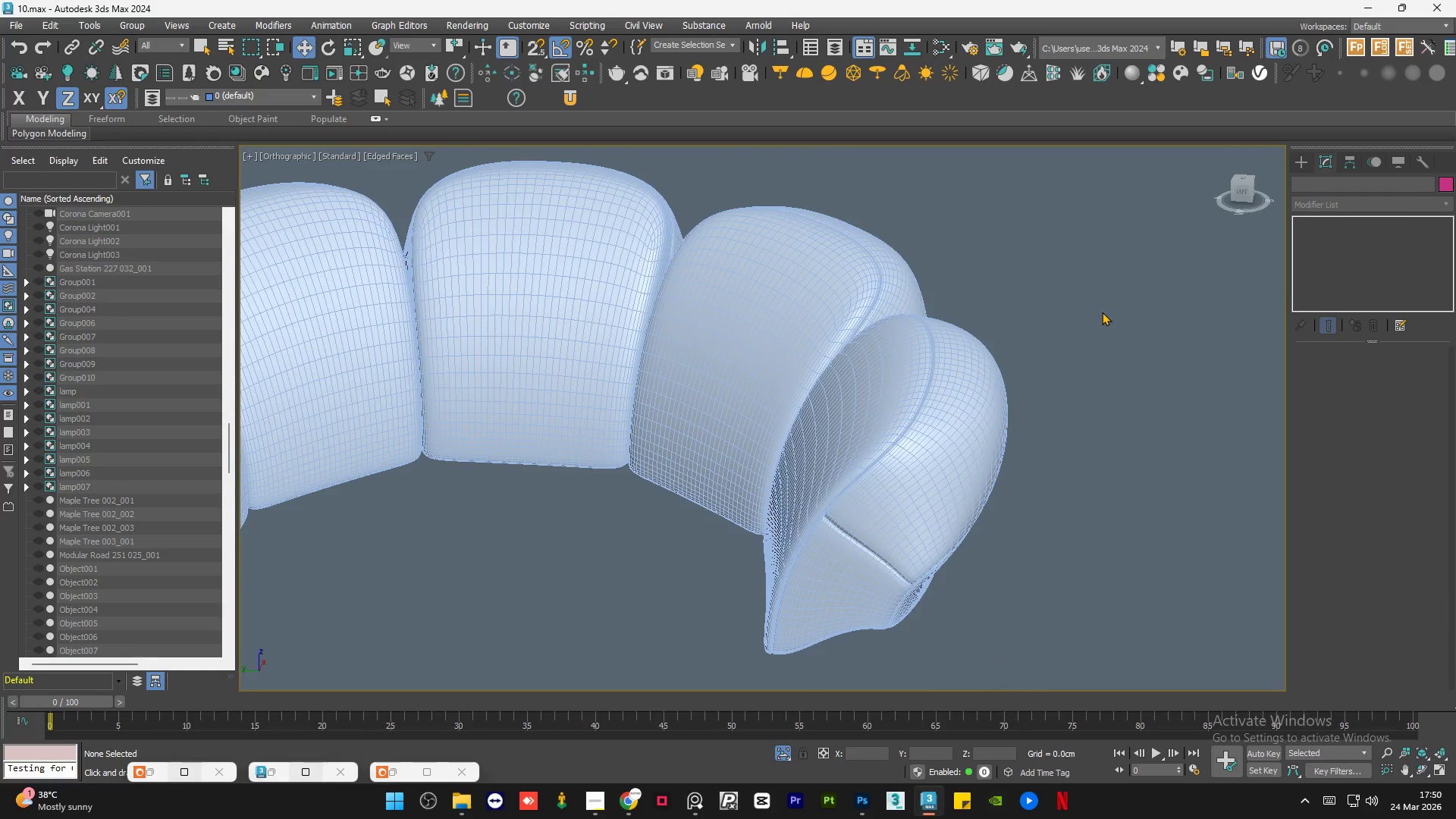 
scroll: coordinate [921, 413], scroll_direction: down, amount: 4.0
 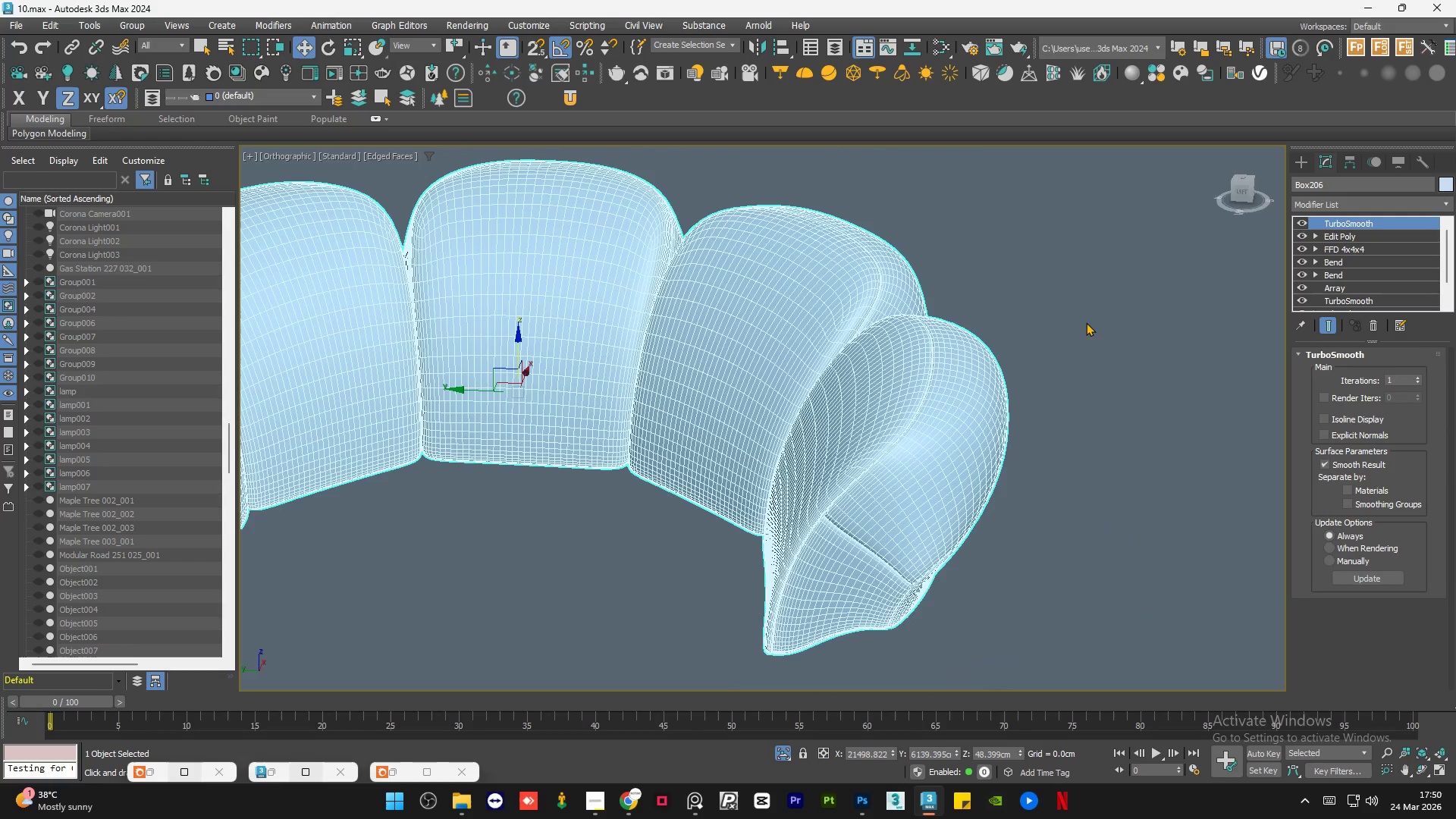 
key(F4)
 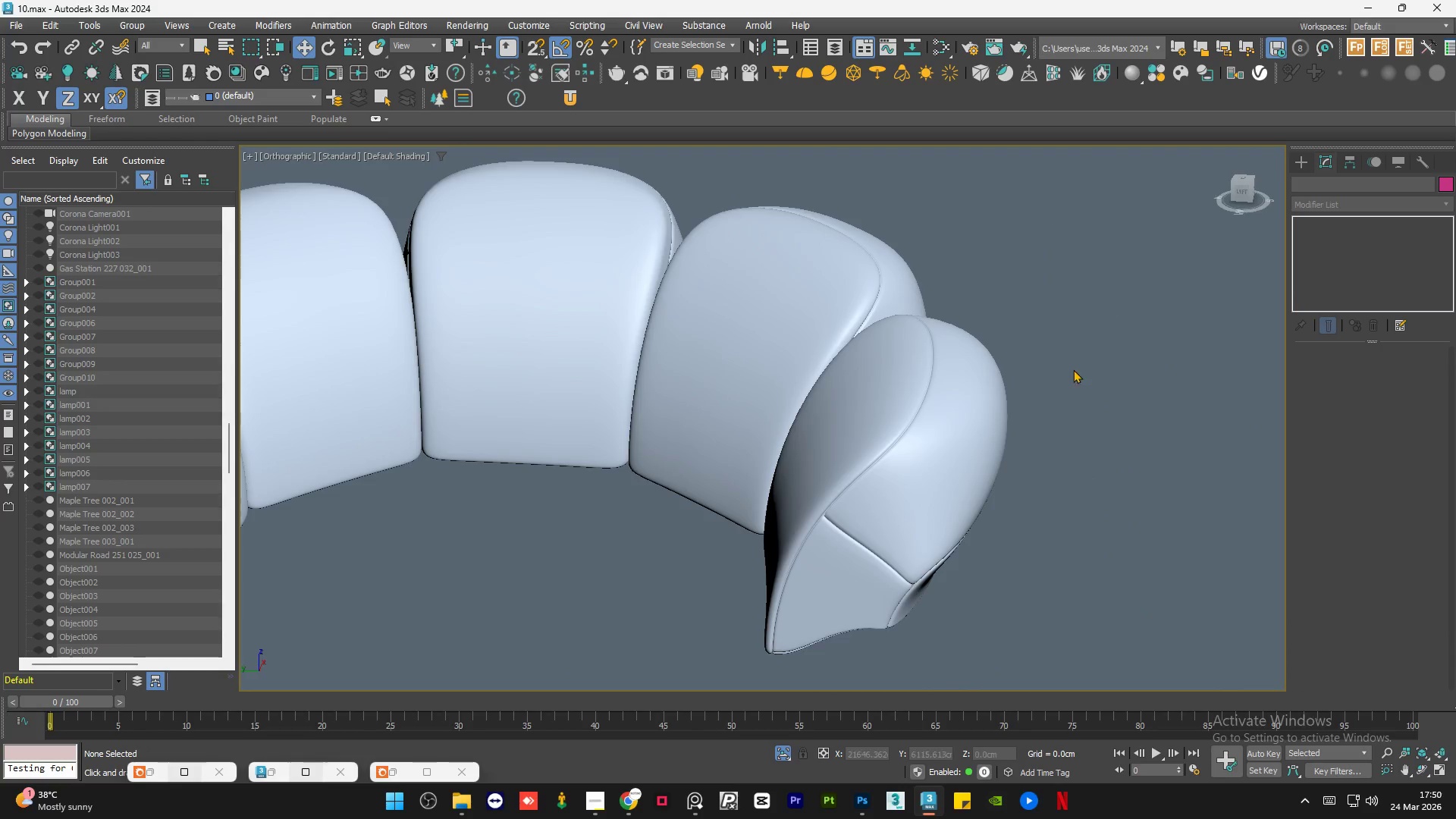 
scroll: coordinate [1031, 460], scroll_direction: down, amount: 2.0
 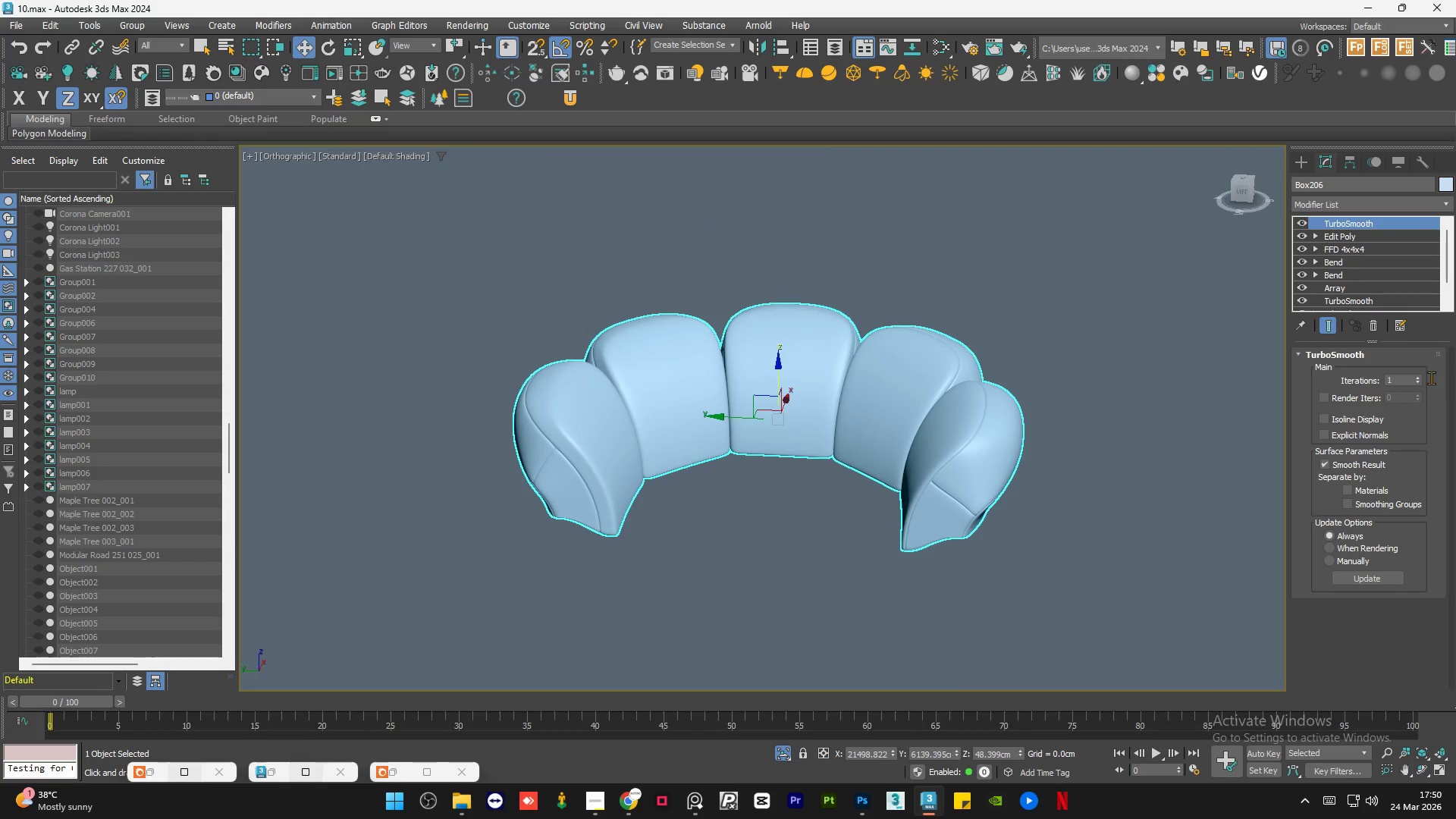 
left_click([1418, 378])
 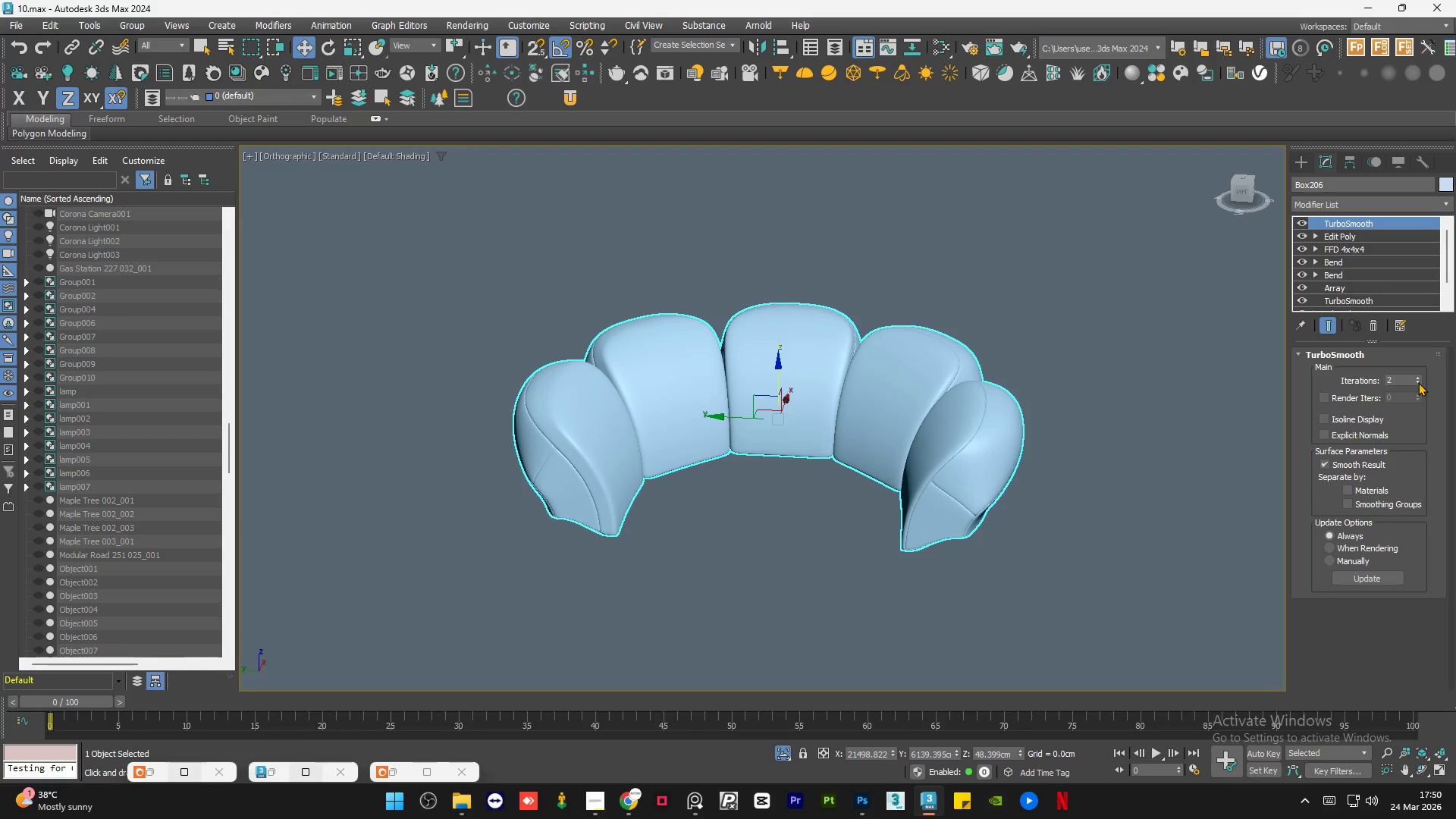 
left_click([1418, 382])
 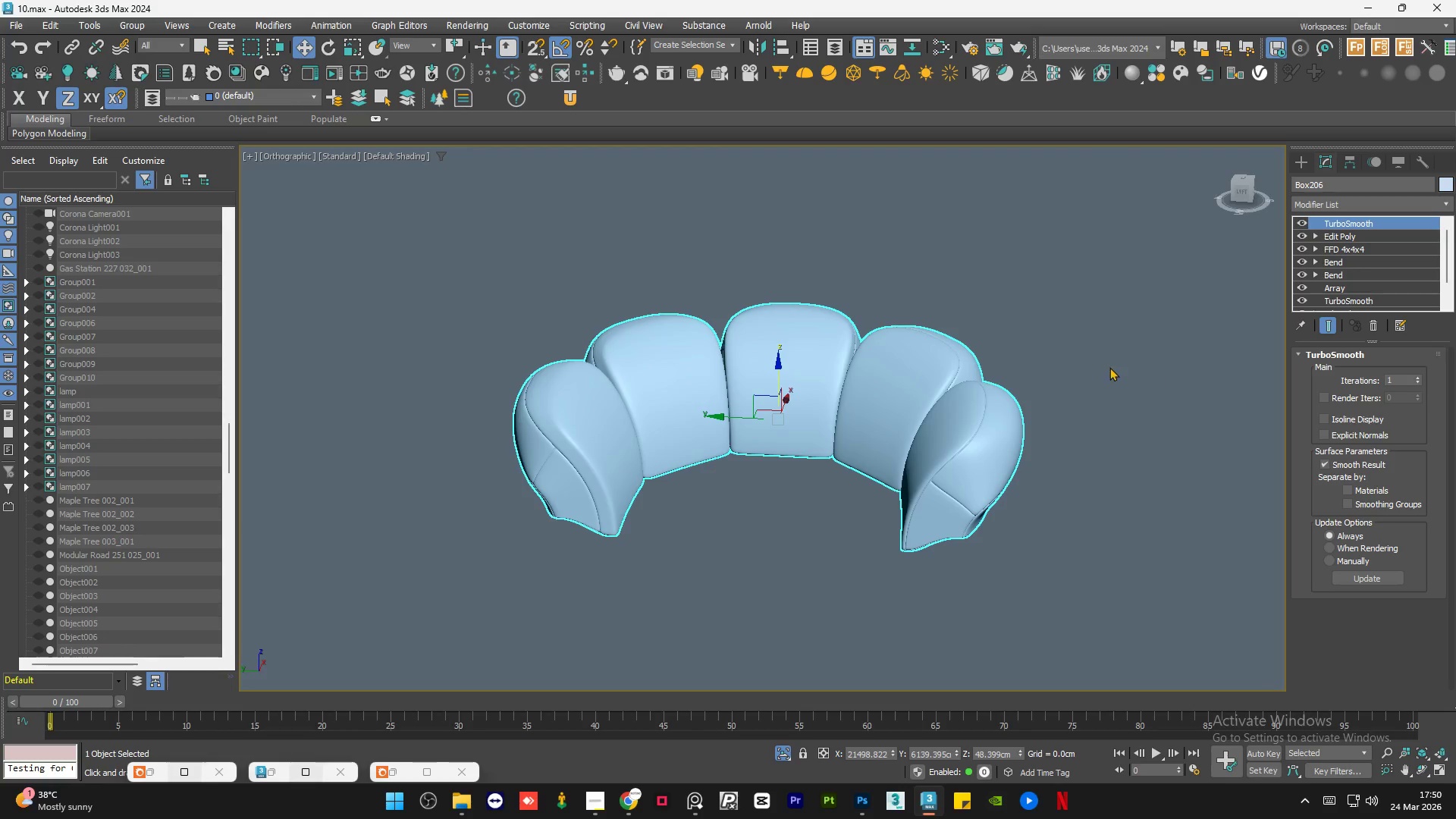 
left_click([1109, 366])
 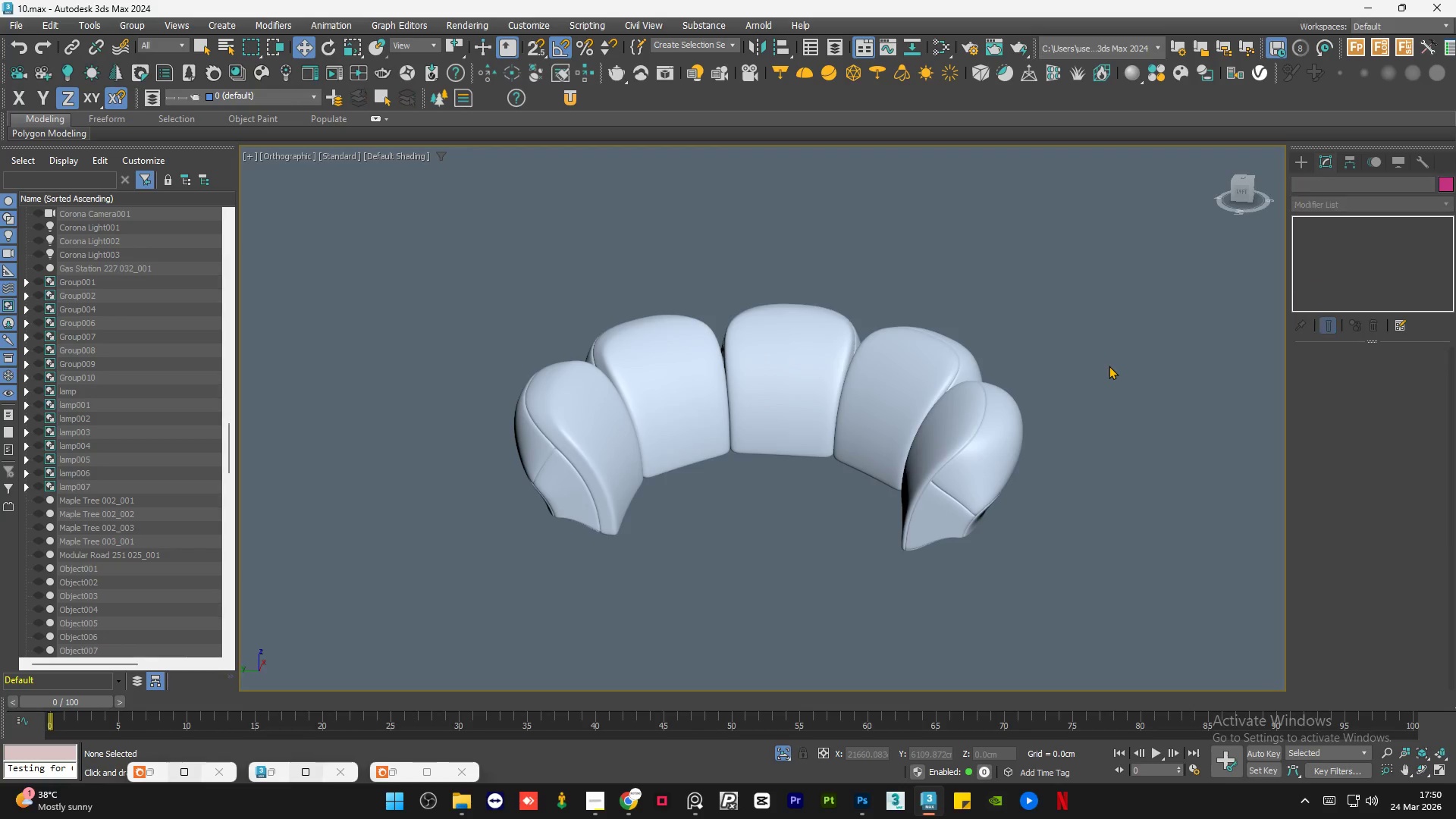 
key(F4)
 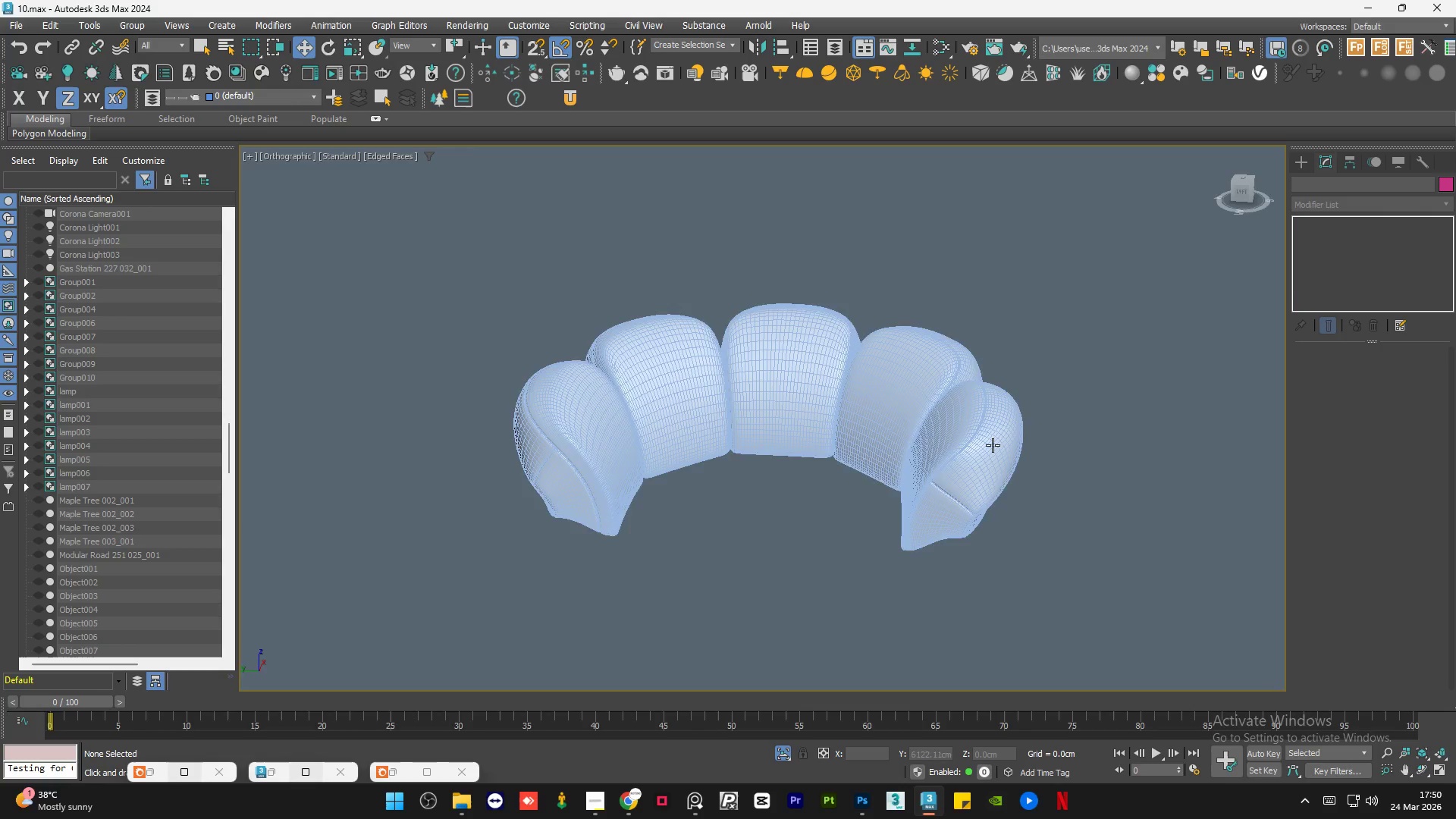 
left_click([1067, 344])
 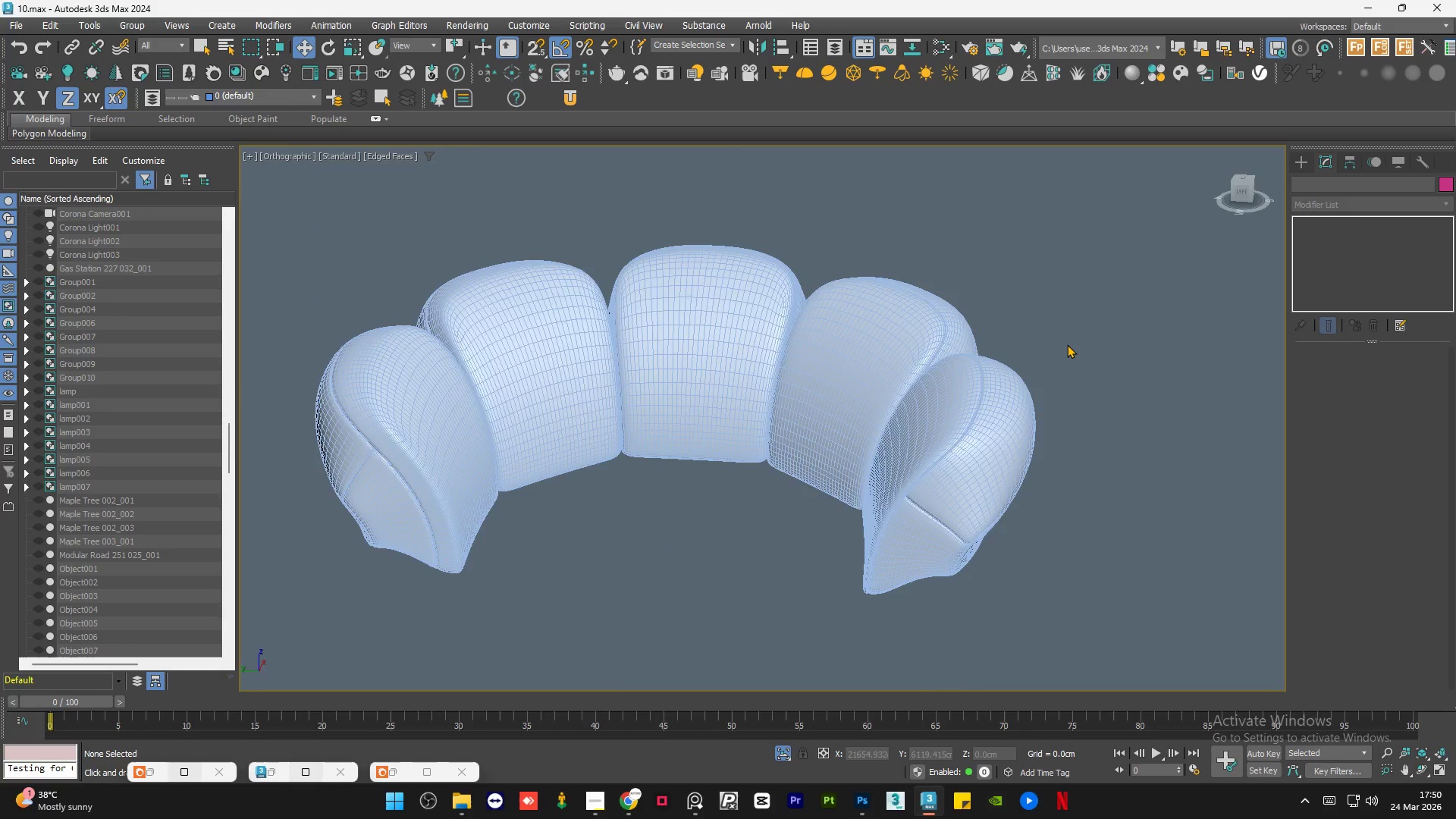 
scroll: coordinate [992, 445], scroll_direction: none, amount: 0.0
 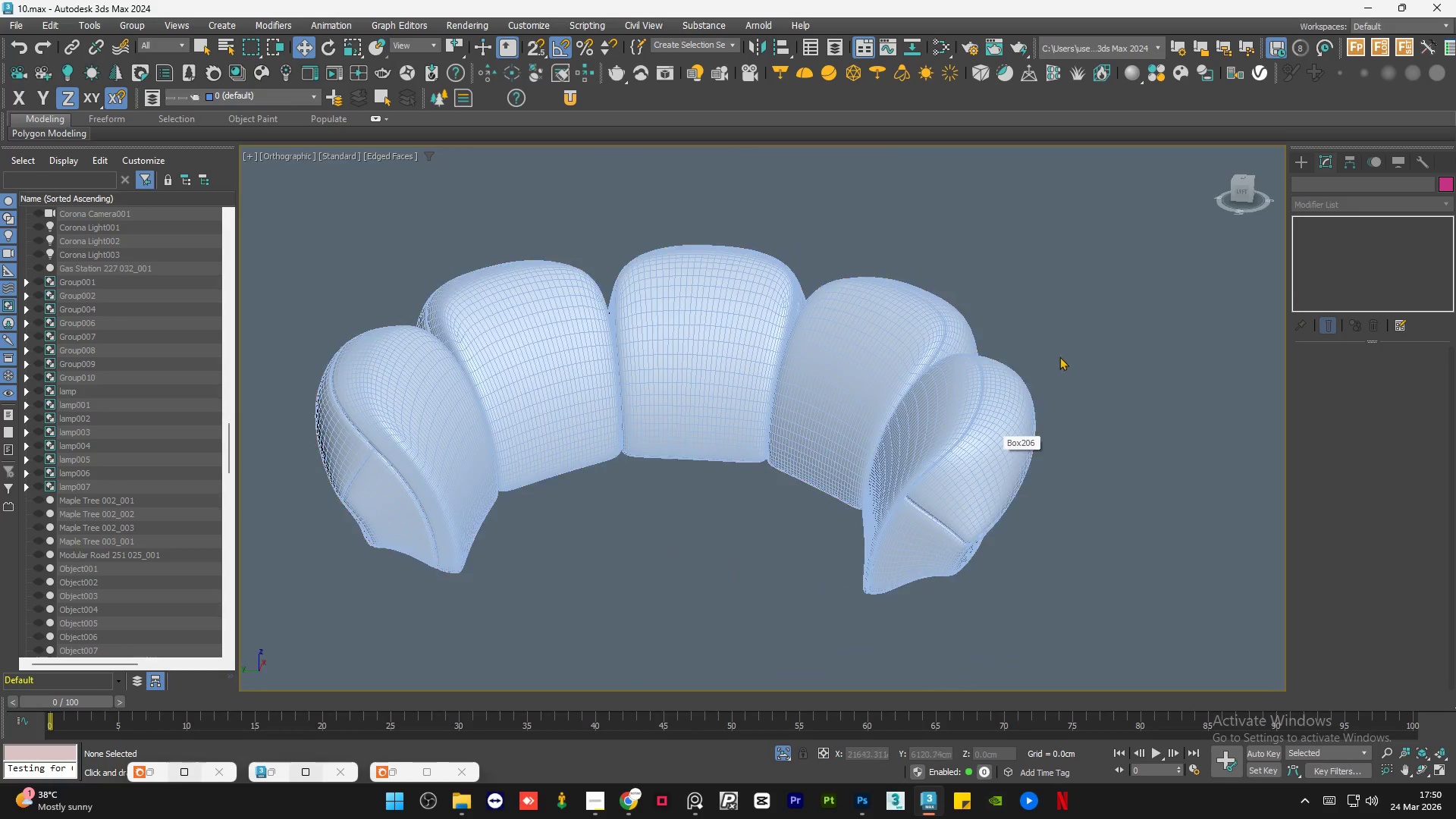 
key(F4)
 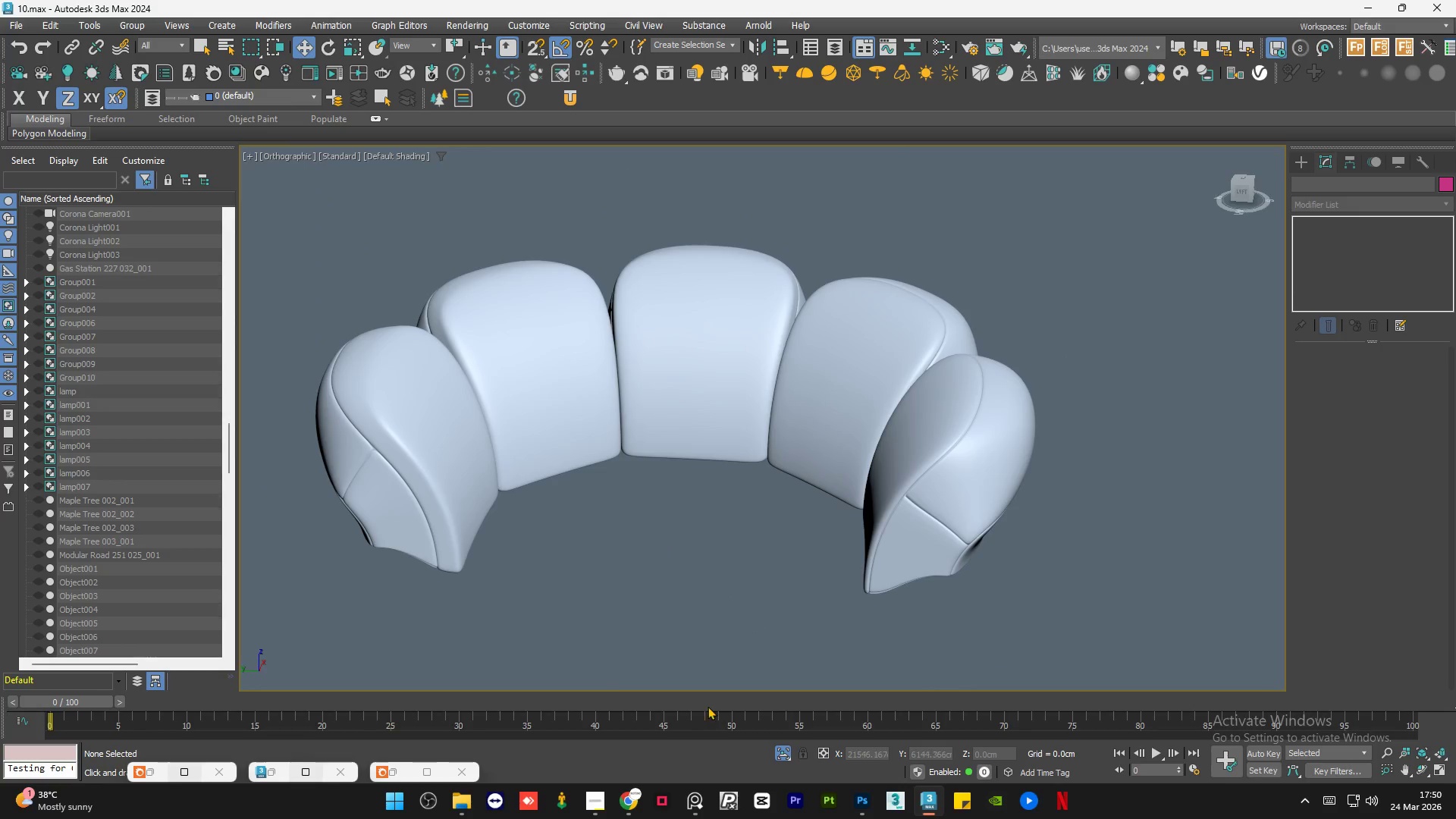 
scroll: coordinate [340, 459], scroll_direction: up, amount: 7.0
 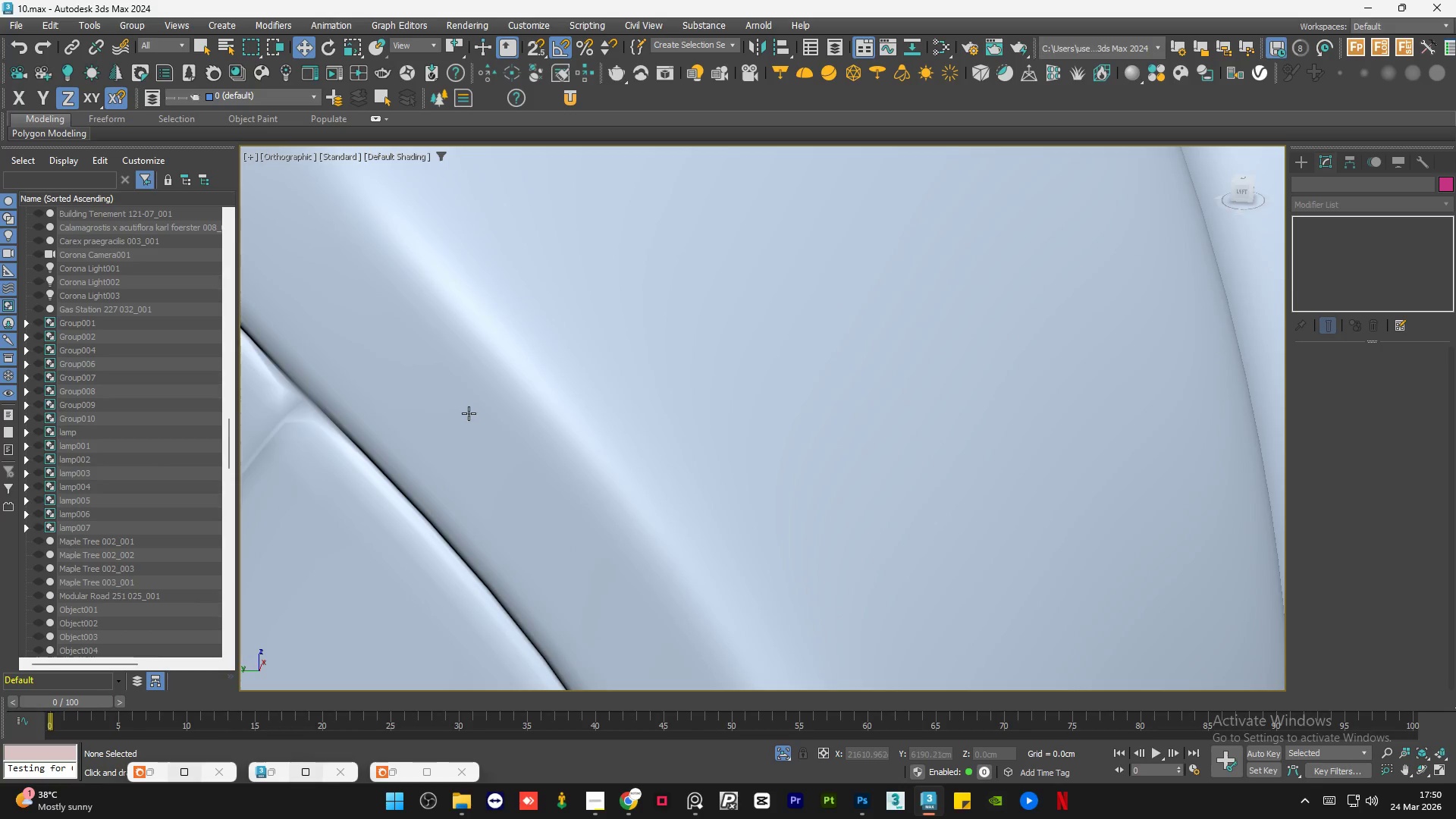 
scroll: coordinate [469, 413], scroll_direction: down, amount: 6.0
 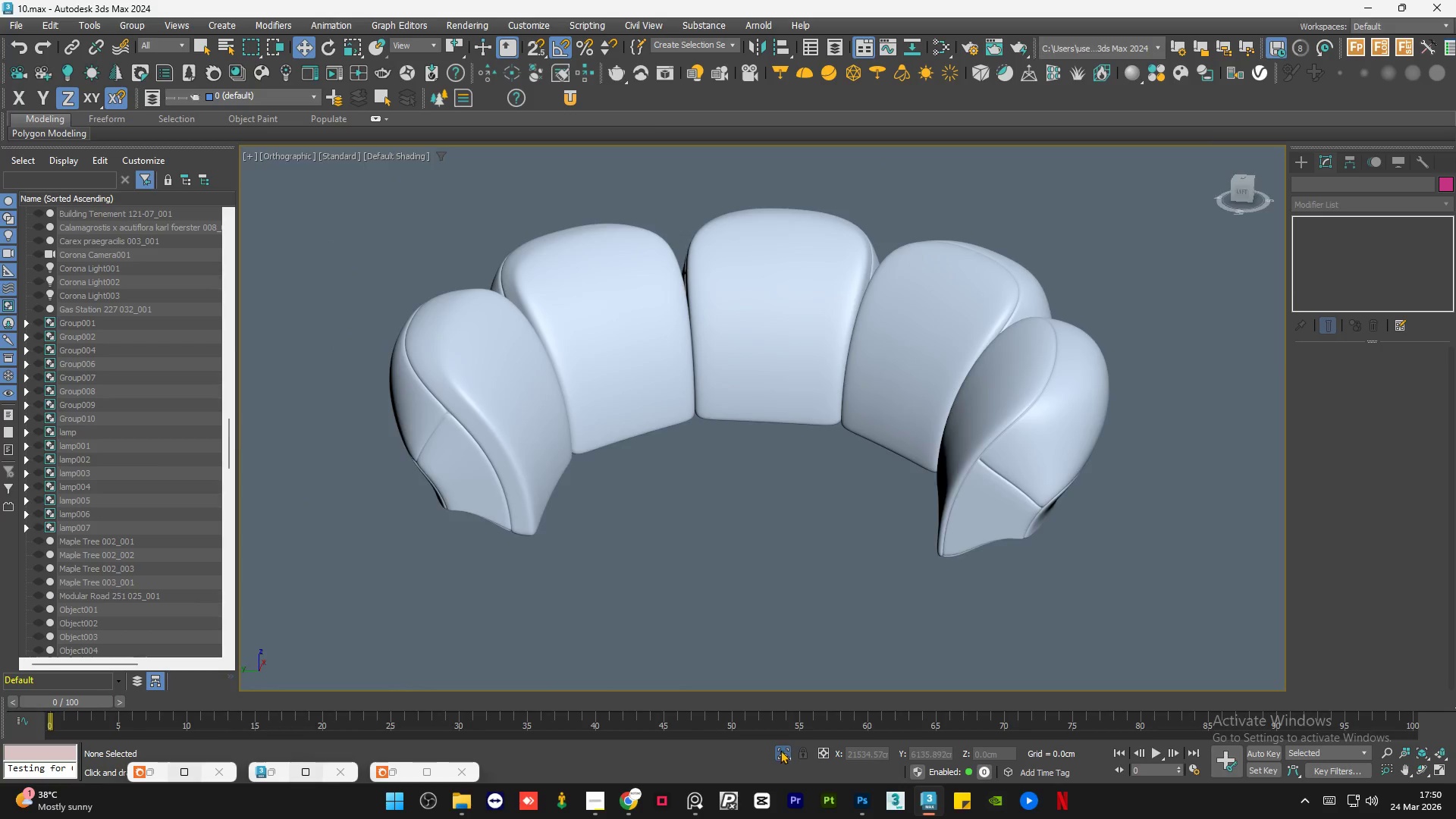 
hold_key(key=AltLeft, duration=0.84)
 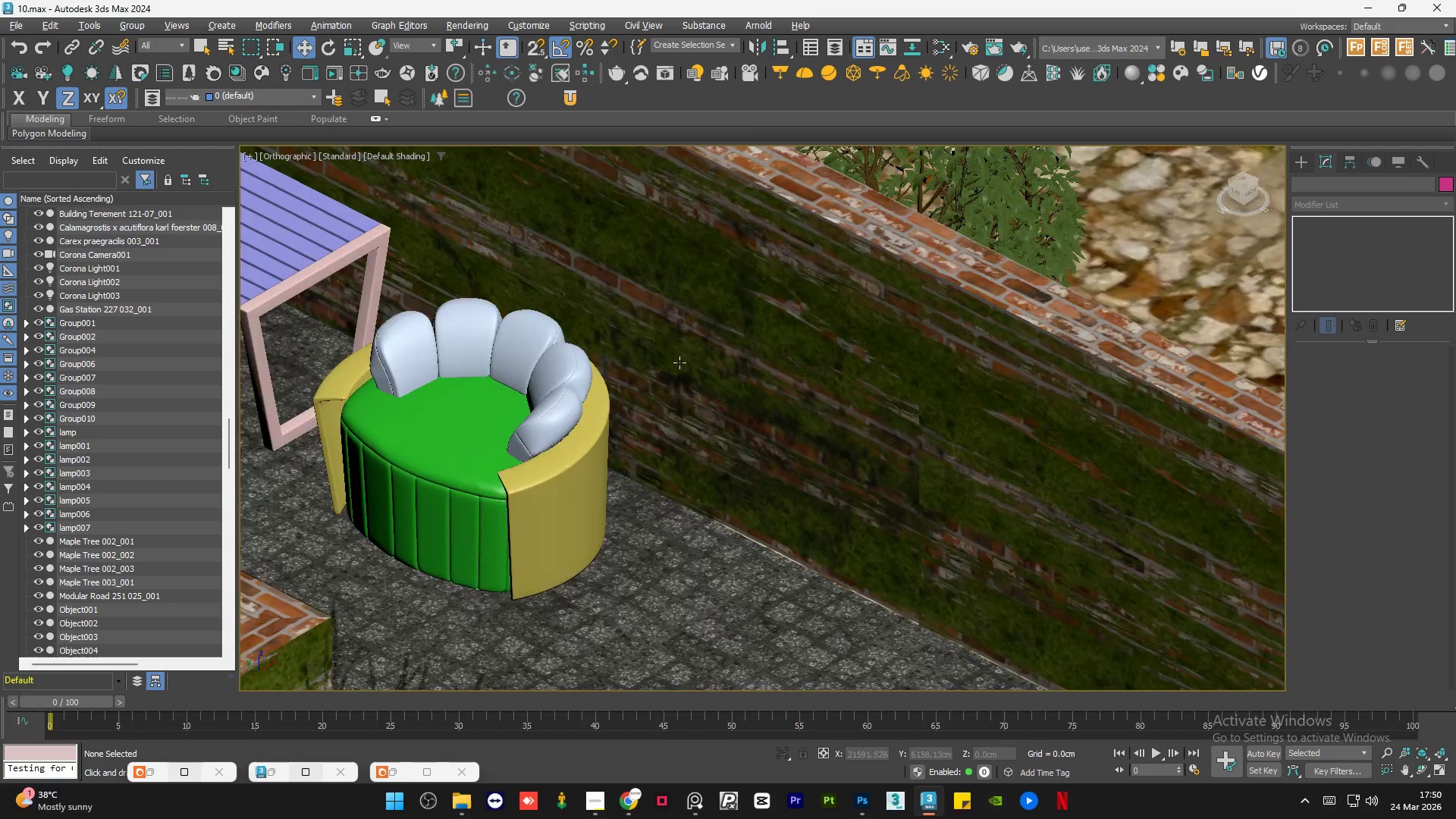 
scroll: coordinate [733, 366], scroll_direction: down, amount: 5.0
 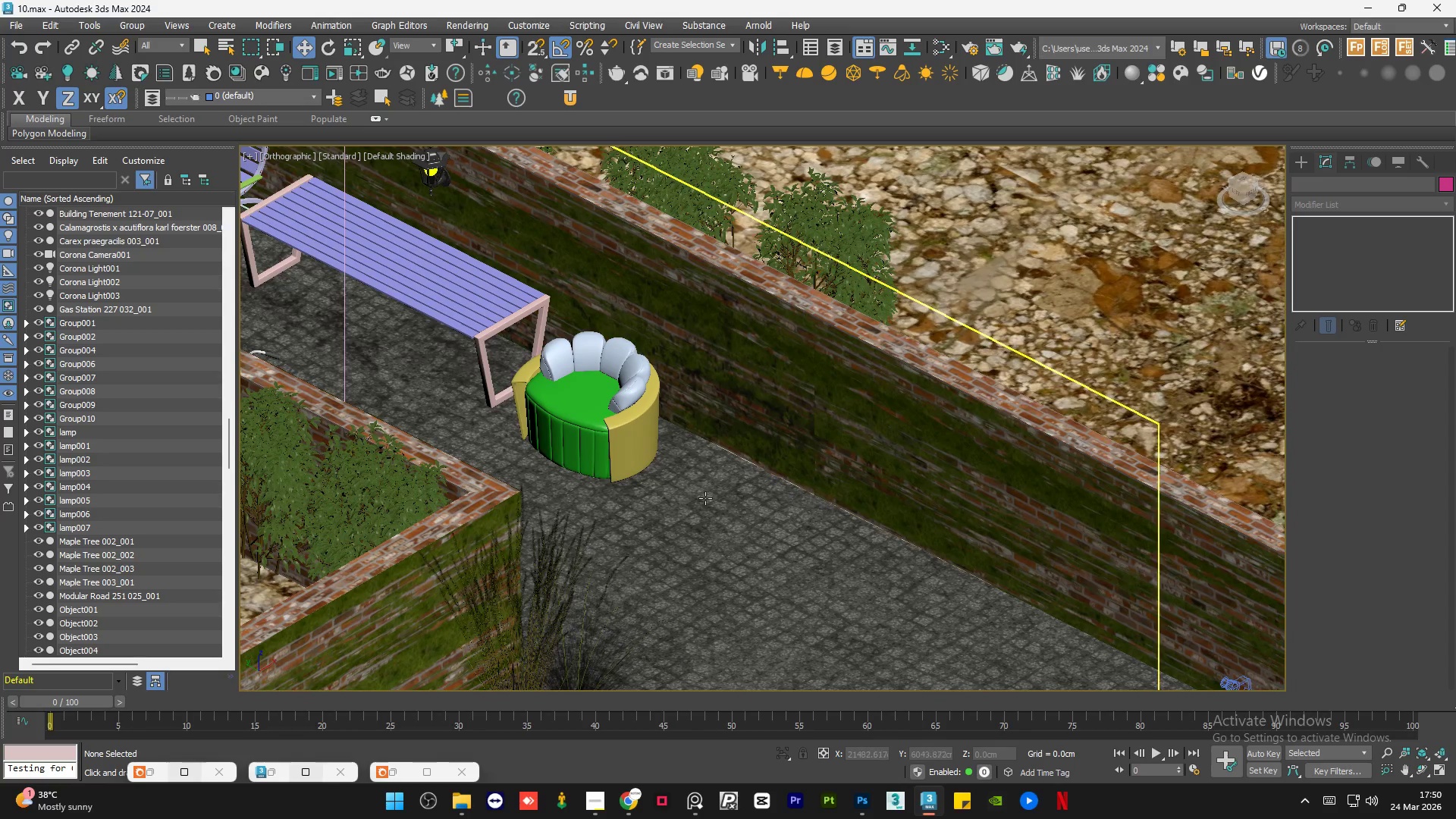 
key(Alt+W)
 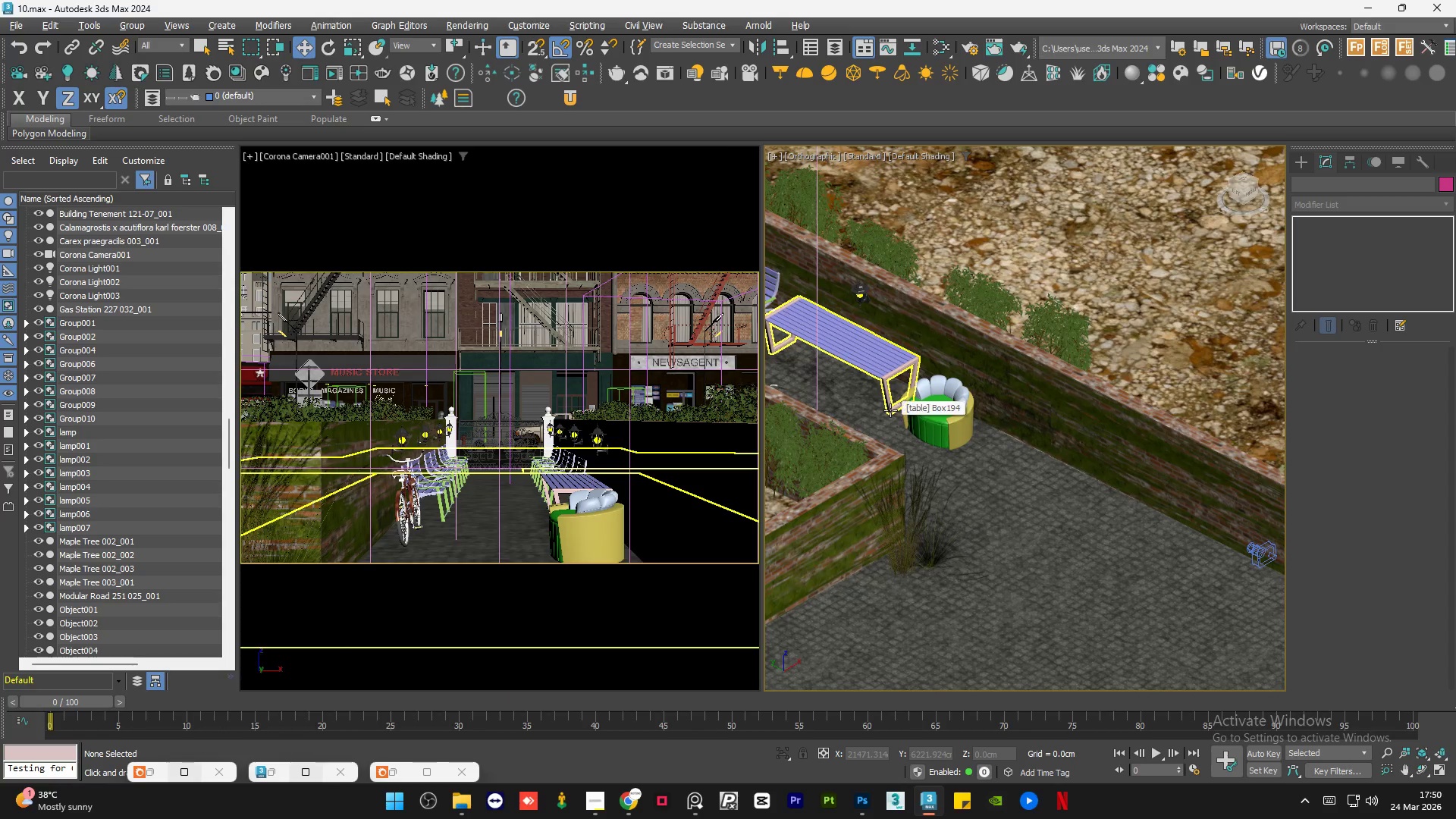 
scroll: coordinate [952, 417], scroll_direction: up, amount: 6.0
 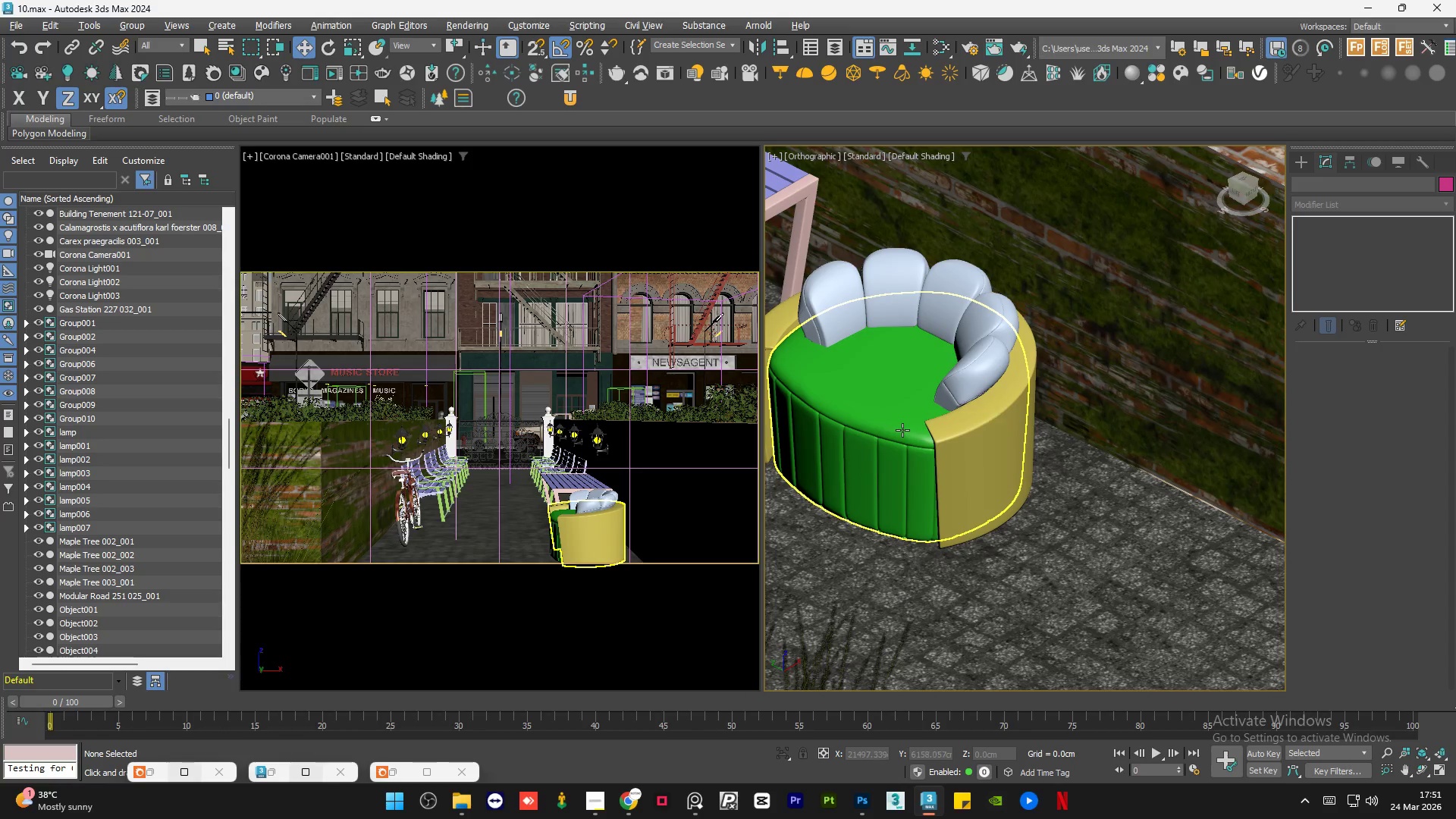 
left_click([975, 461])
 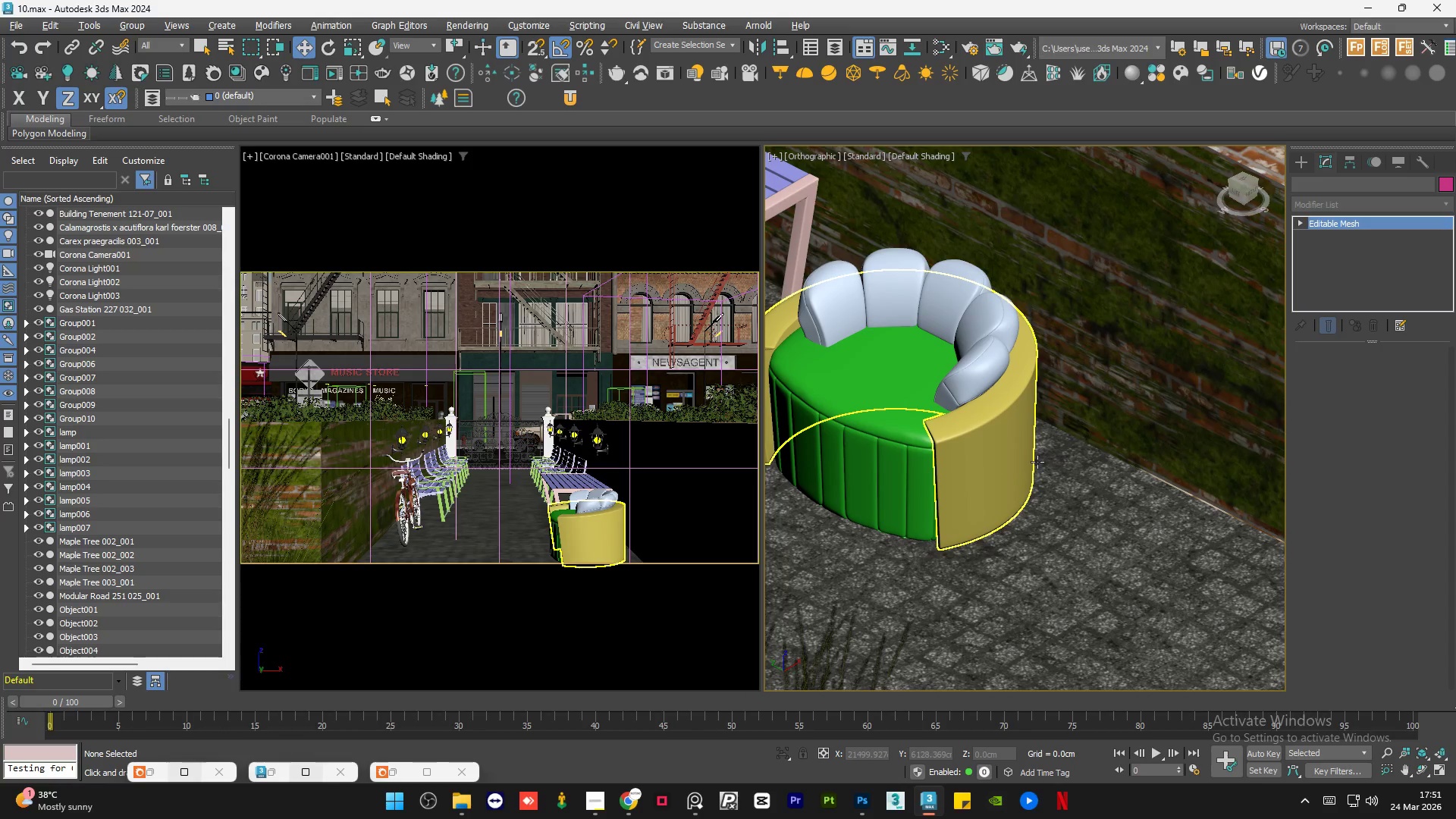 
hold_key(key=ControlLeft, duration=0.55)
 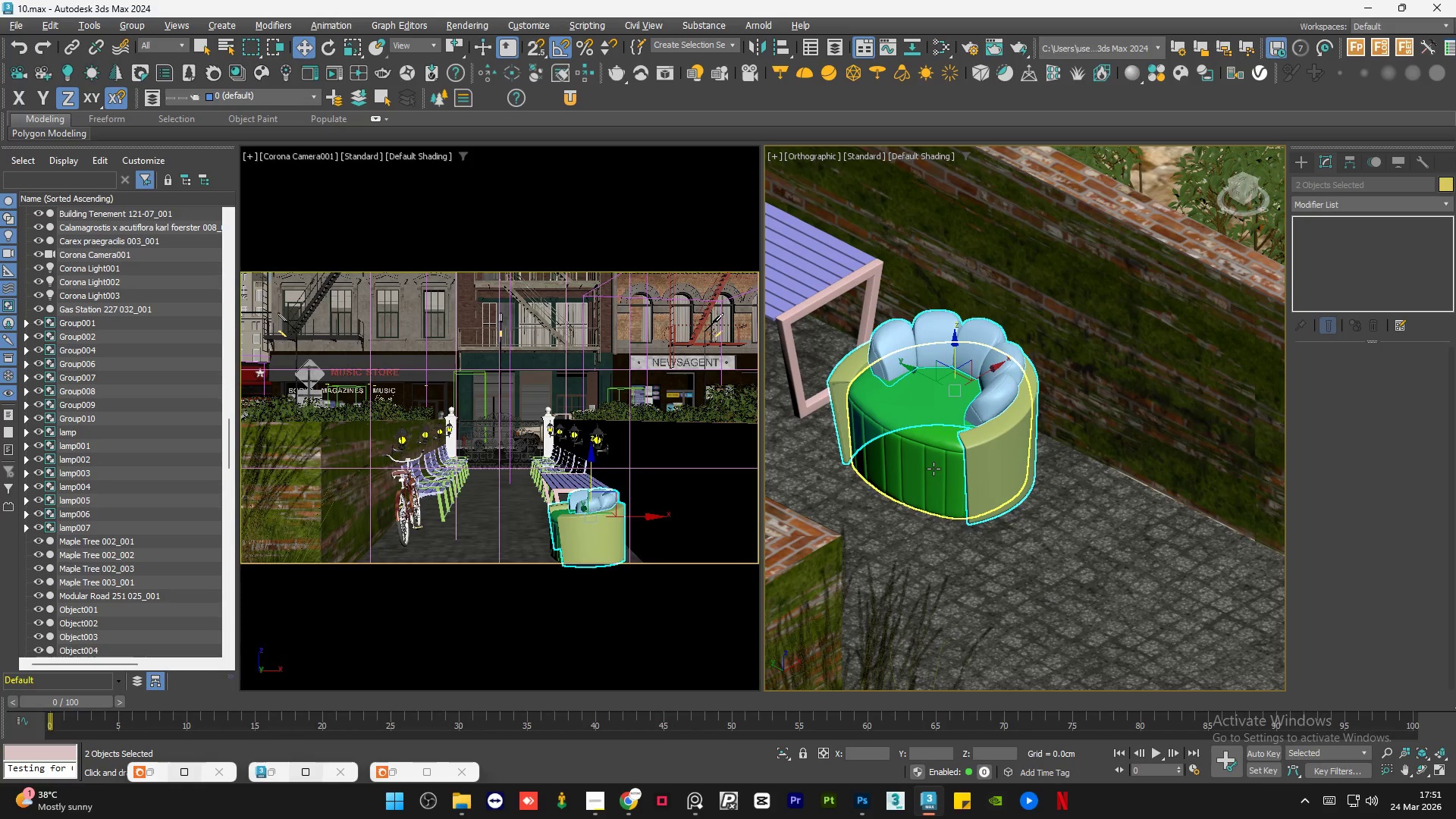 
scroll: coordinate [1039, 463], scroll_direction: down, amount: 1.0
 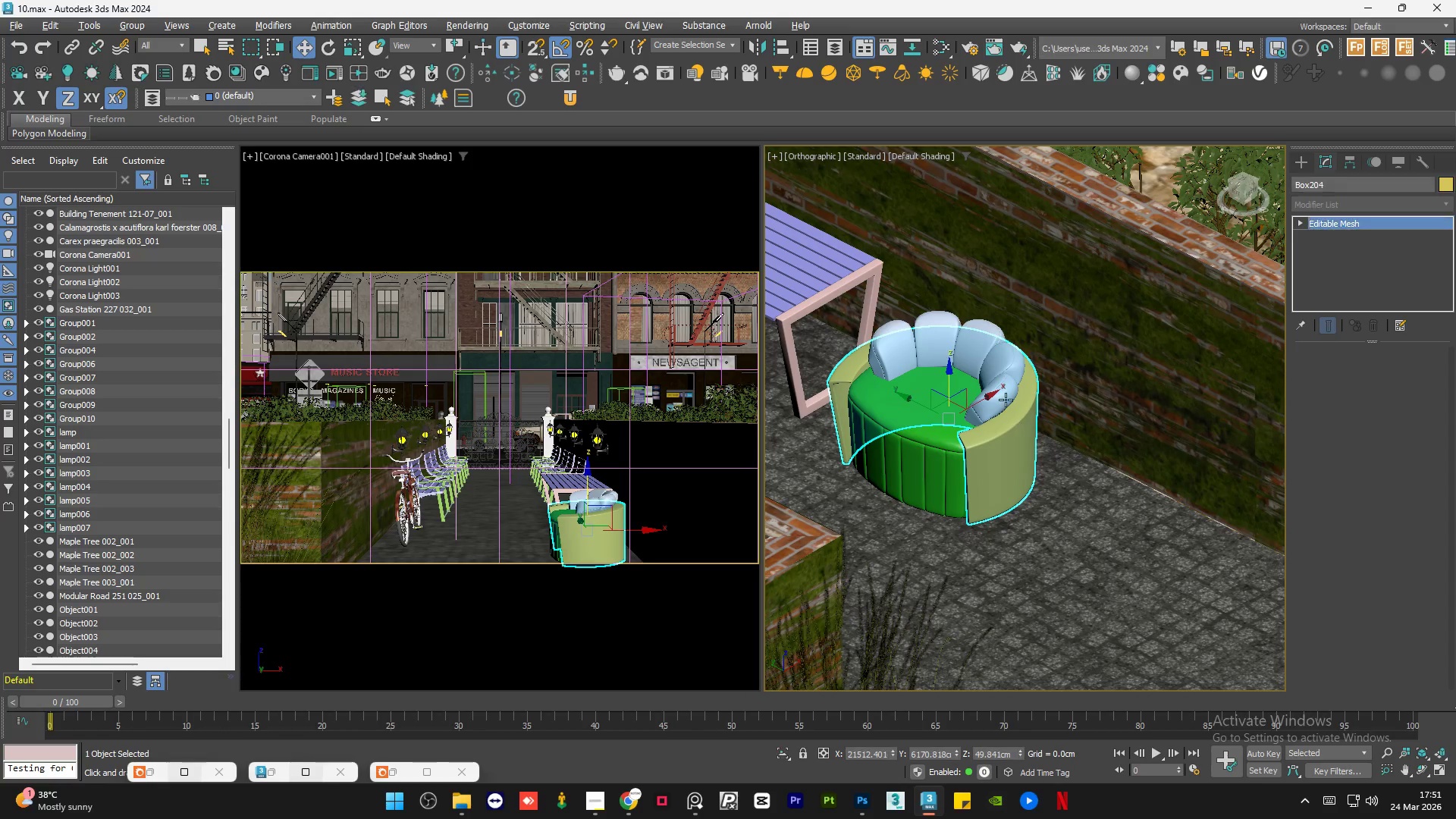 
left_click([1006, 399])
 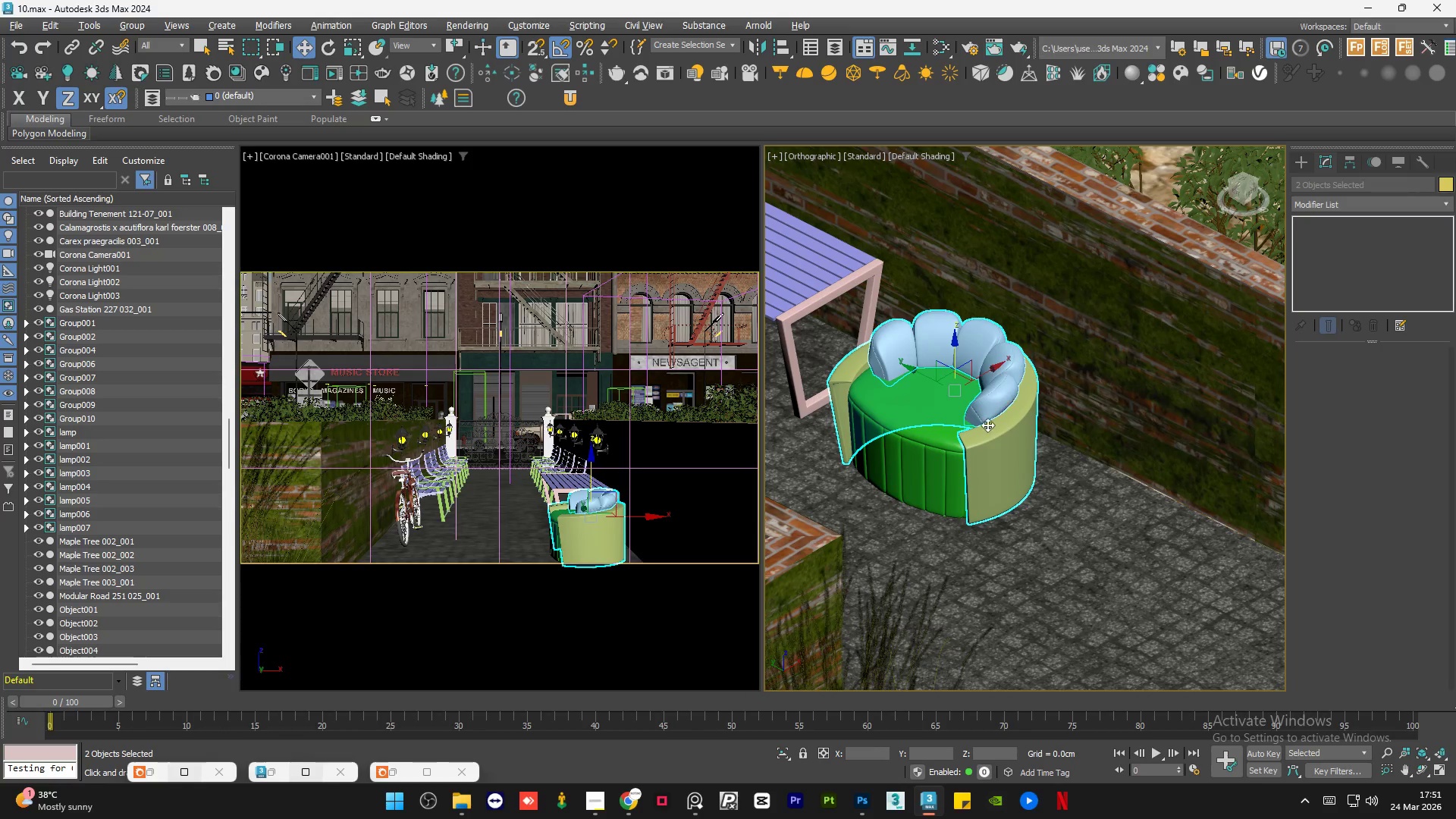 
hold_key(key=ControlLeft, duration=0.53)
left_click([934, 469])
 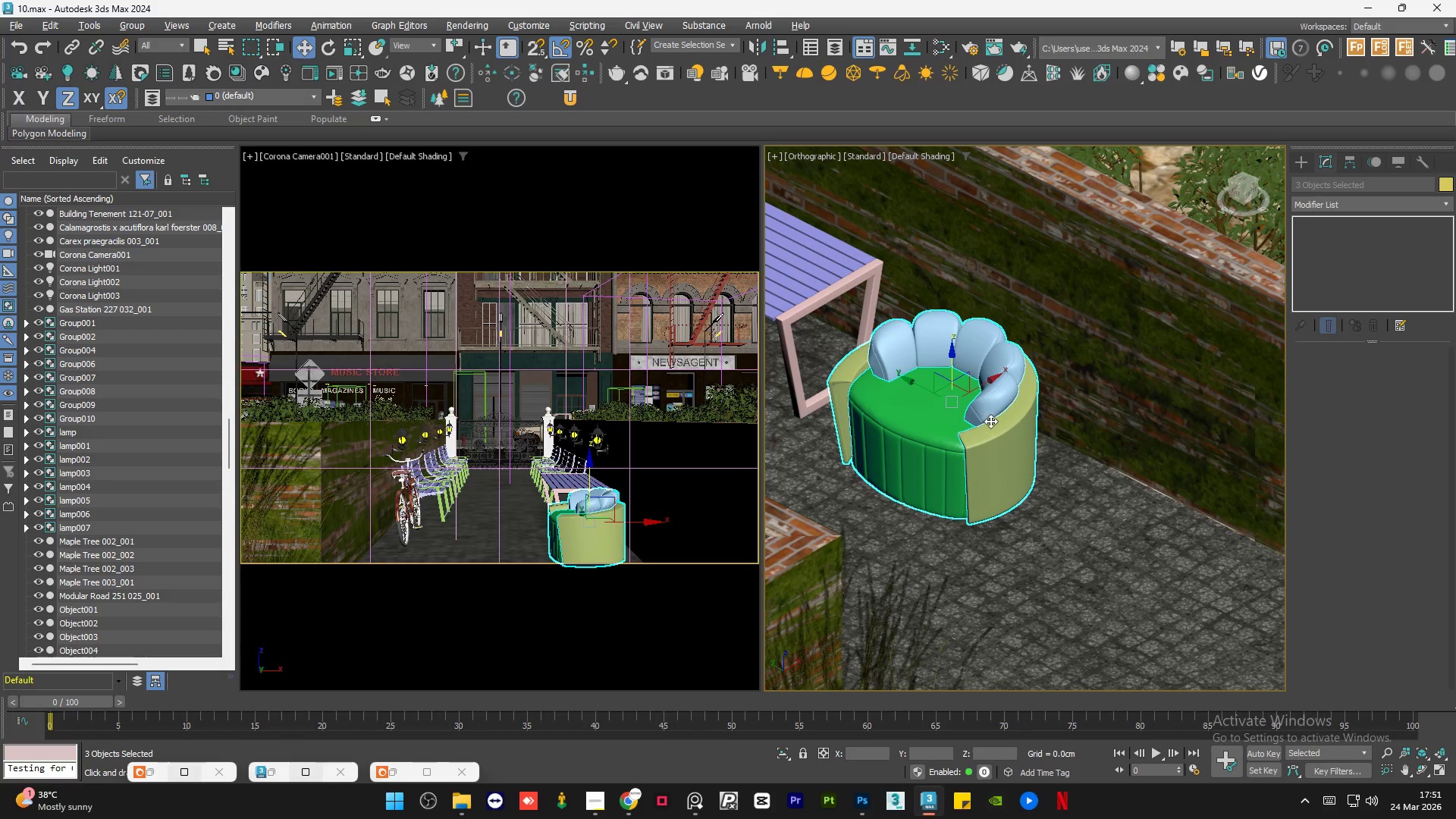 
scroll: coordinate [990, 421], scroll_direction: down, amount: 4.0
 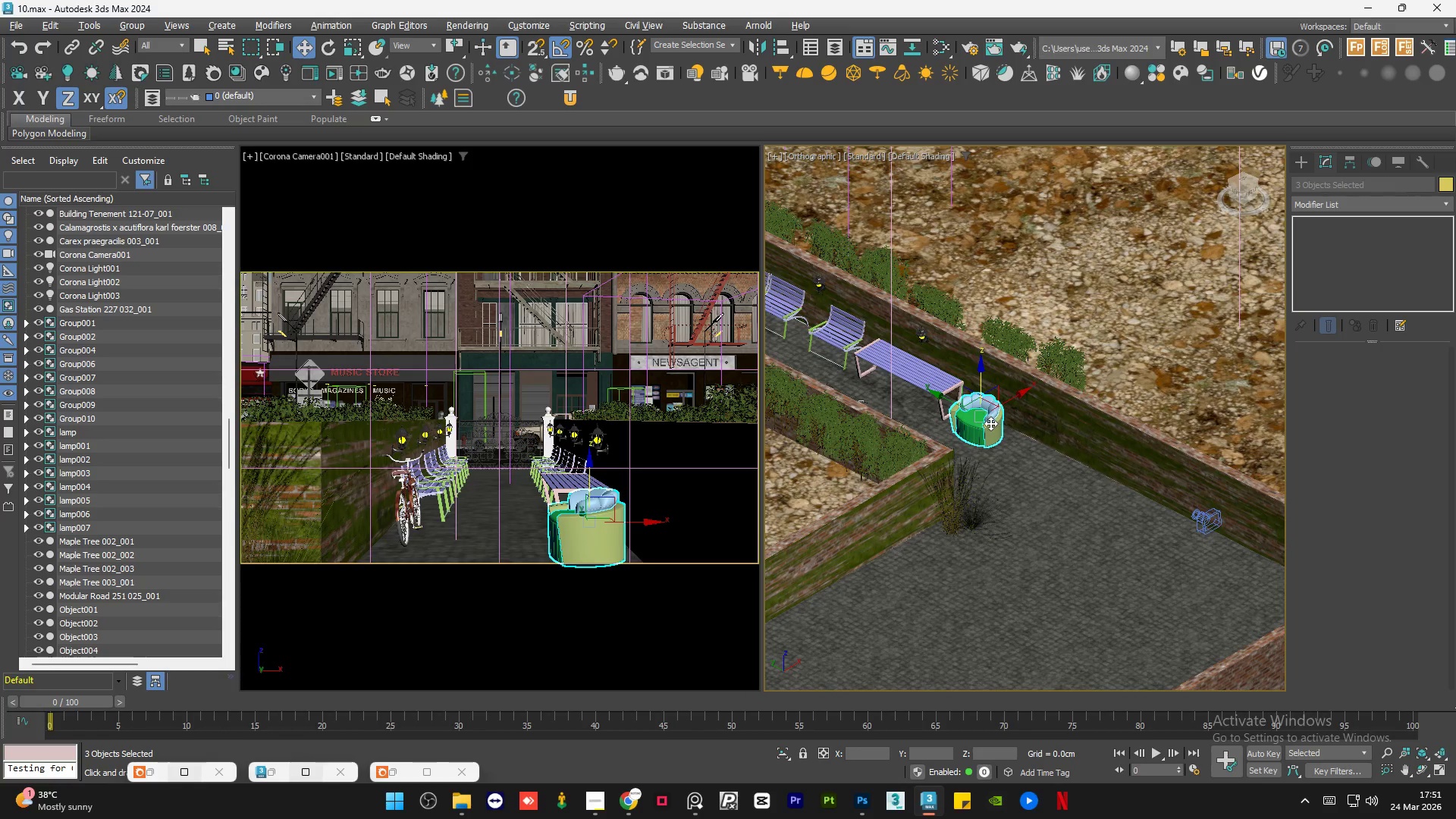 
hold_key(key=AltLeft, duration=0.97)
scroll: coordinate [996, 449], scroll_direction: up, amount: 1.0
 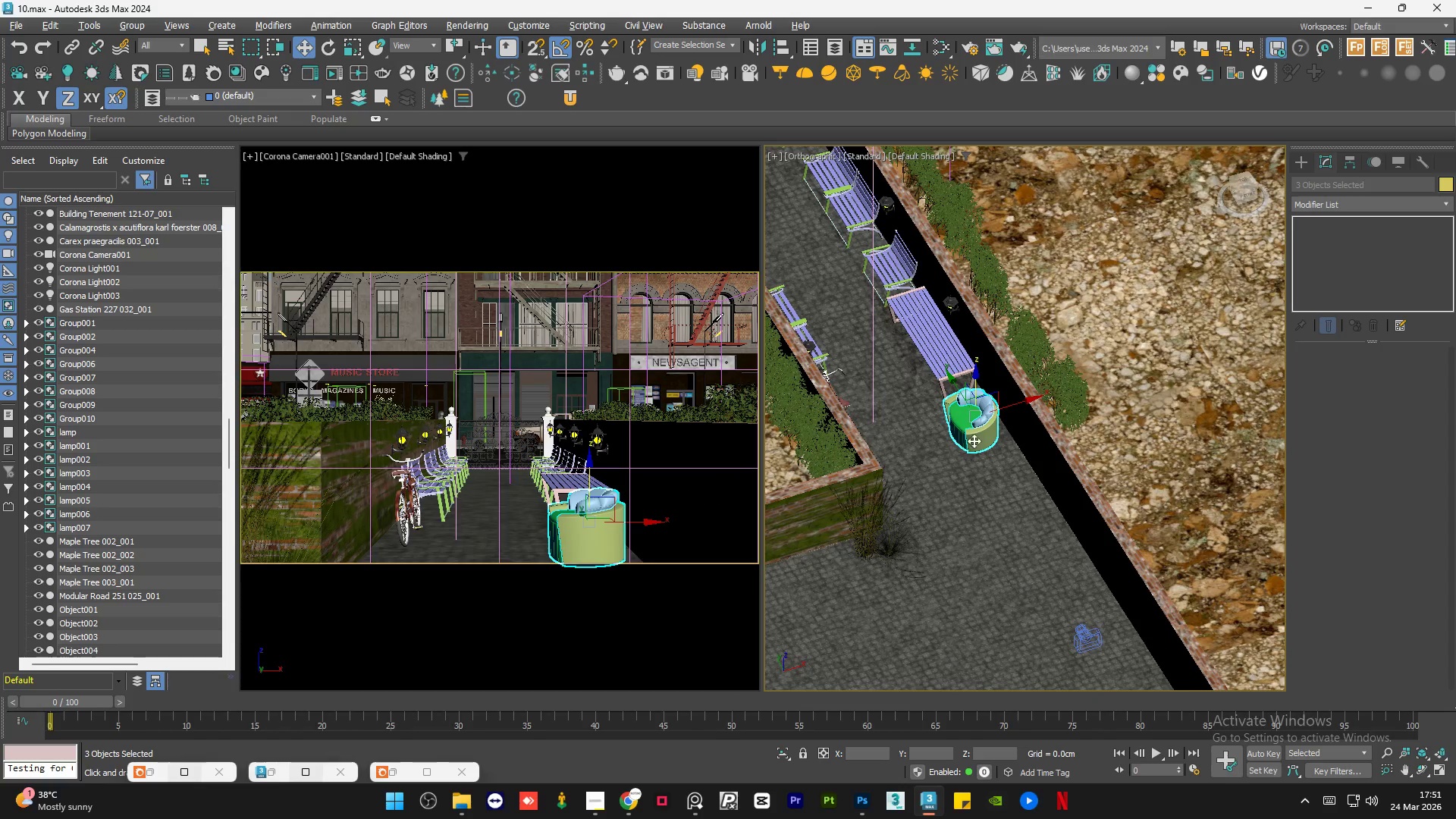 
hold_key(key=AltLeft, duration=0.56)
 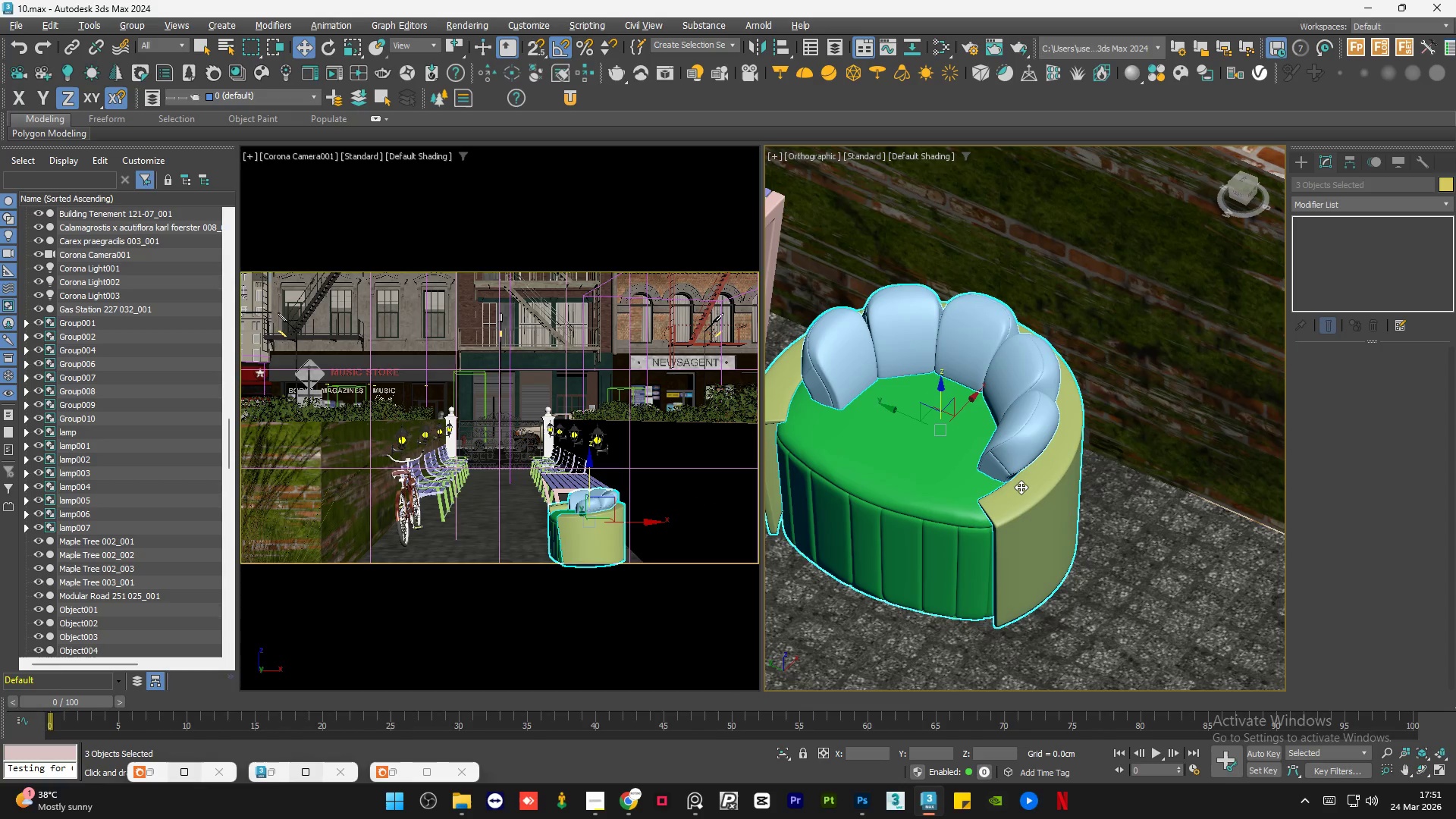 
scroll: coordinate [983, 413], scroll_direction: up, amount: 7.0
 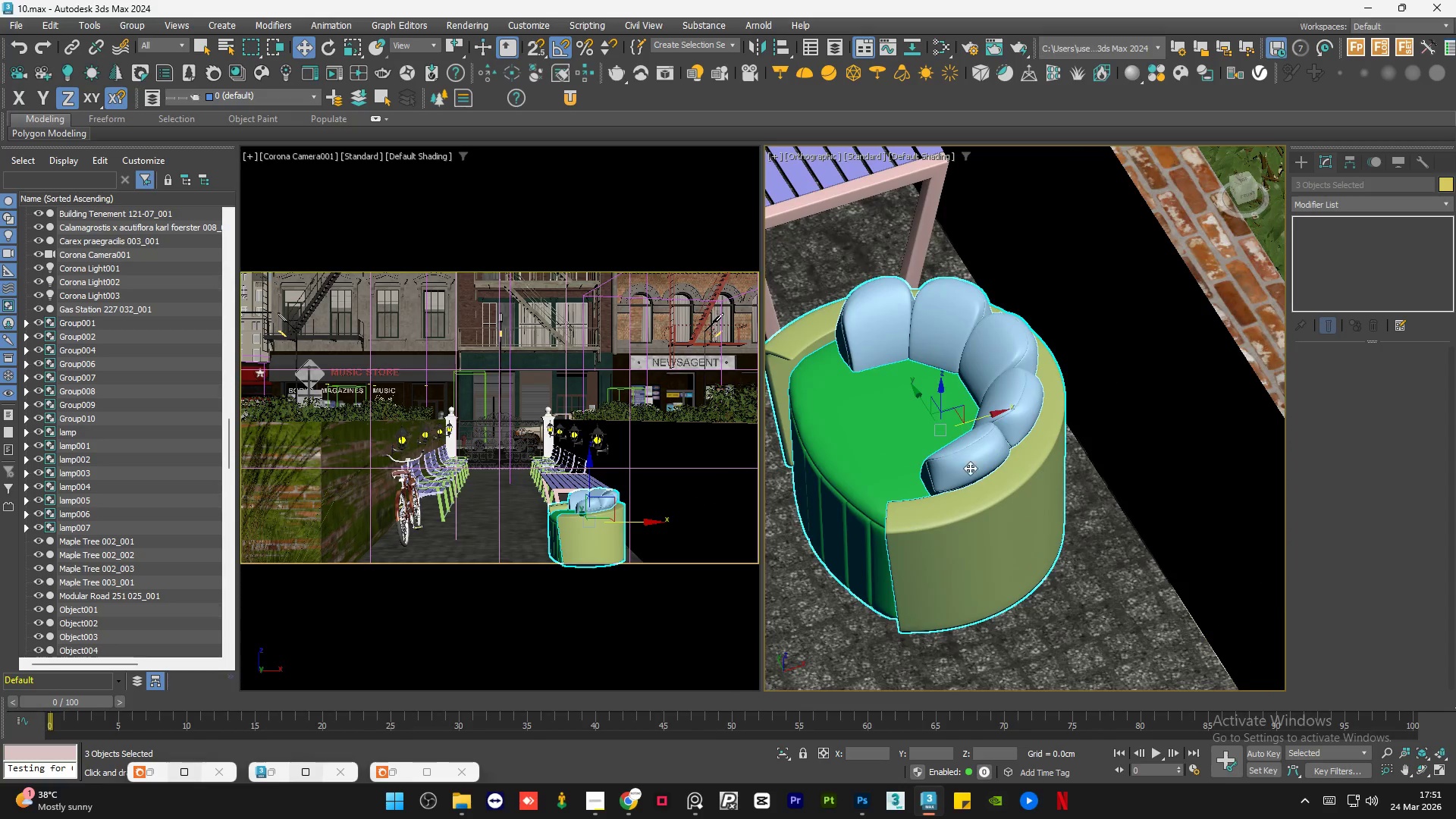 
key(Alt+Q)
 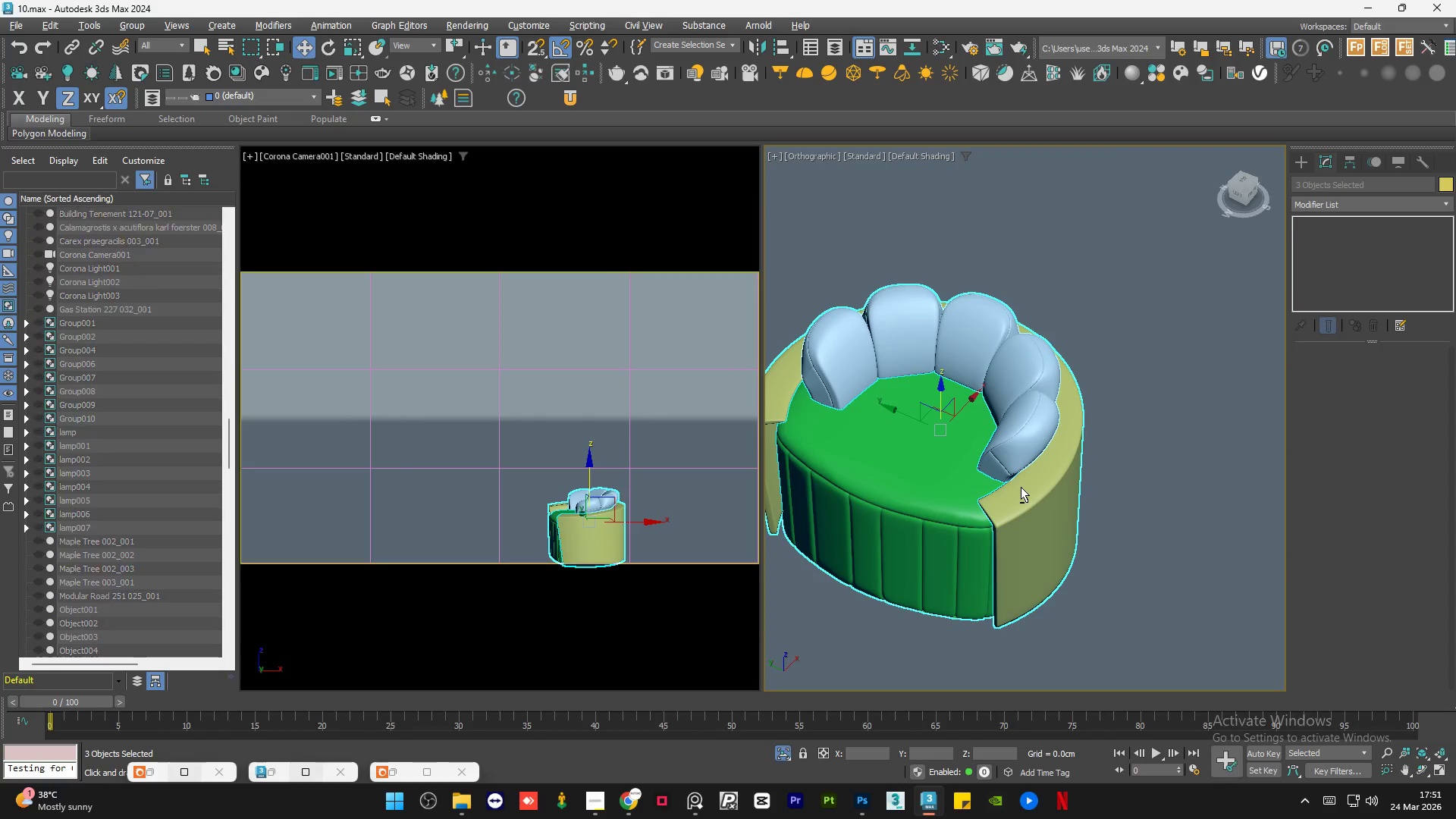 
scroll: coordinate [1021, 487], scroll_direction: down, amount: 2.0
 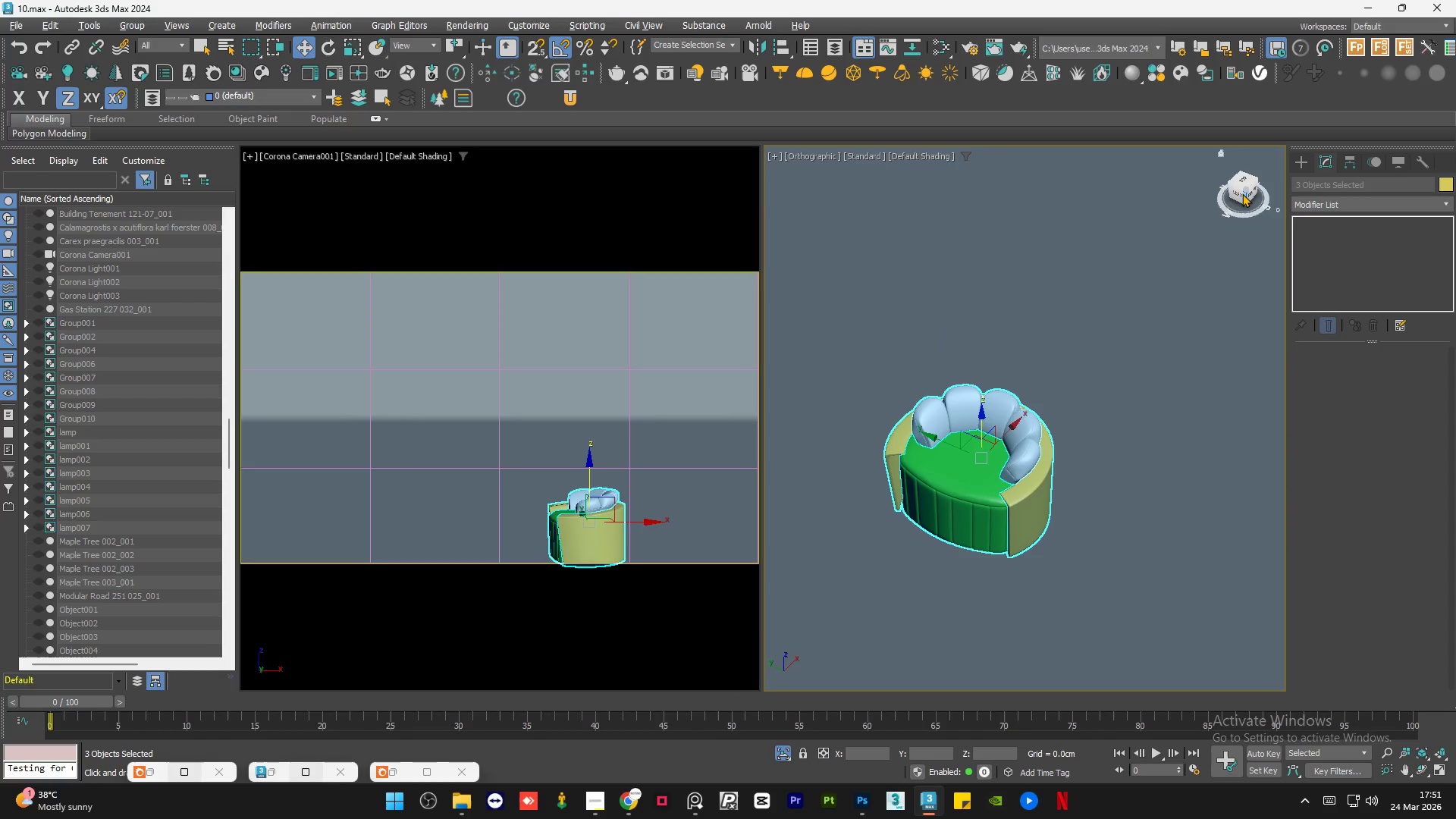 
left_click([1240, 193])
 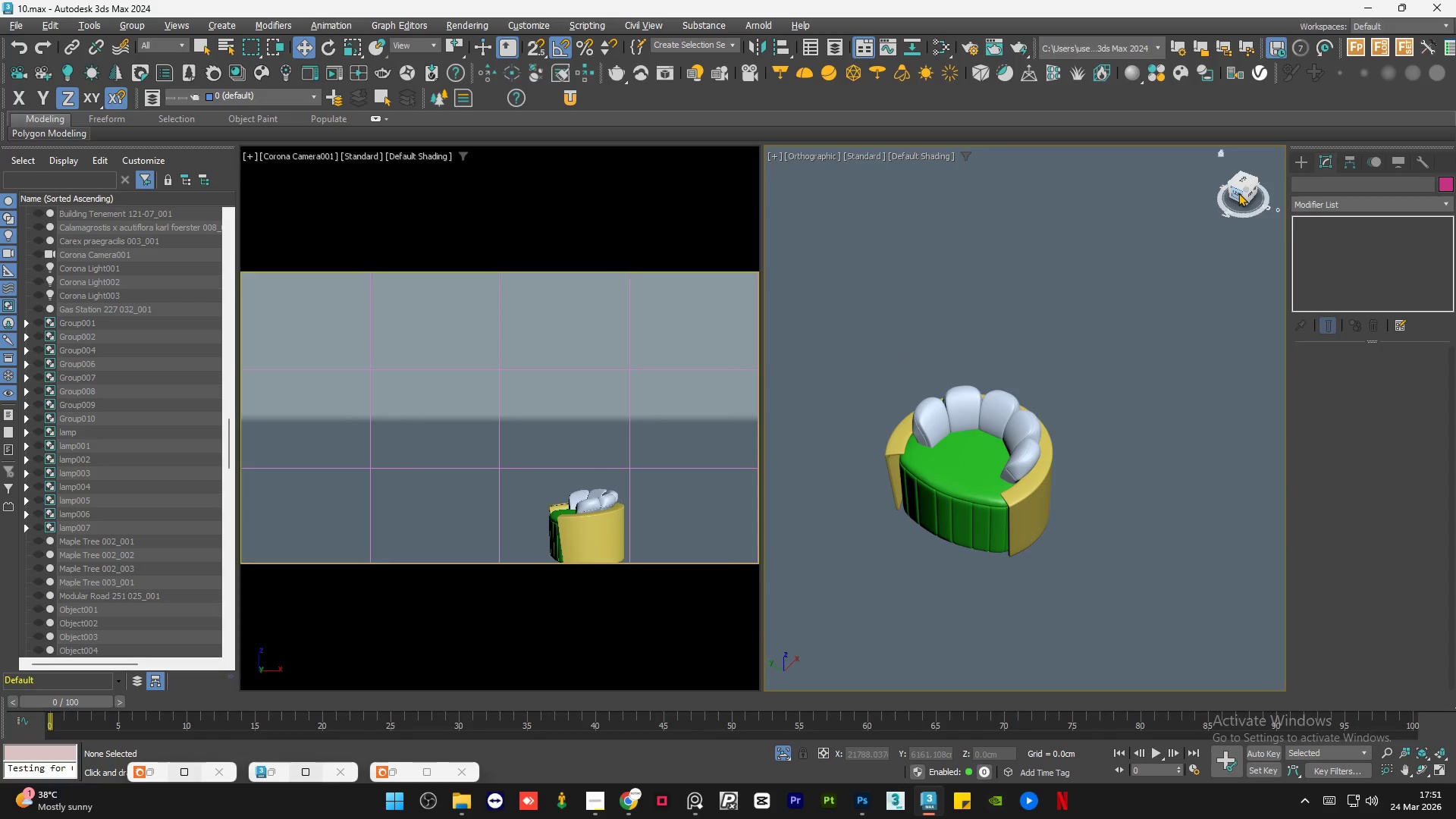 
key(Alt+W)
 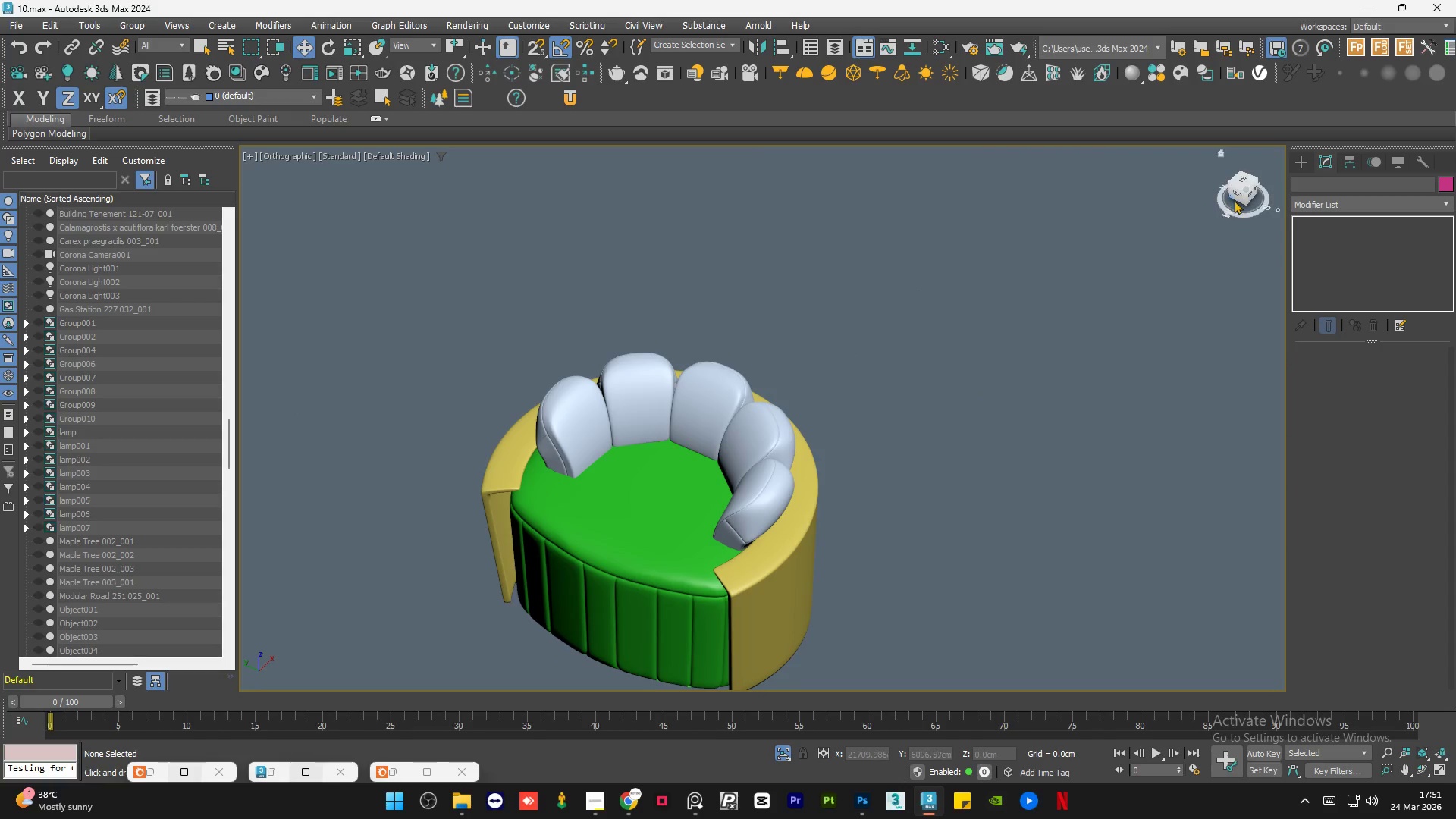 
left_click([1239, 197])
 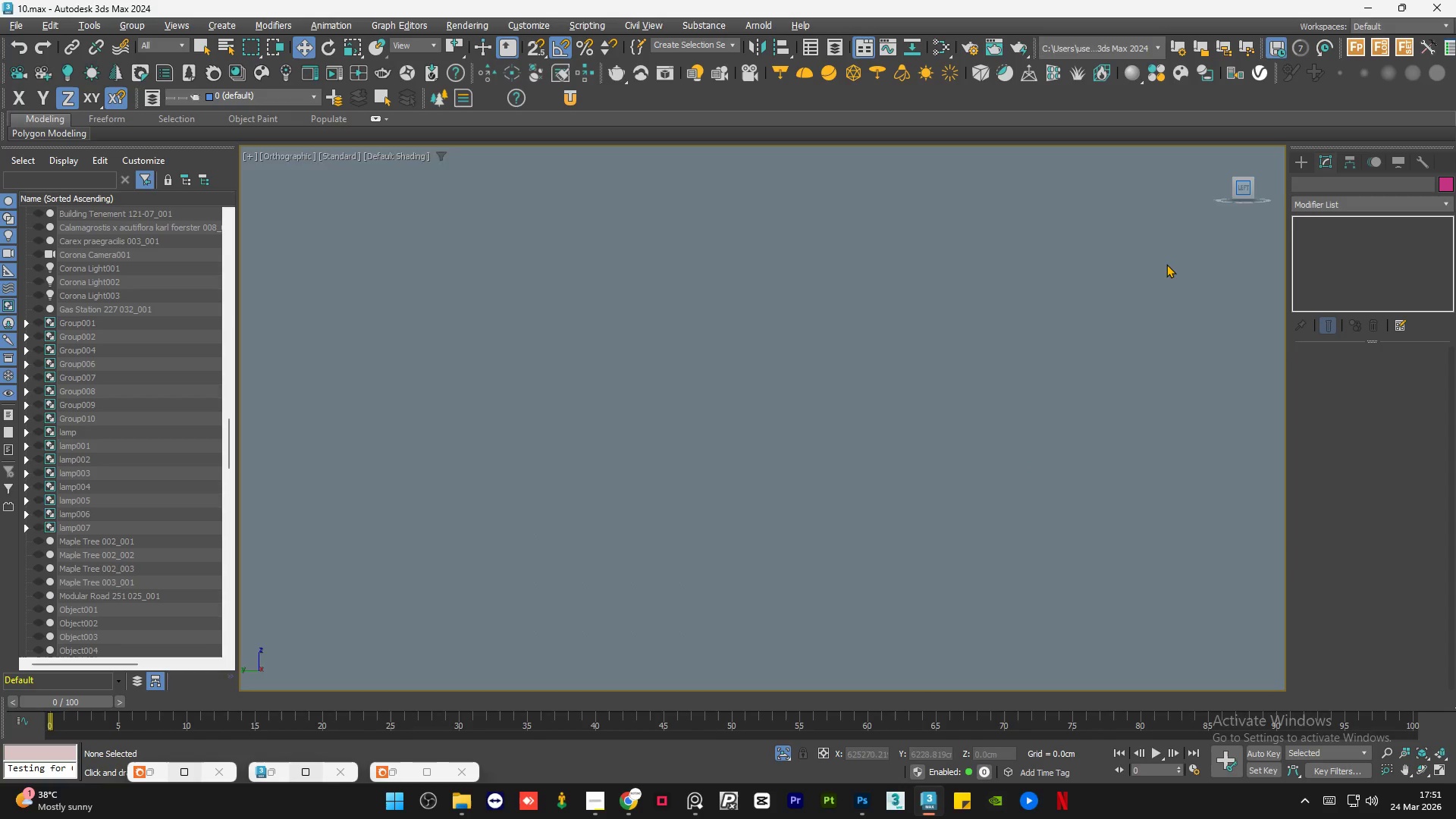 
key(Control+ControlLeft)
 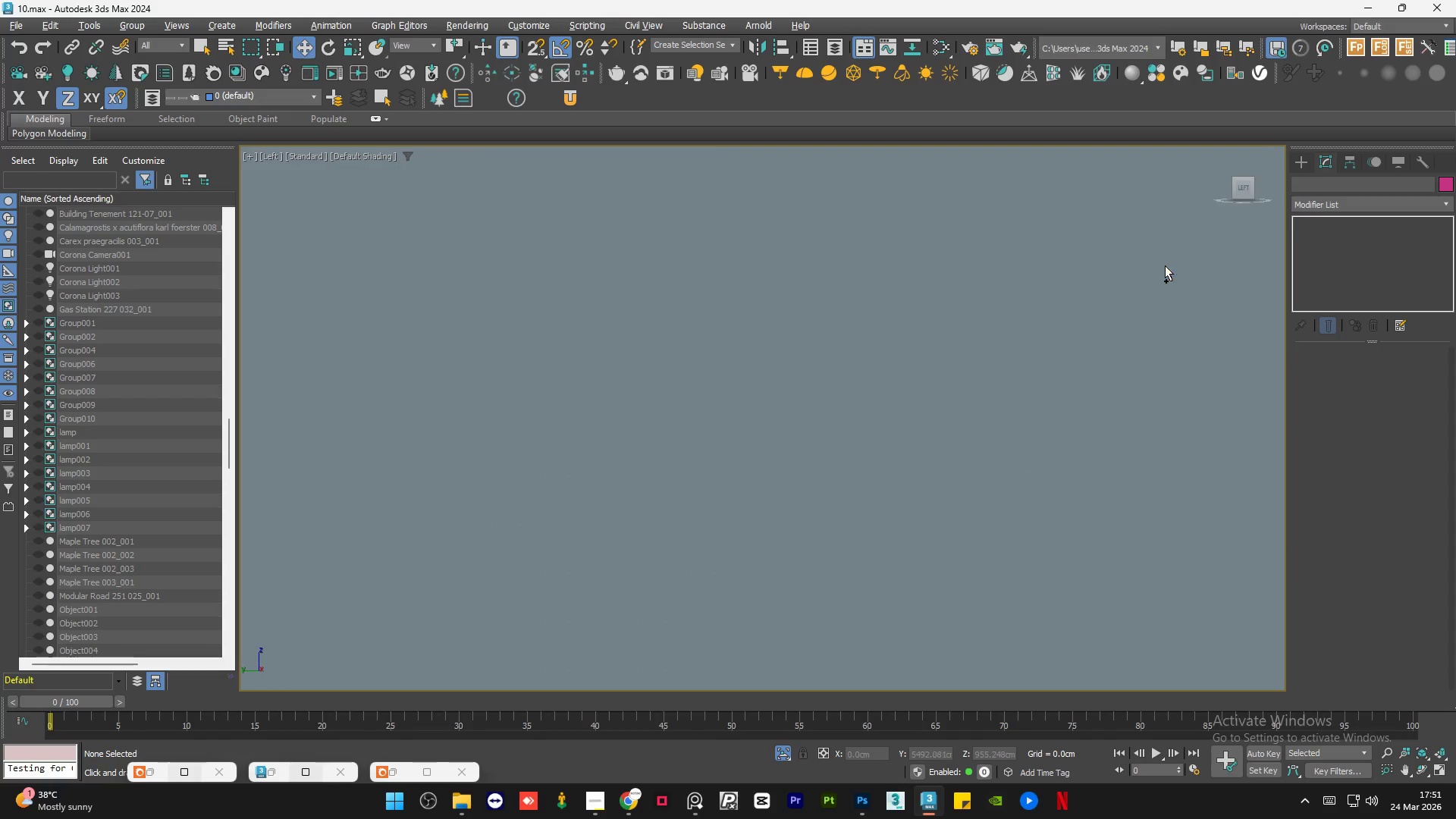 
key(Control+A)
 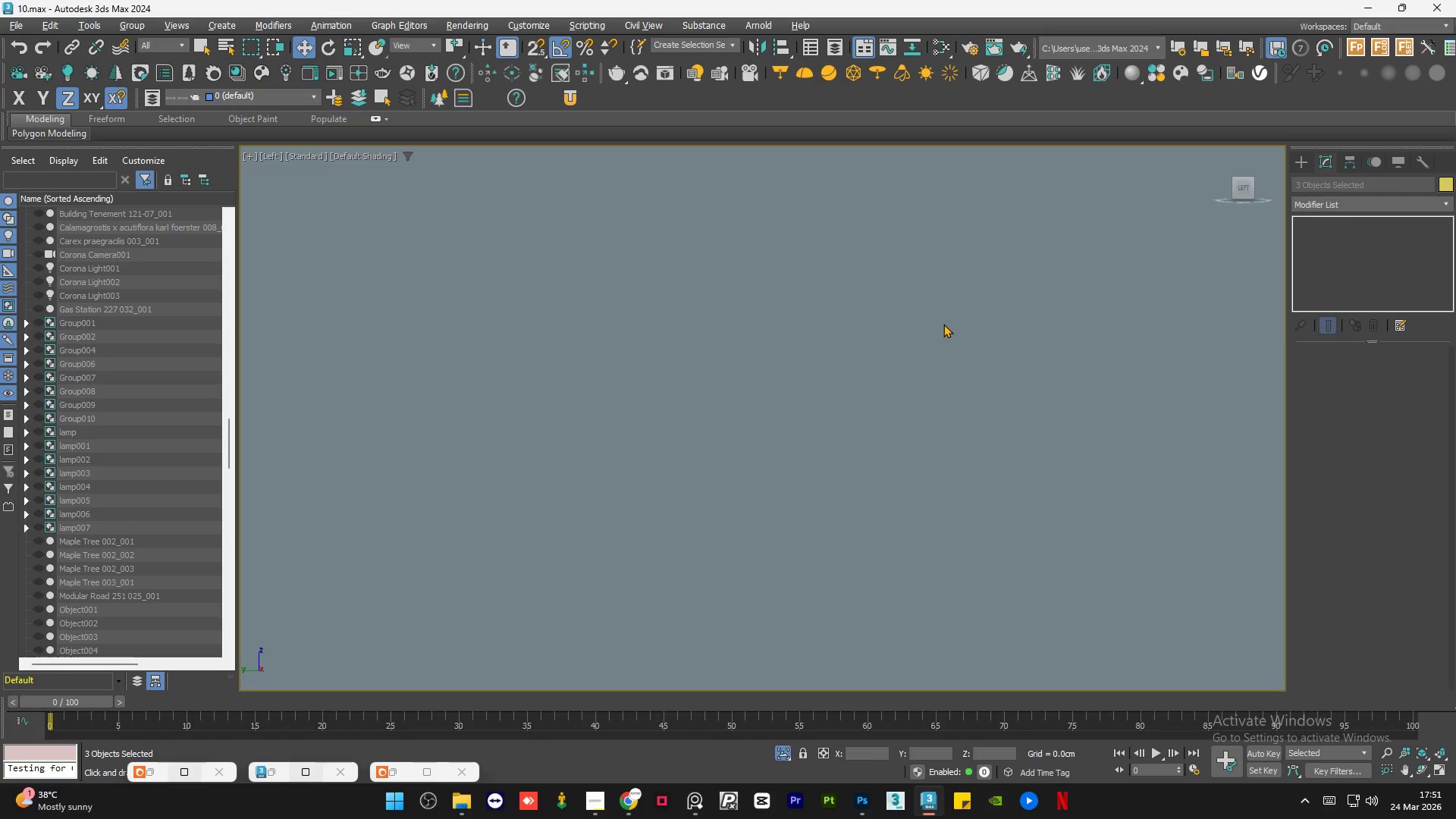 
key(Z)
 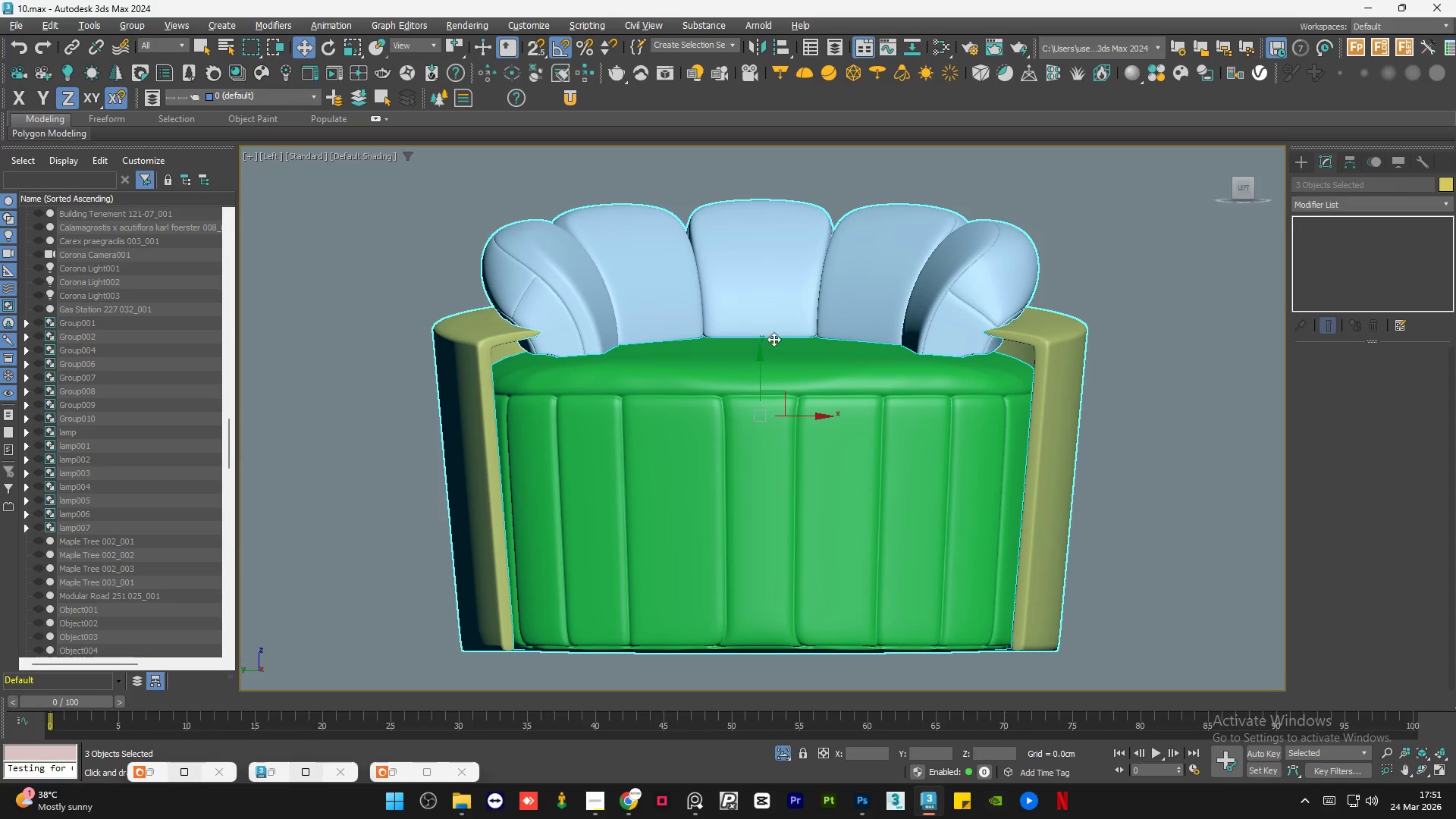 
scroll: coordinate [761, 346], scroll_direction: down, amount: 1.0
 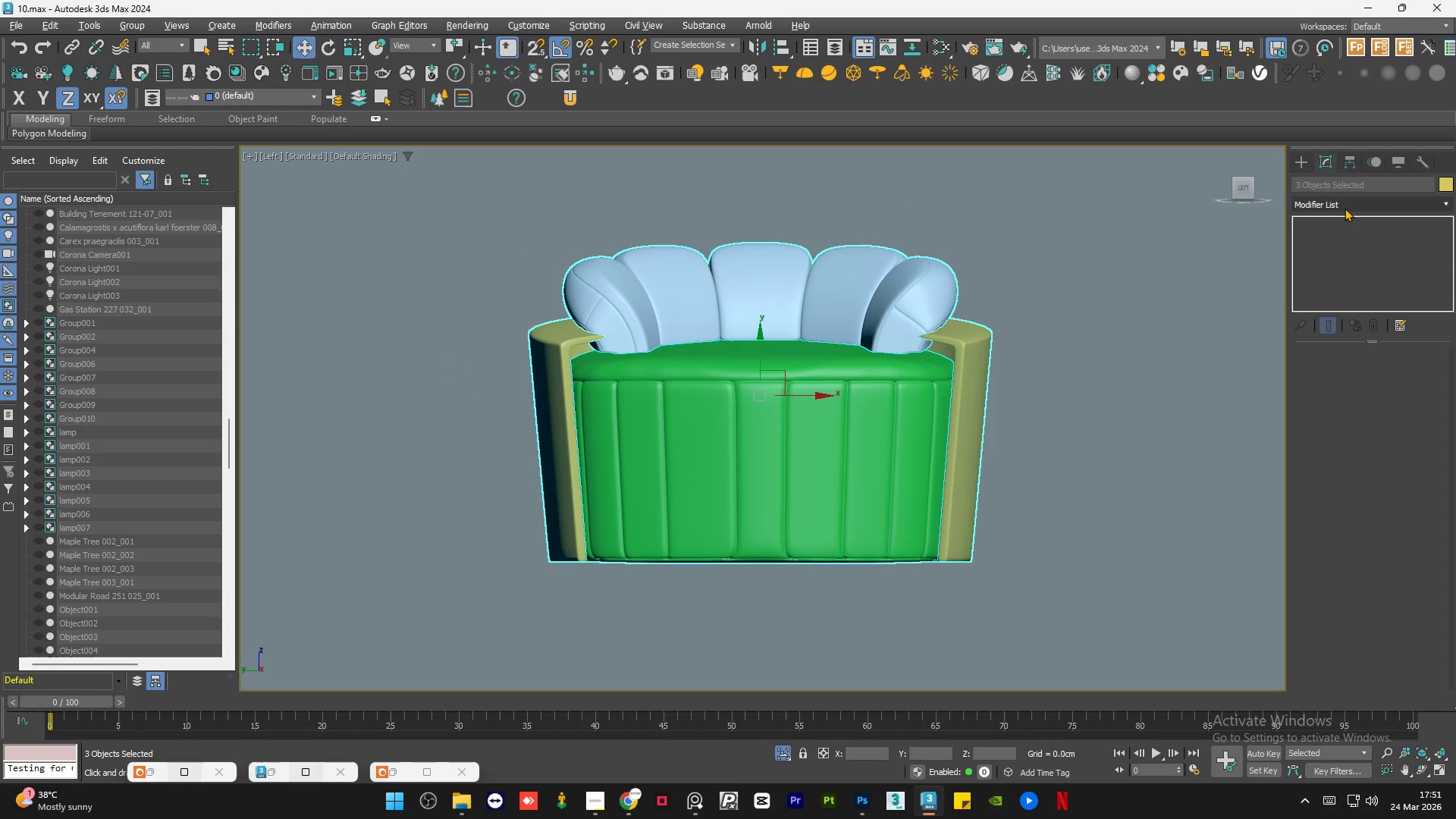 
left_click([1345, 207])
 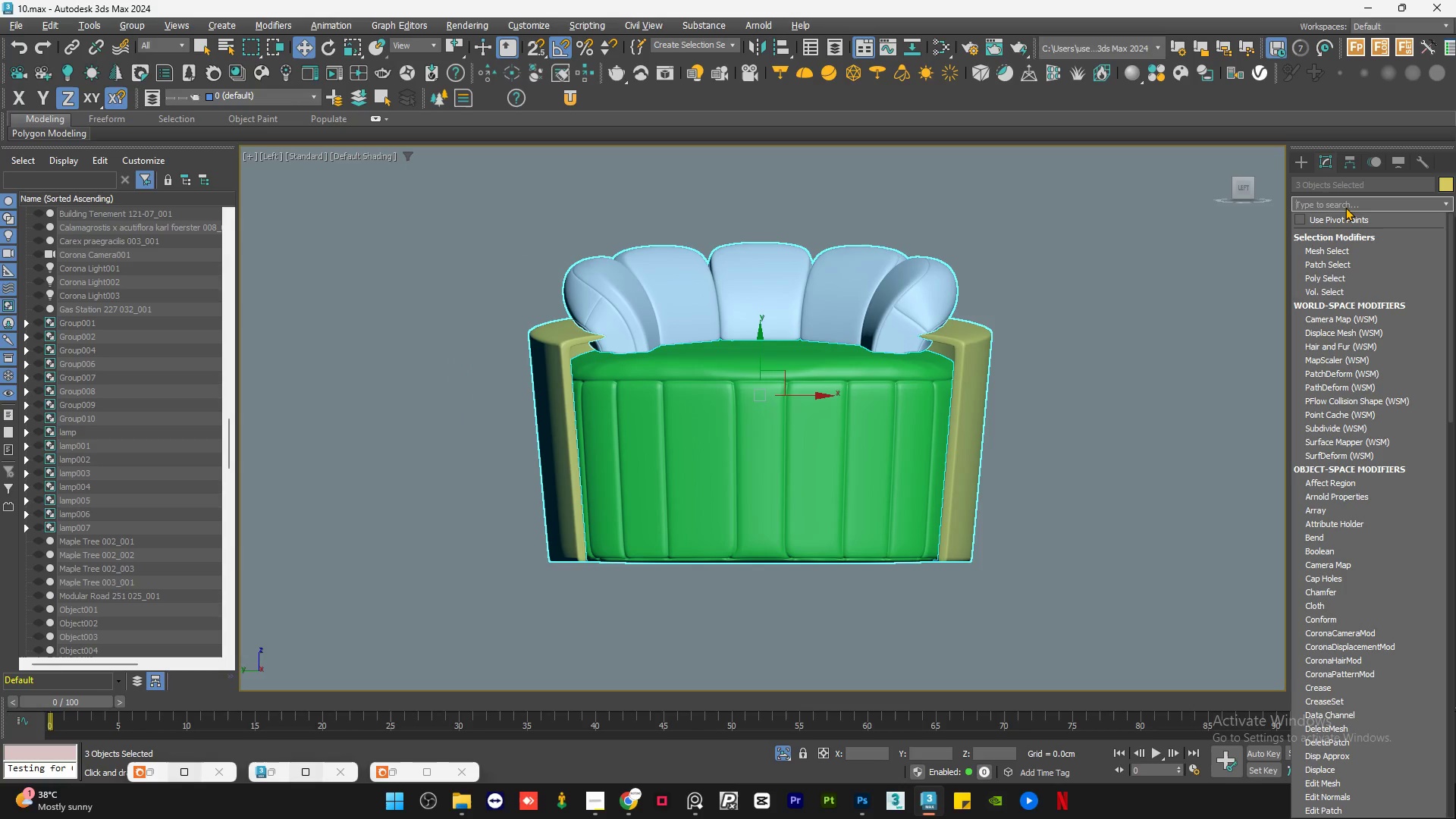 
type(ff)
 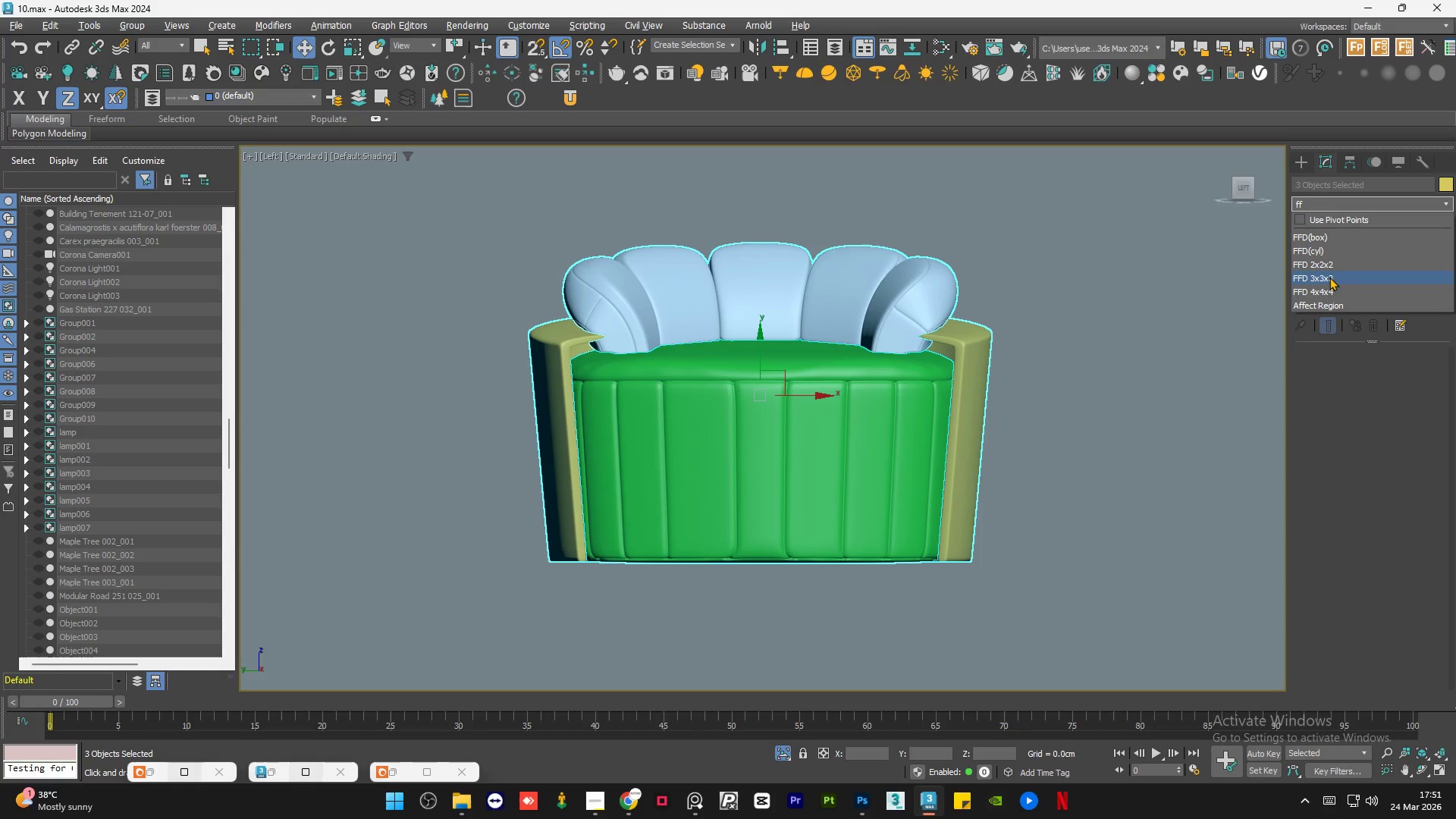 
left_click([1329, 275])
 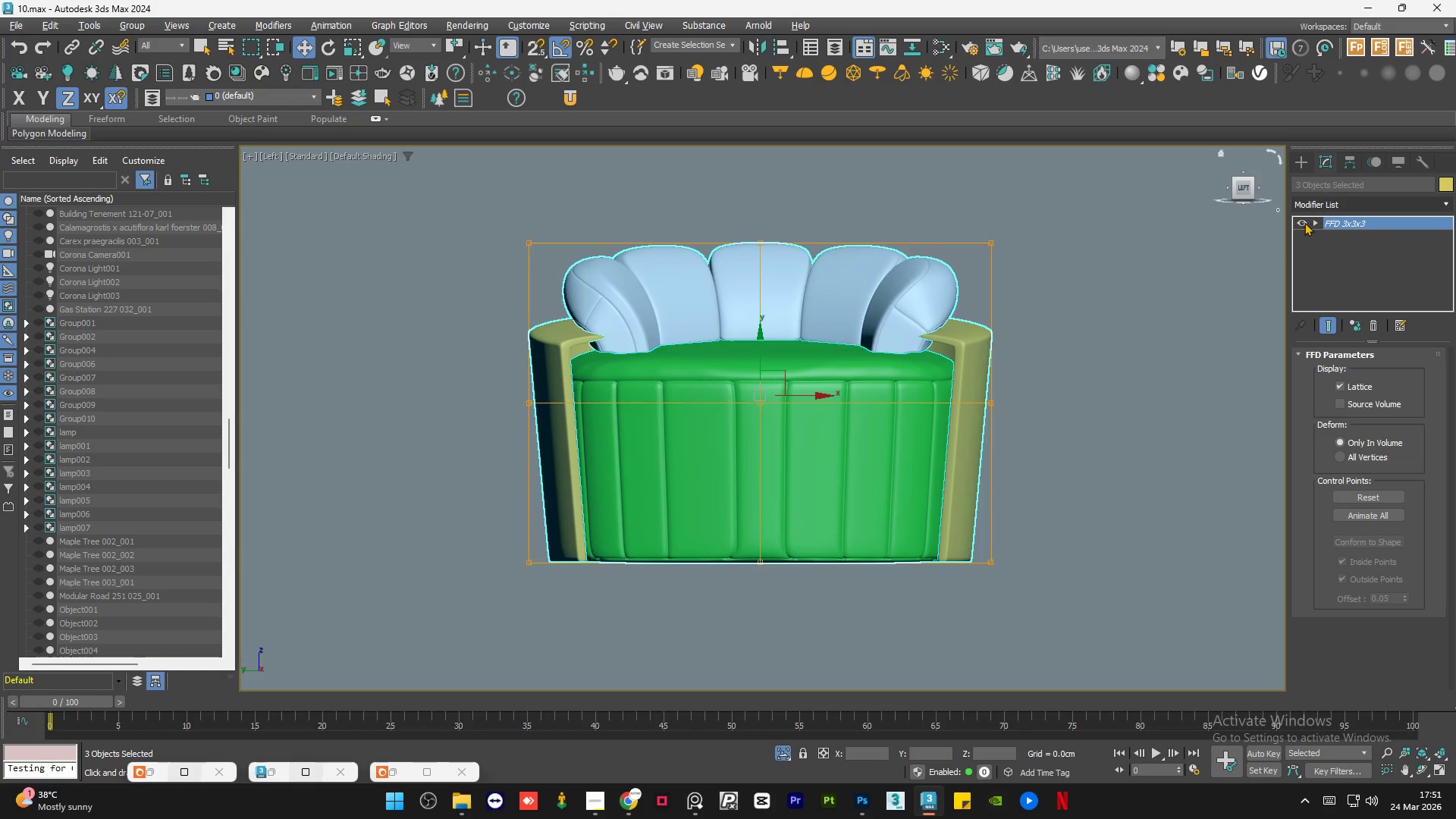 
left_click([1316, 221])
 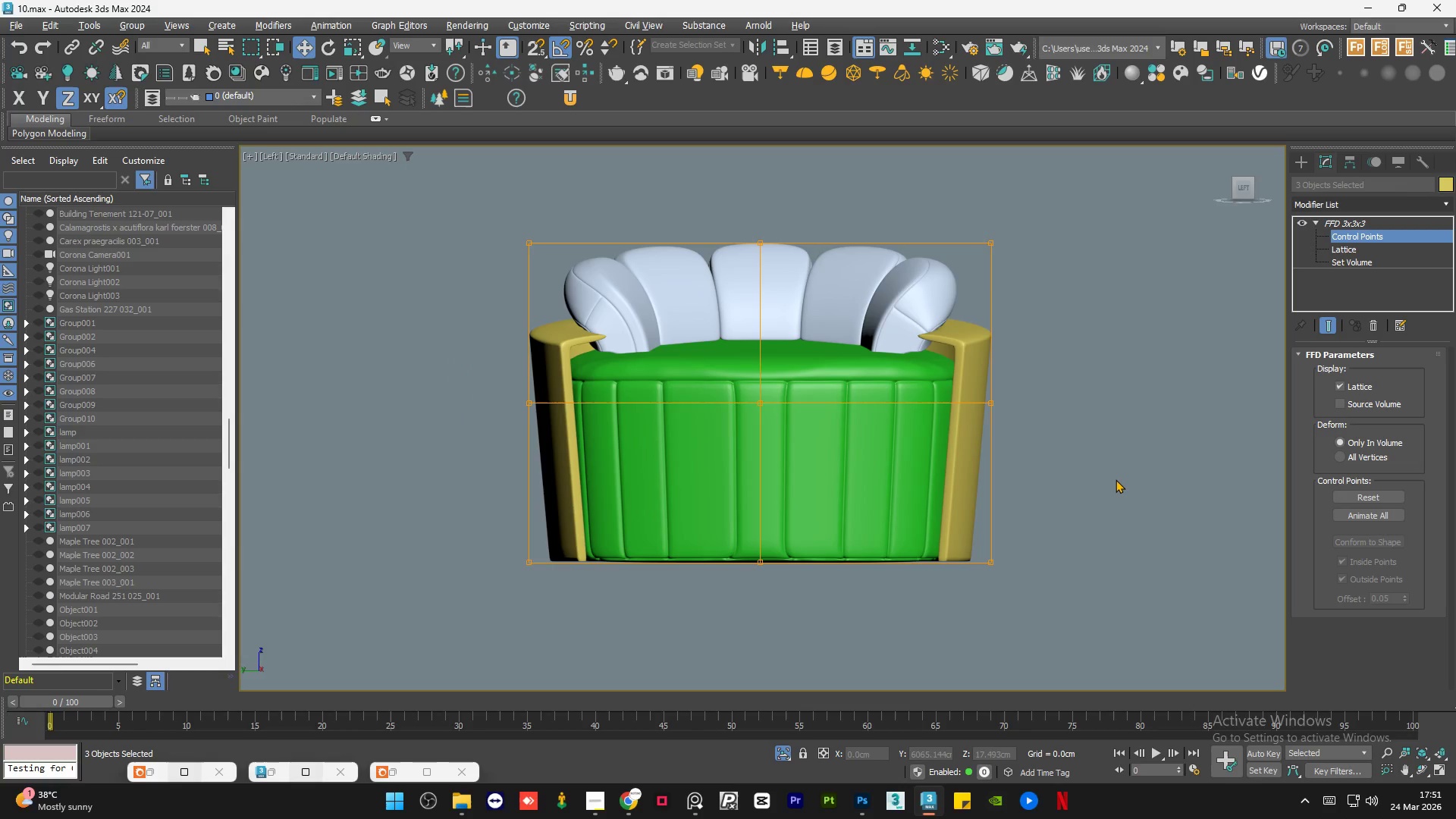 
left_click_drag(start_coordinate=[1125, 491], to_coordinate=[367, 655])
 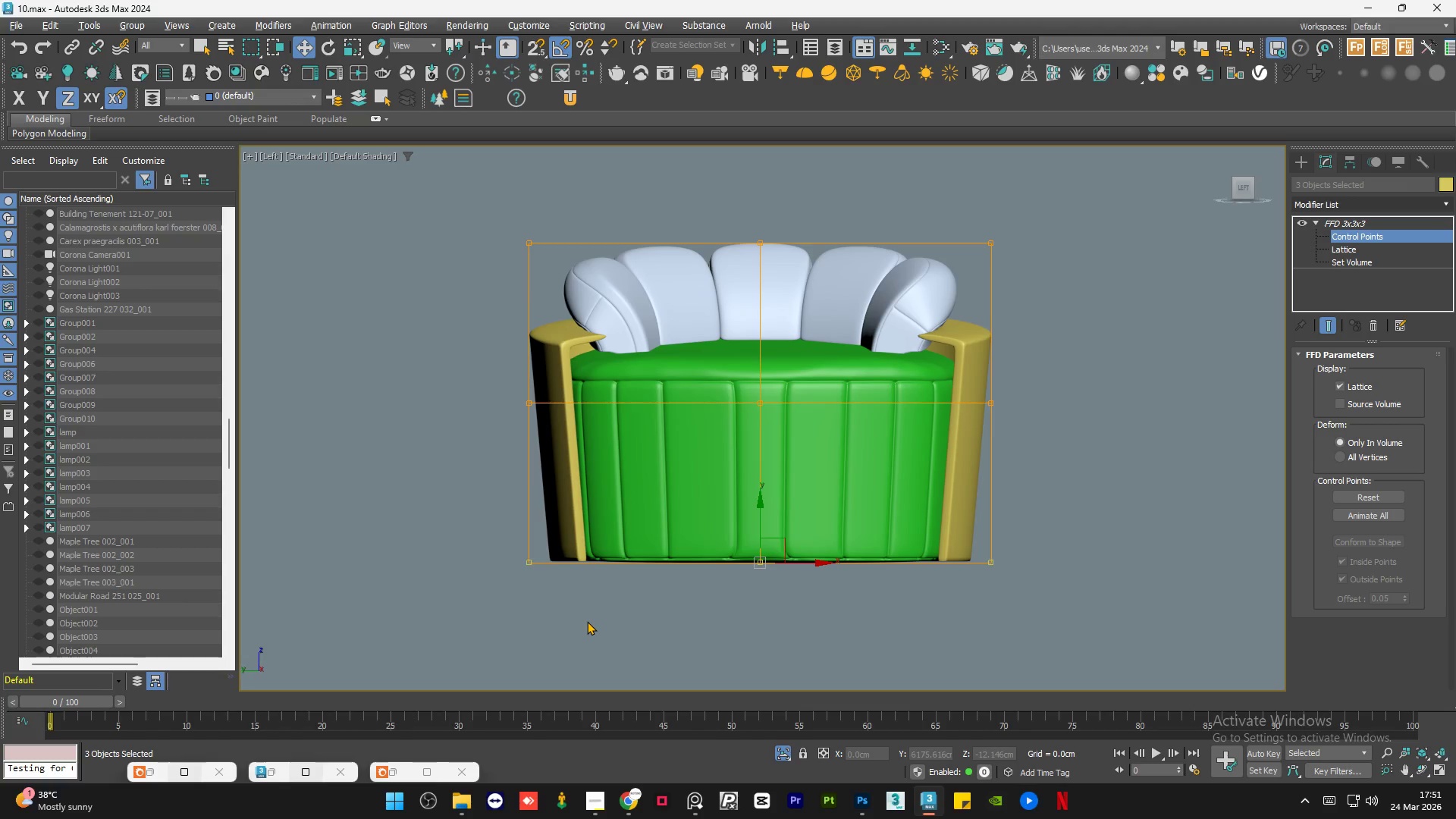 
key(R)
 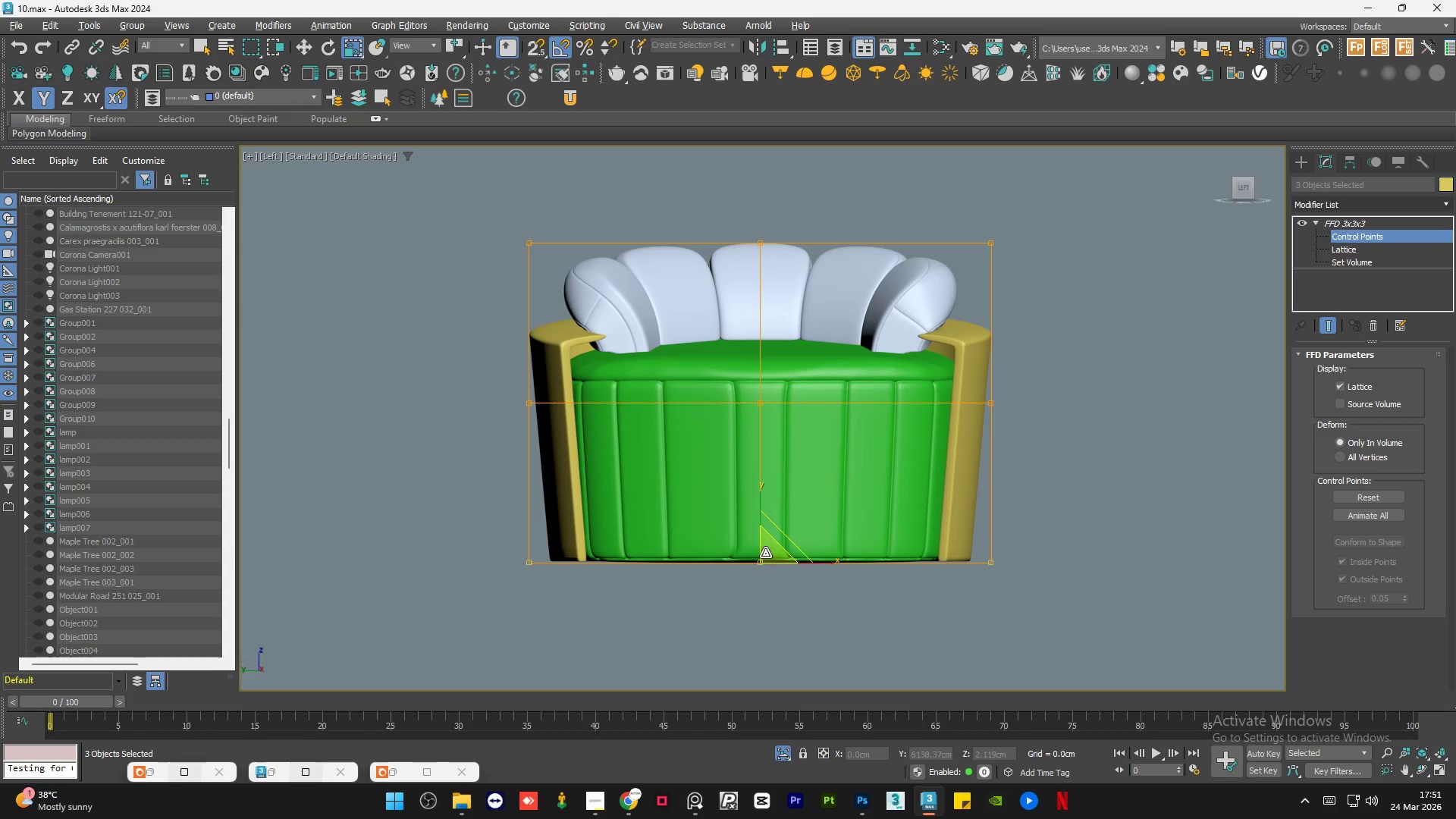 
left_click_drag(start_coordinate=[770, 550], to_coordinate=[779, 567])
 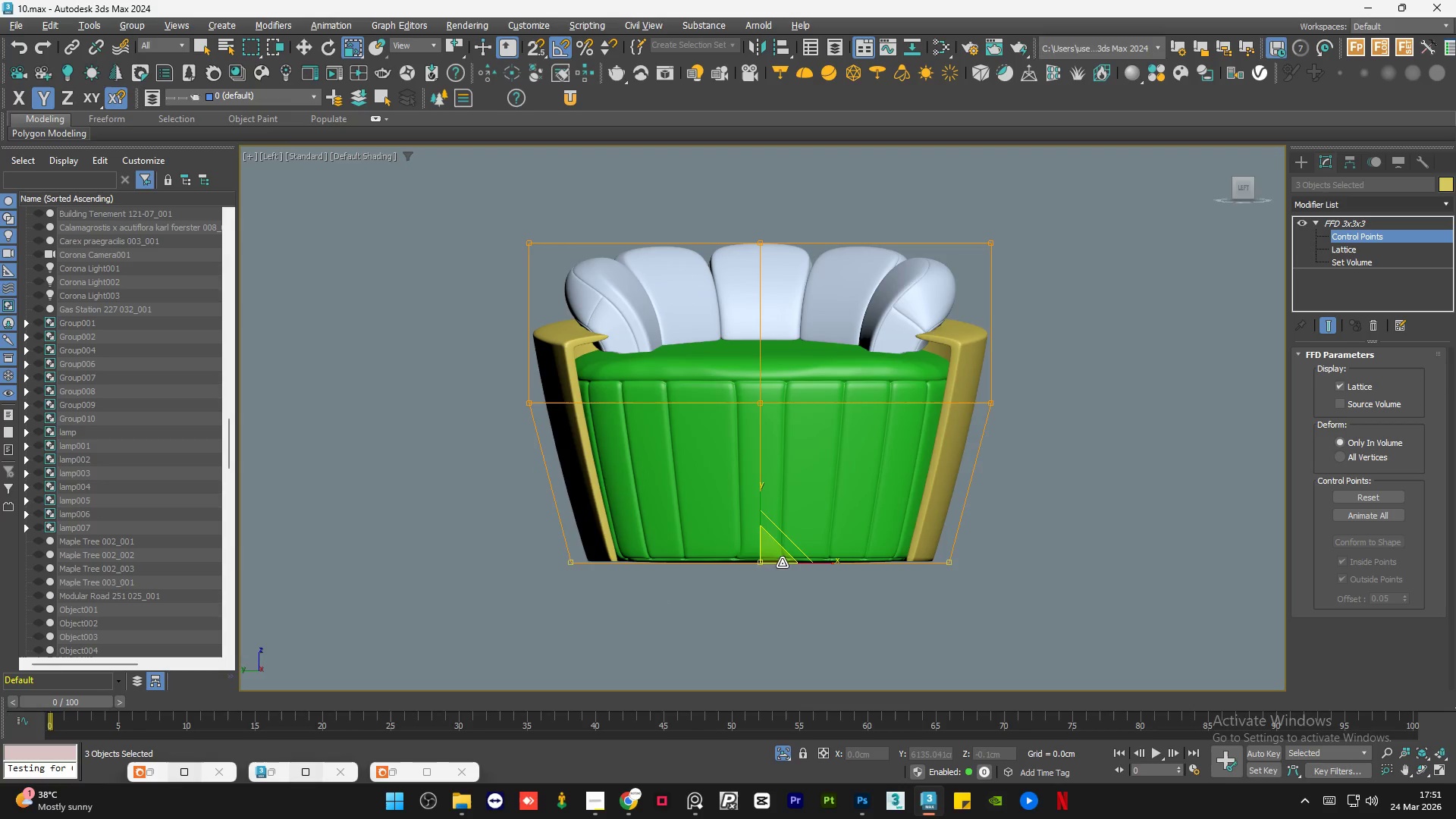 
hold_key(key=AltLeft, duration=1.51)
 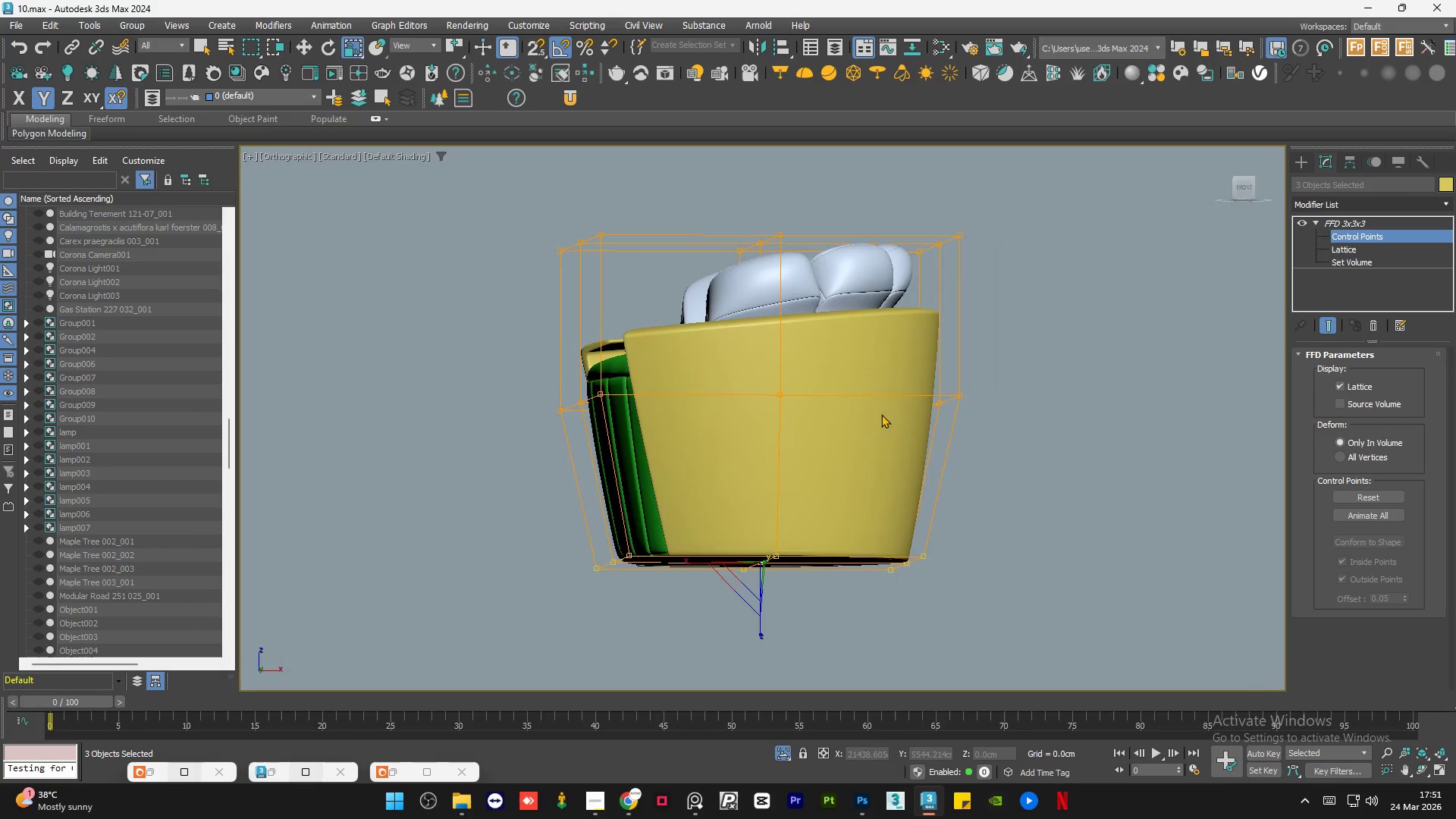 
hold_key(key=AltLeft, duration=0.33)
 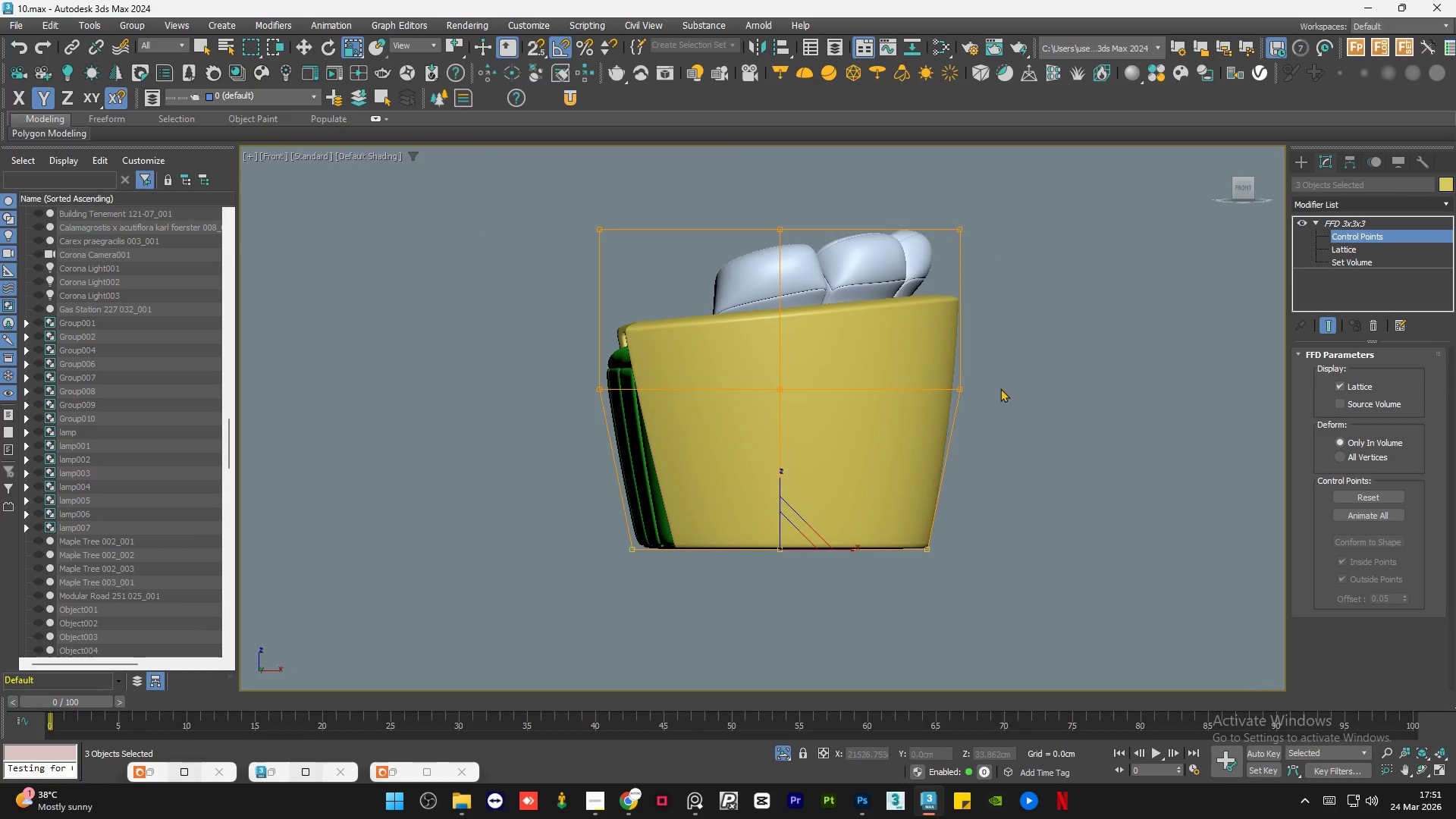 
left_click_drag(start_coordinate=[1028, 370], to_coordinate=[516, 446])
 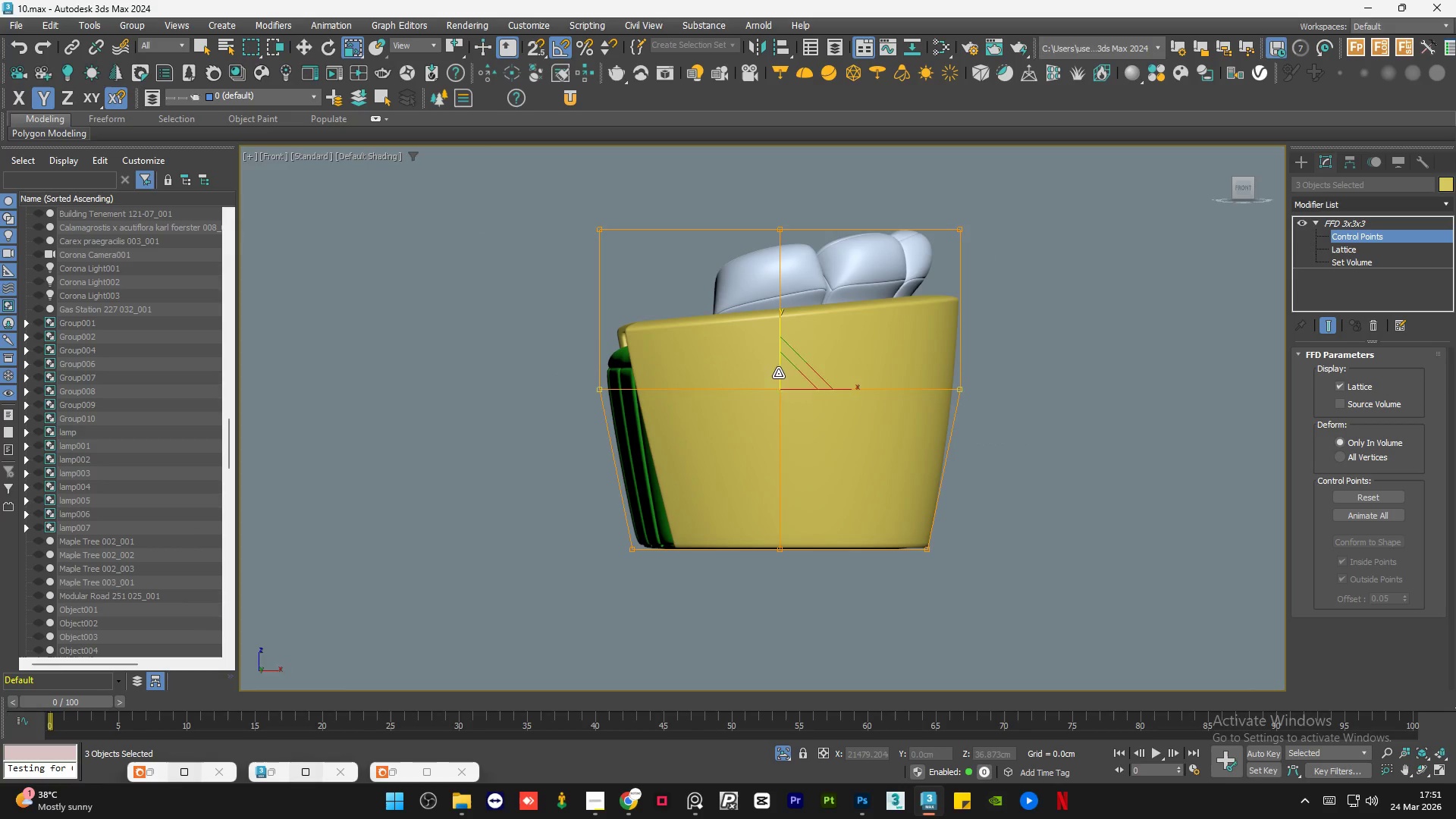 
left_click_drag(start_coordinate=[783, 372], to_coordinate=[788, 375])
 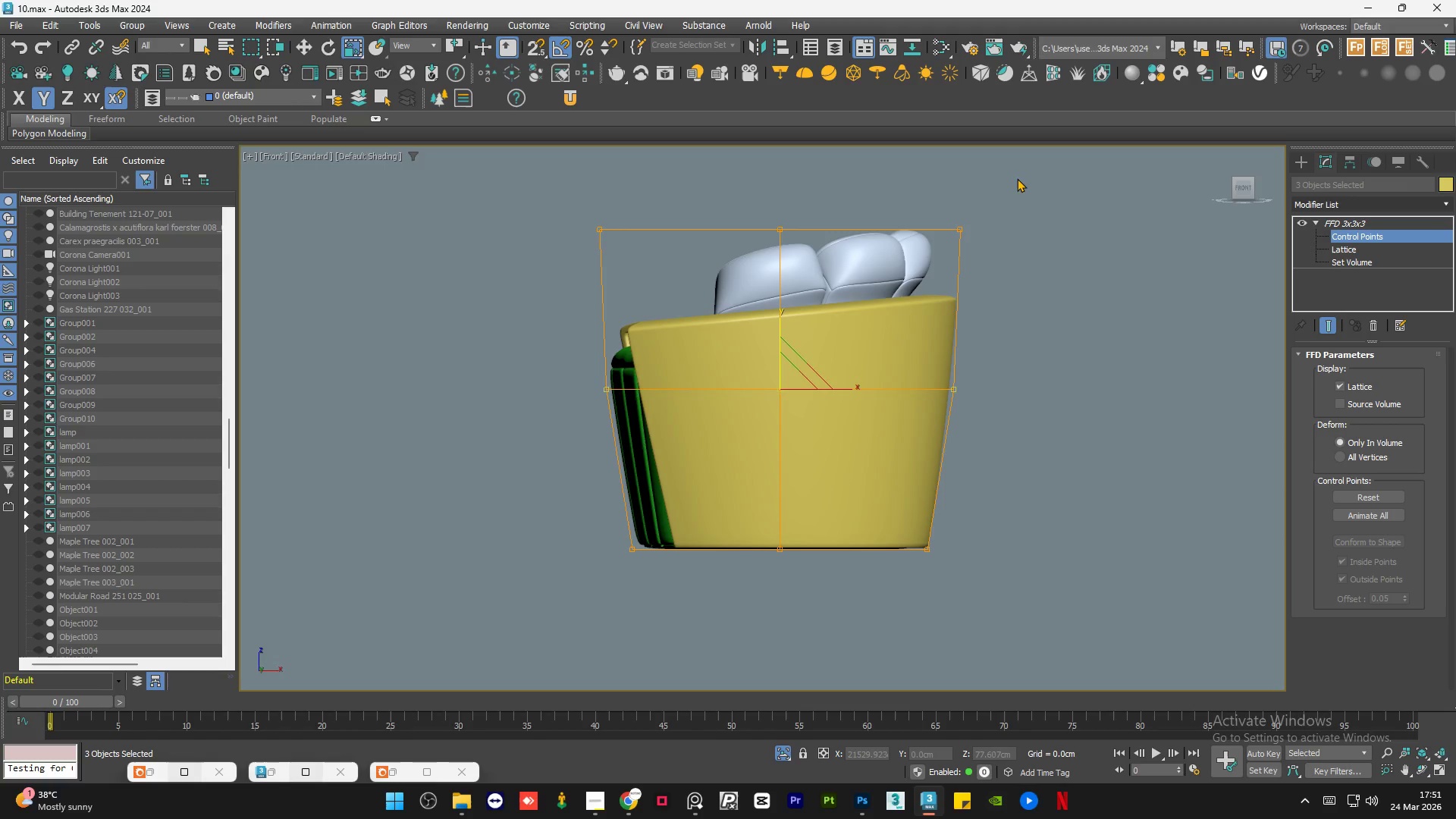 
left_click_drag(start_coordinate=[1037, 189], to_coordinate=[519, 287])
 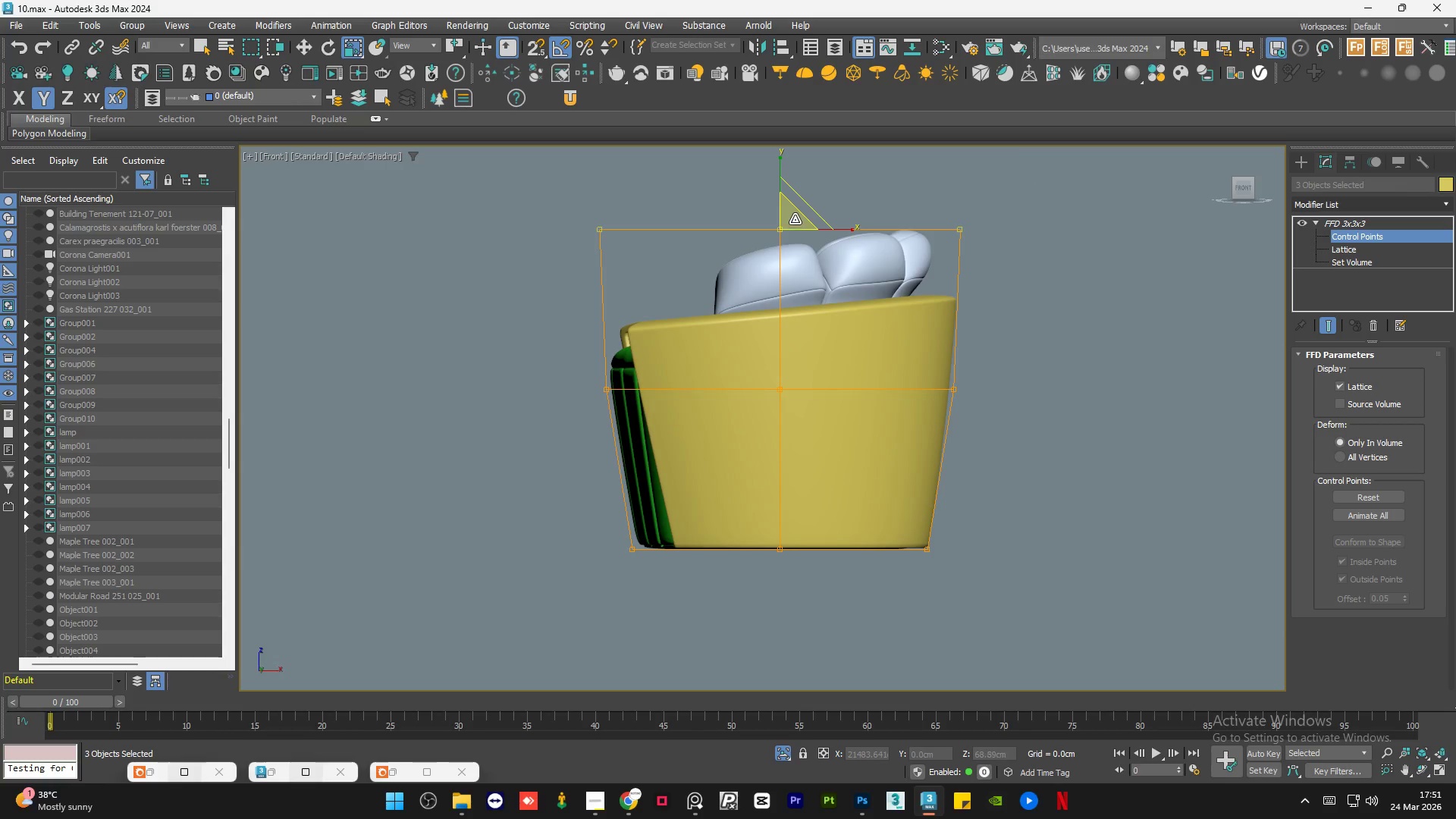 
left_click_drag(start_coordinate=[795, 218], to_coordinate=[795, 206])
 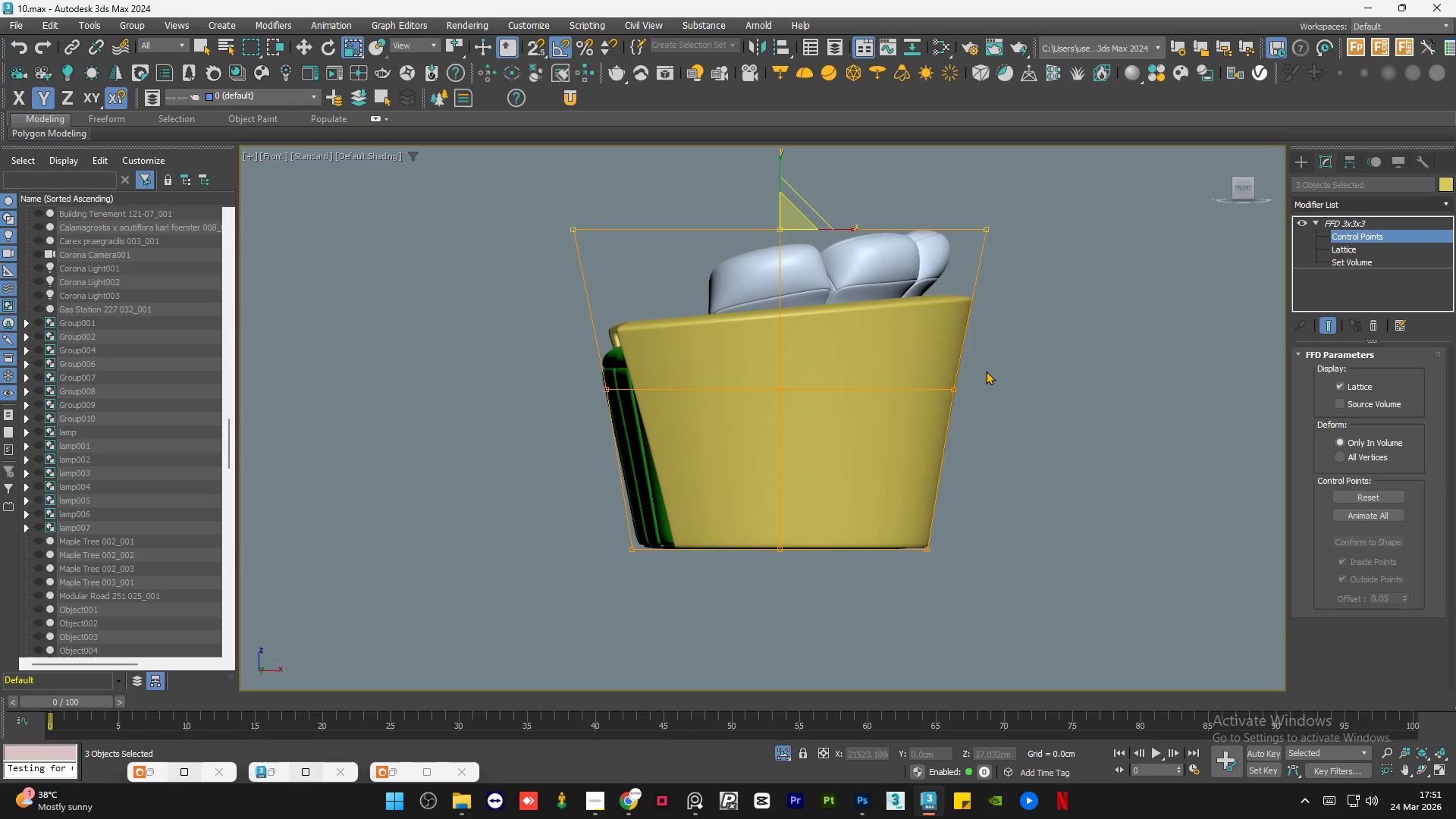 
left_click_drag(start_coordinate=[988, 370], to_coordinate=[529, 478])
 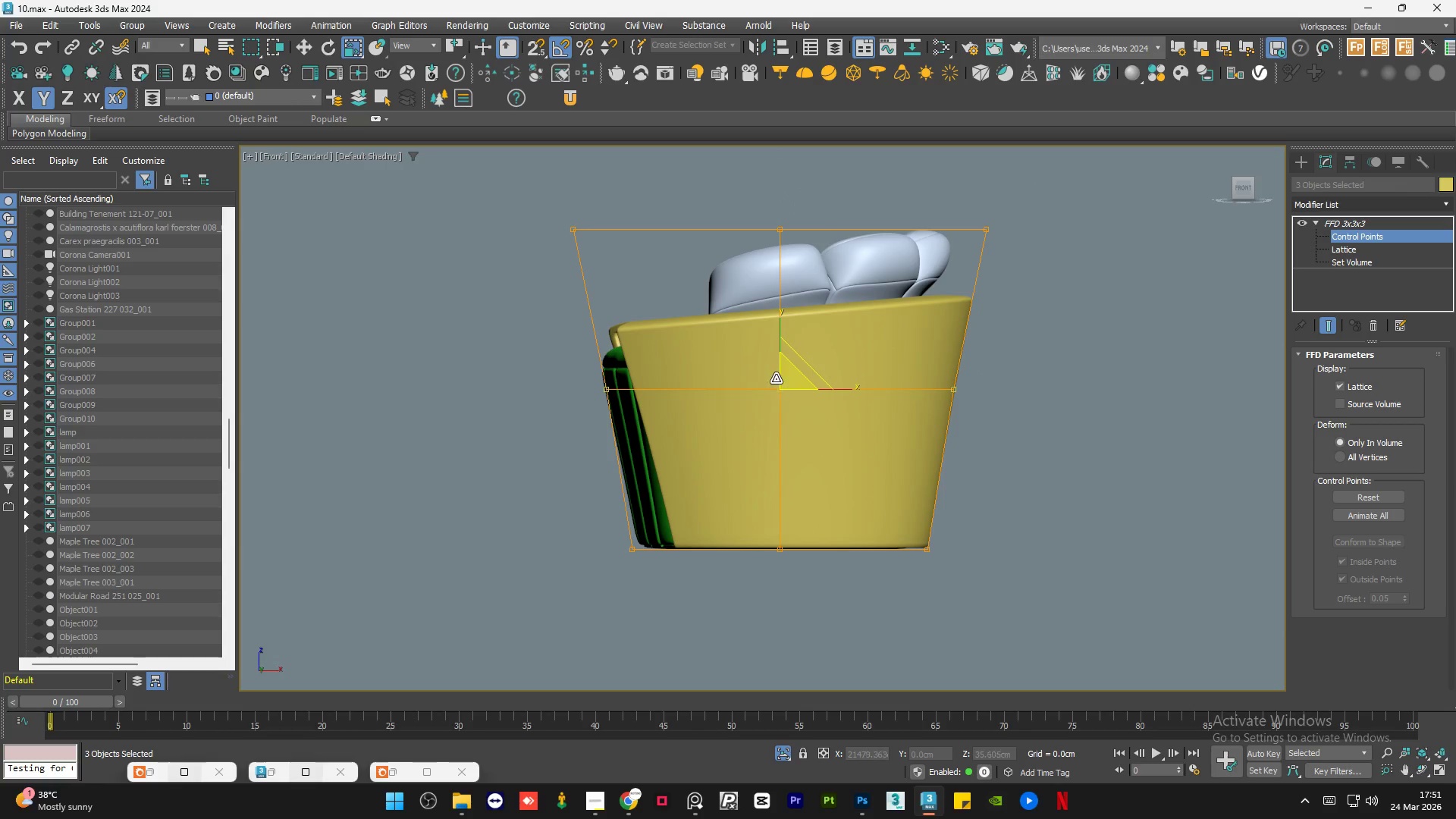 
left_click_drag(start_coordinate=[787, 374], to_coordinate=[792, 385])
 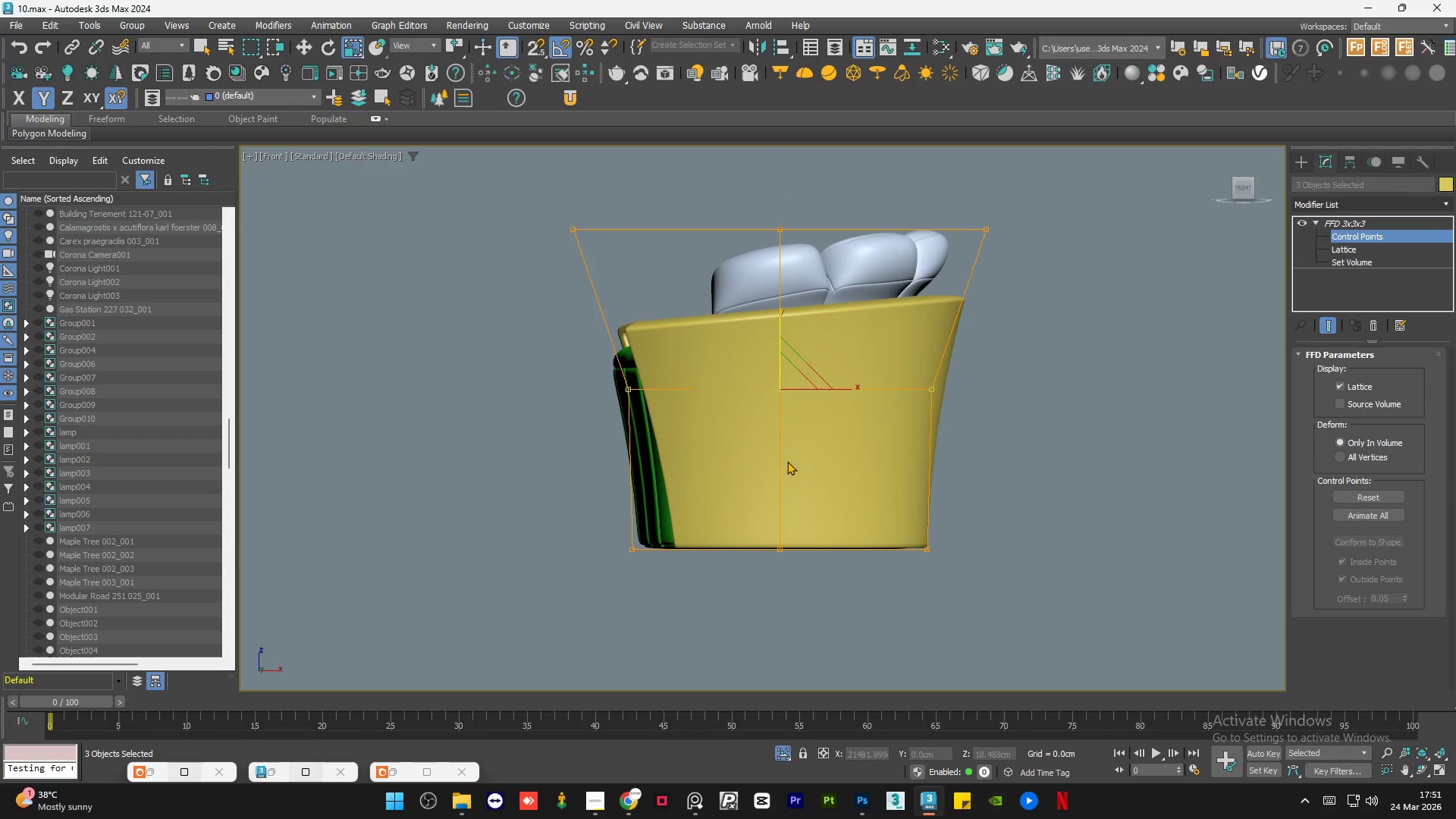 
left_click_drag(start_coordinate=[1013, 254], to_coordinate=[556, 345])
 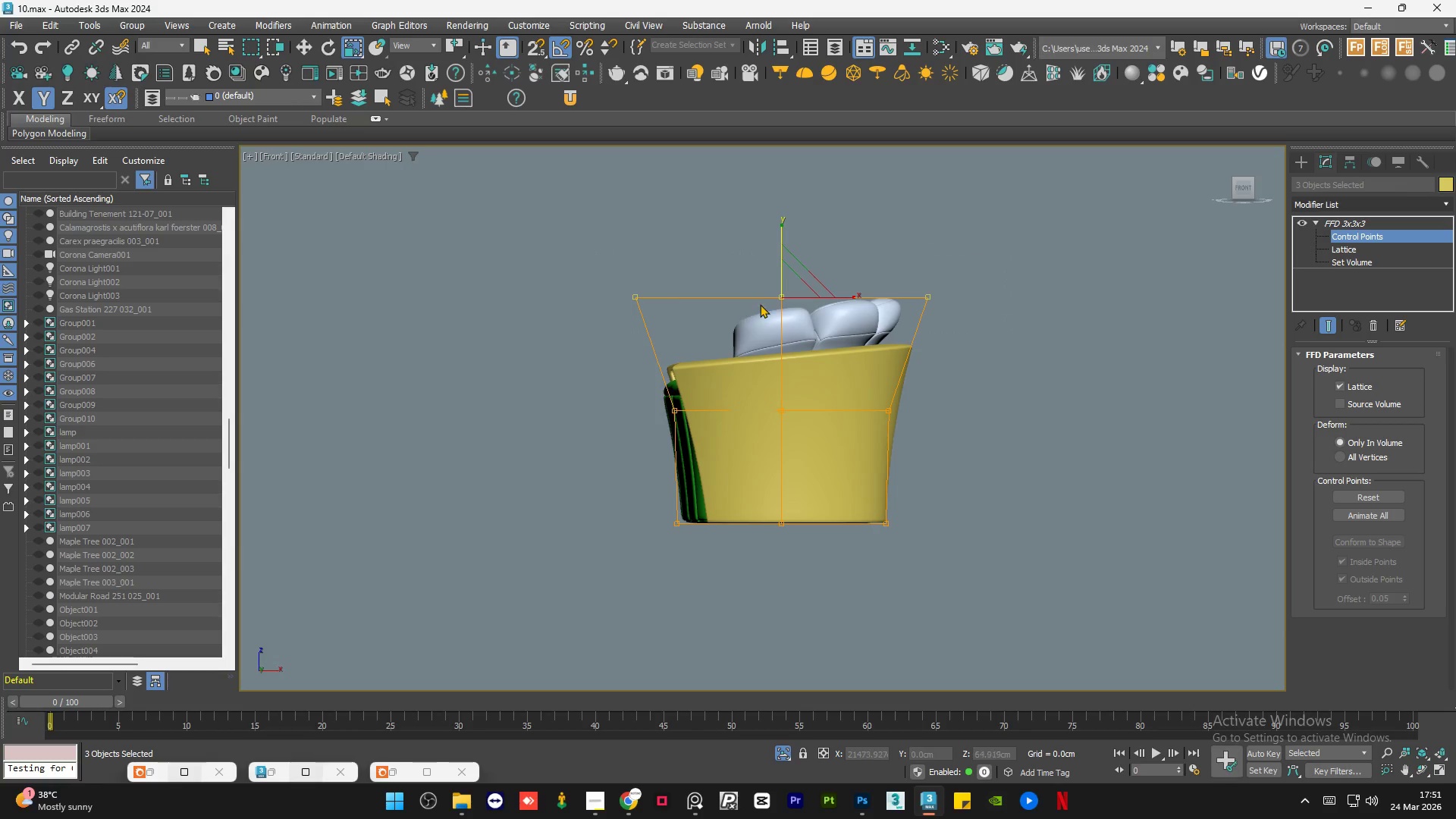 
scroll: coordinate [786, 461], scroll_direction: down, amount: 1.0
 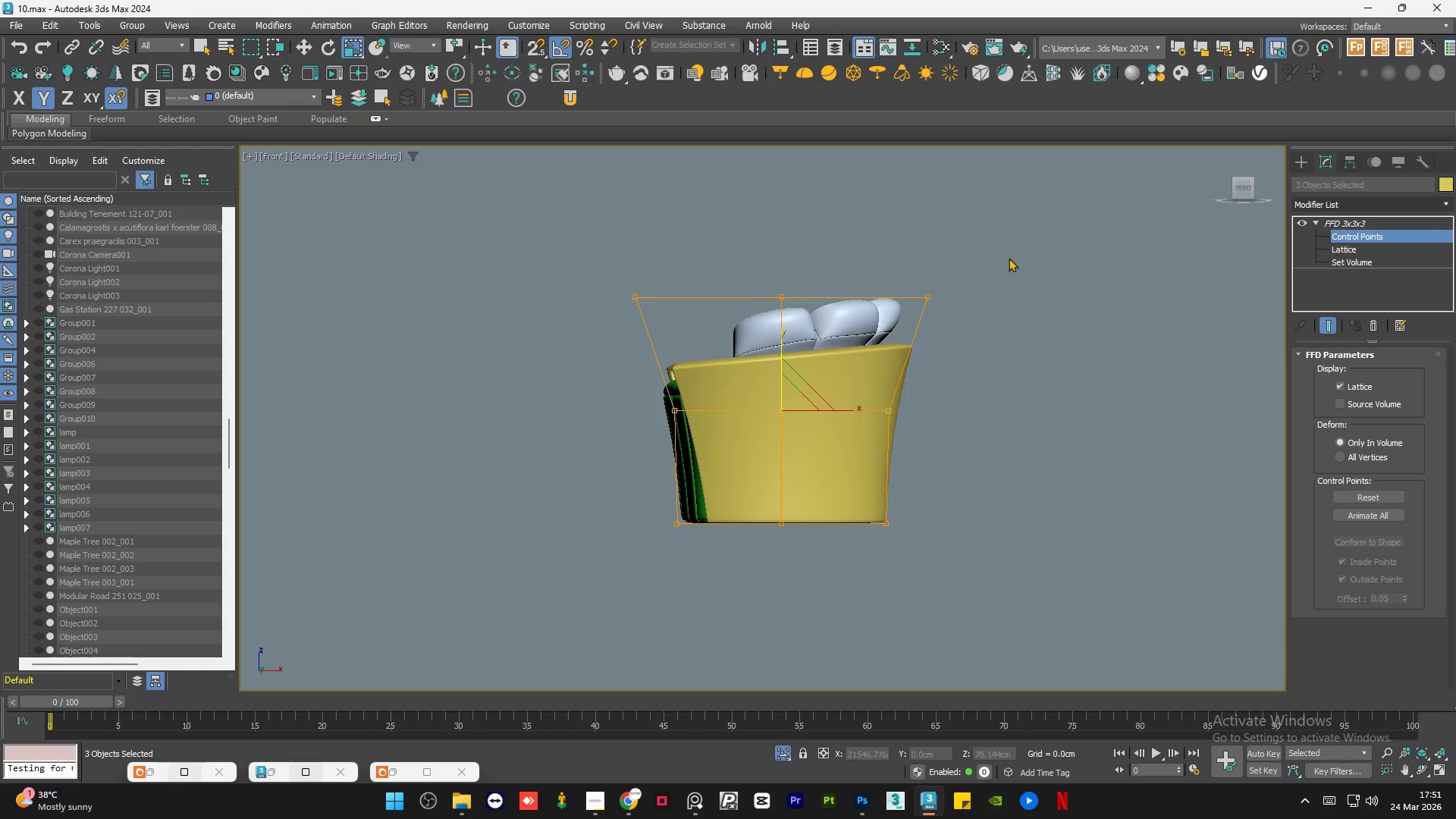 
scroll: coordinate [779, 292], scroll_direction: up, amount: 1.0
 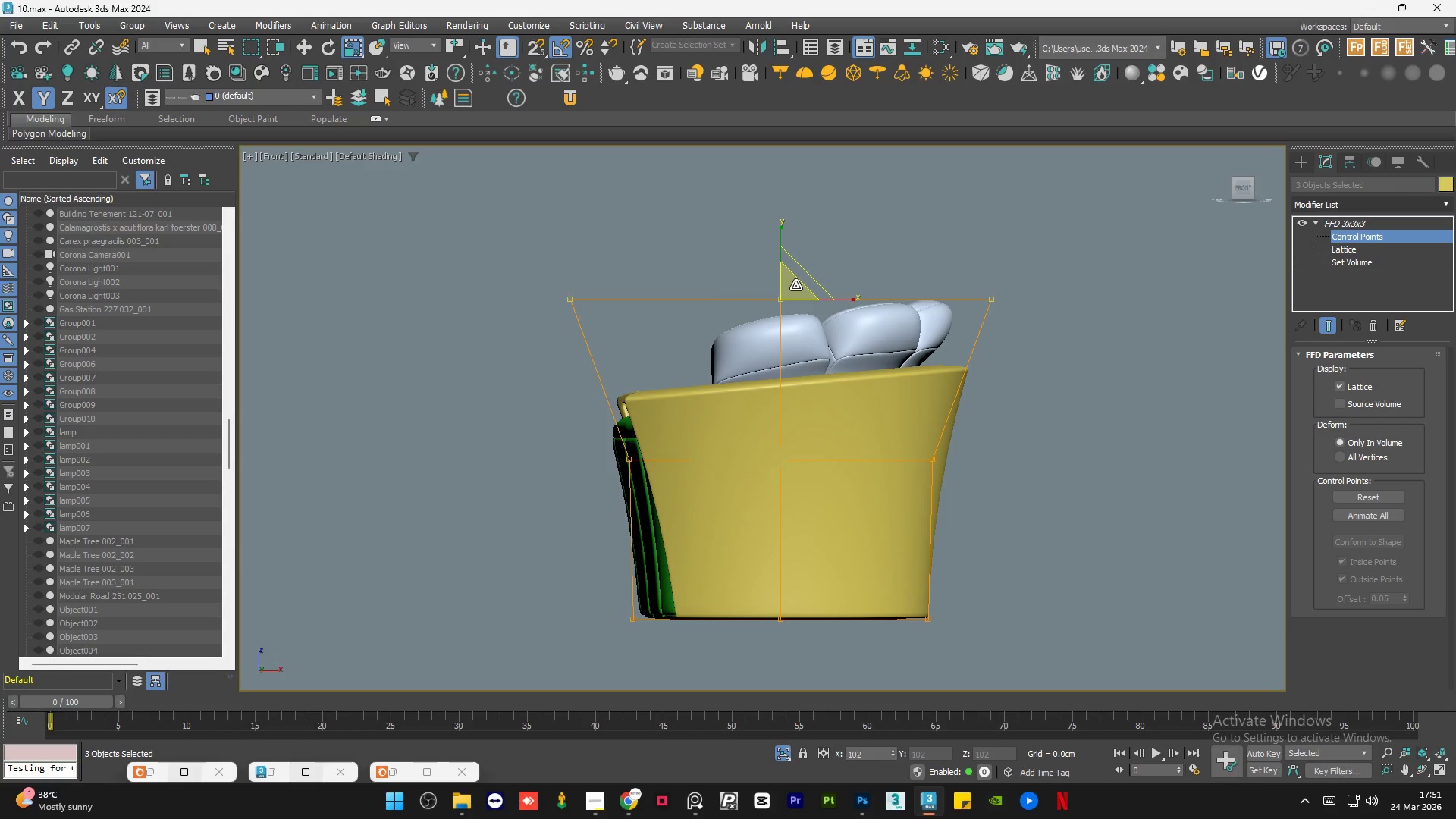 
hold_key(key=AltLeft, duration=0.81)
scroll: coordinate [822, 436], scroll_direction: up, amount: 1.0
 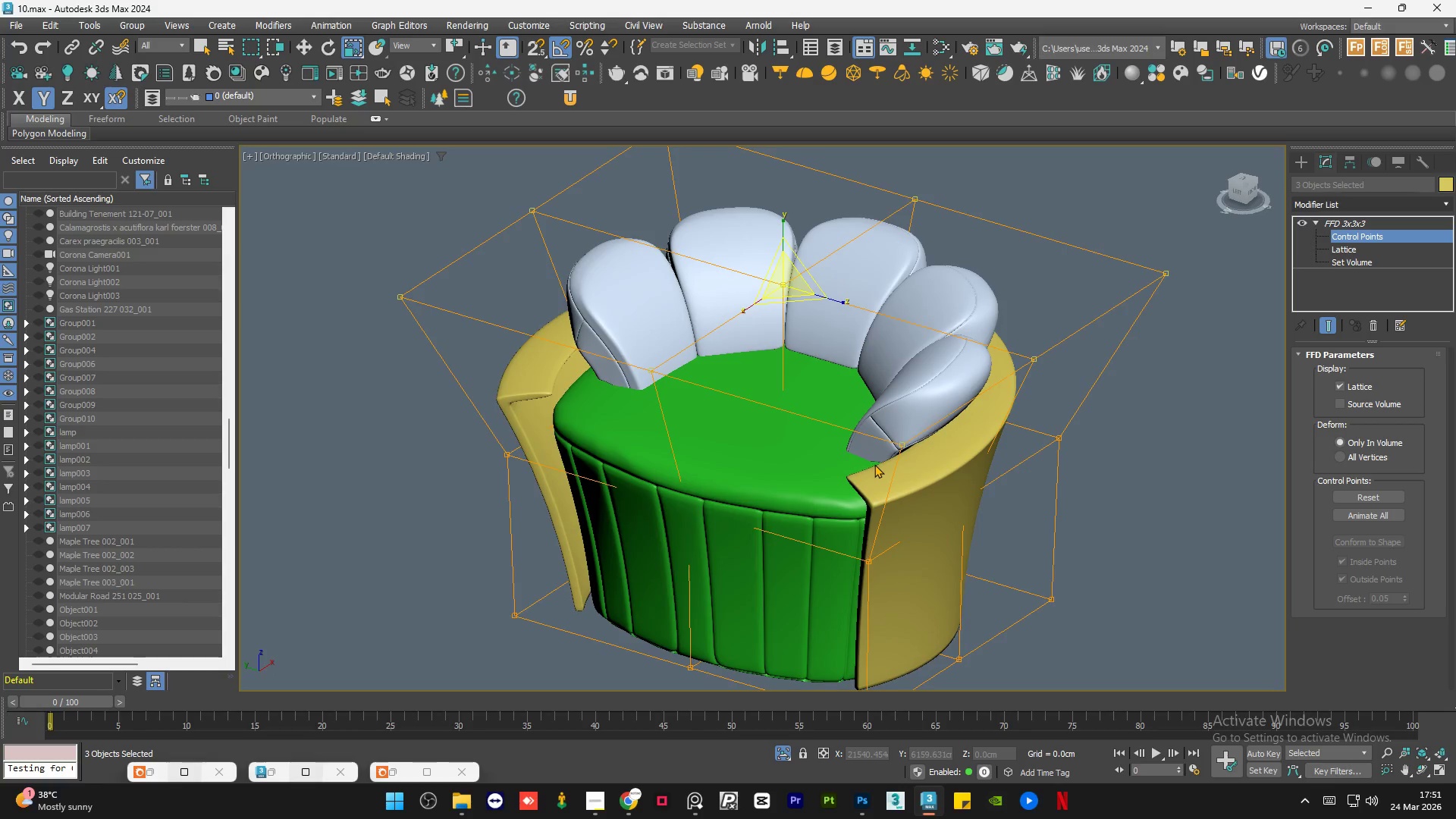 
scroll: coordinate [874, 462], scroll_direction: down, amount: 2.0
 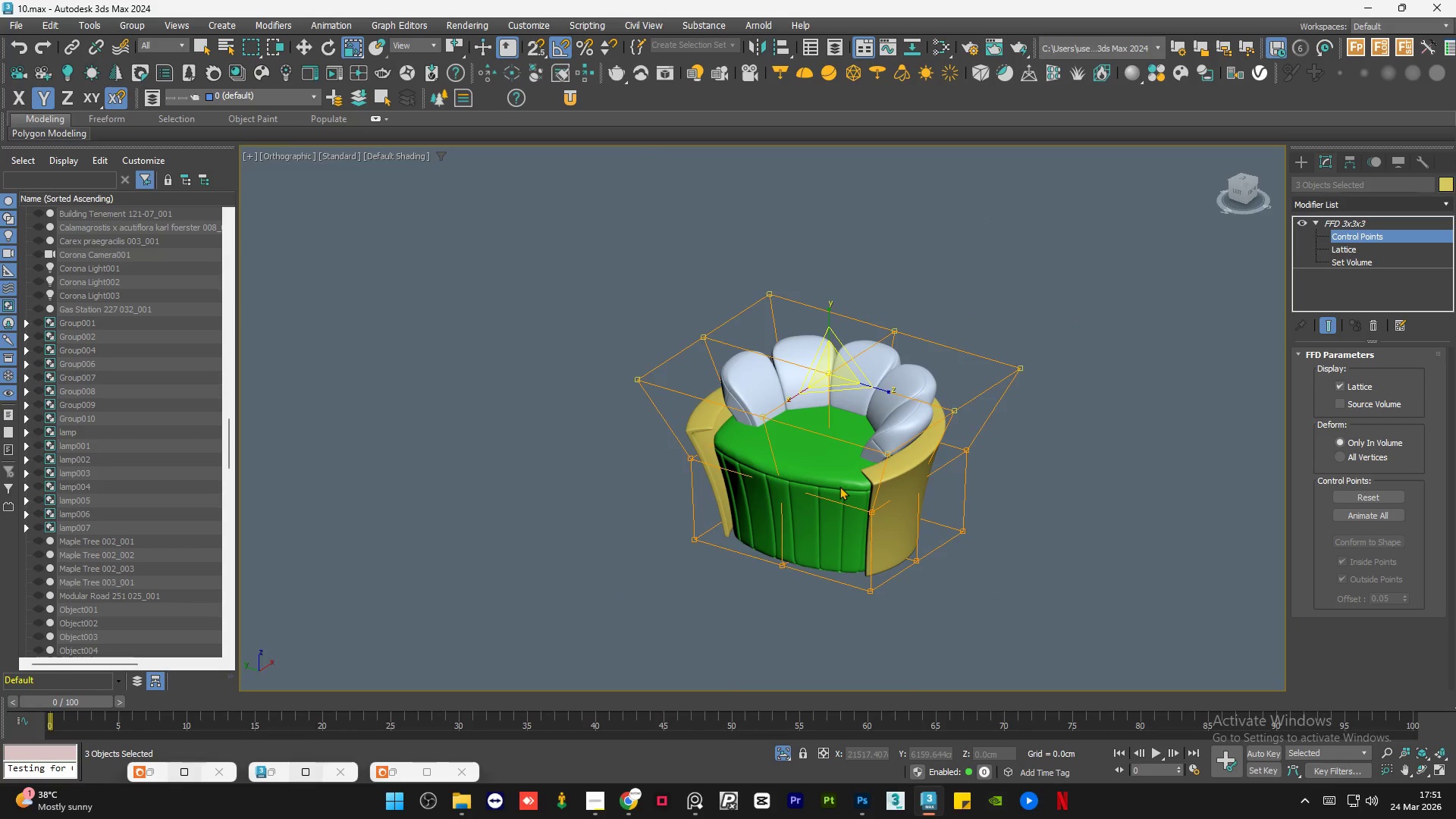 
key(Q)
 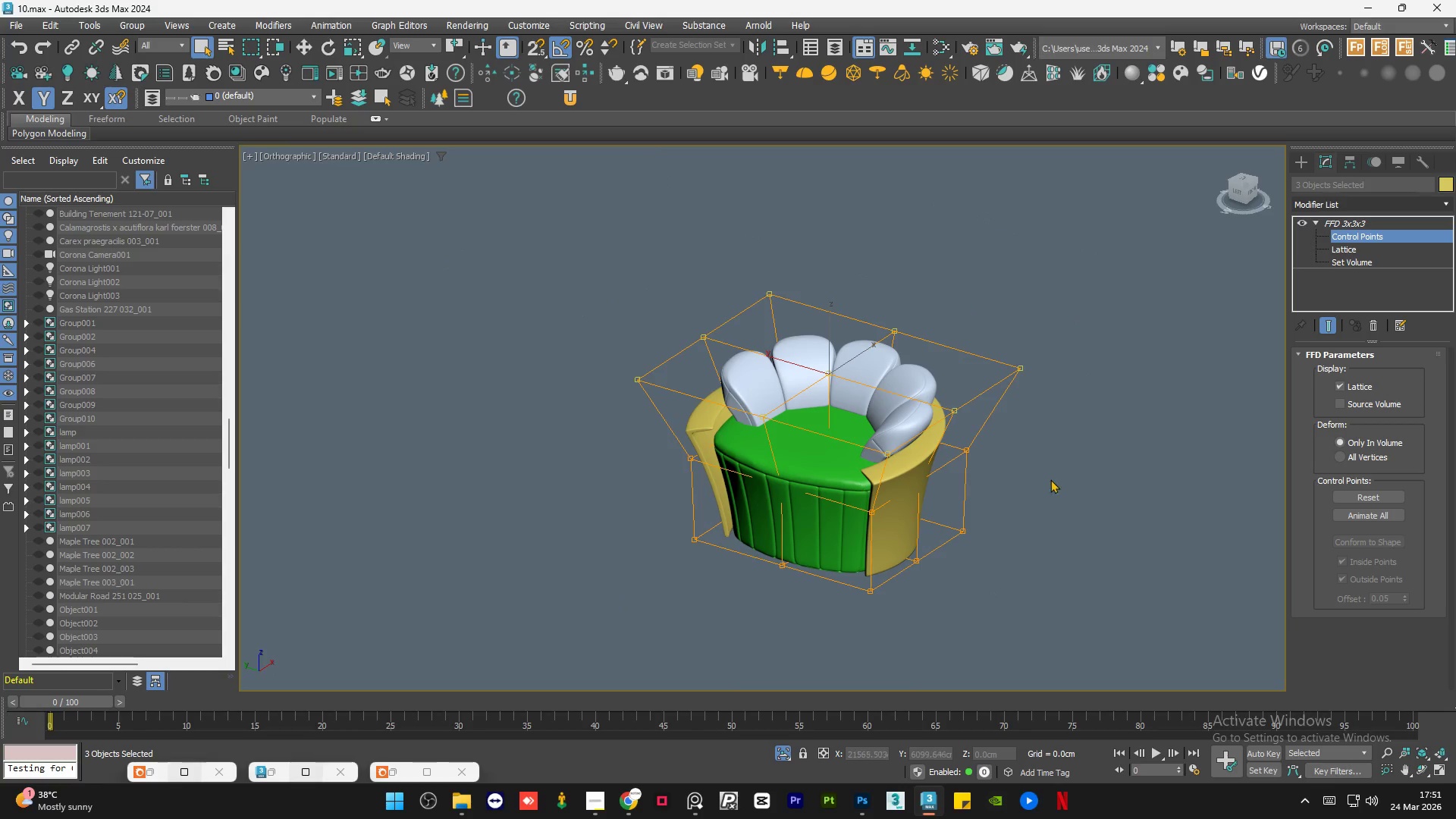 
left_click([1065, 473])
 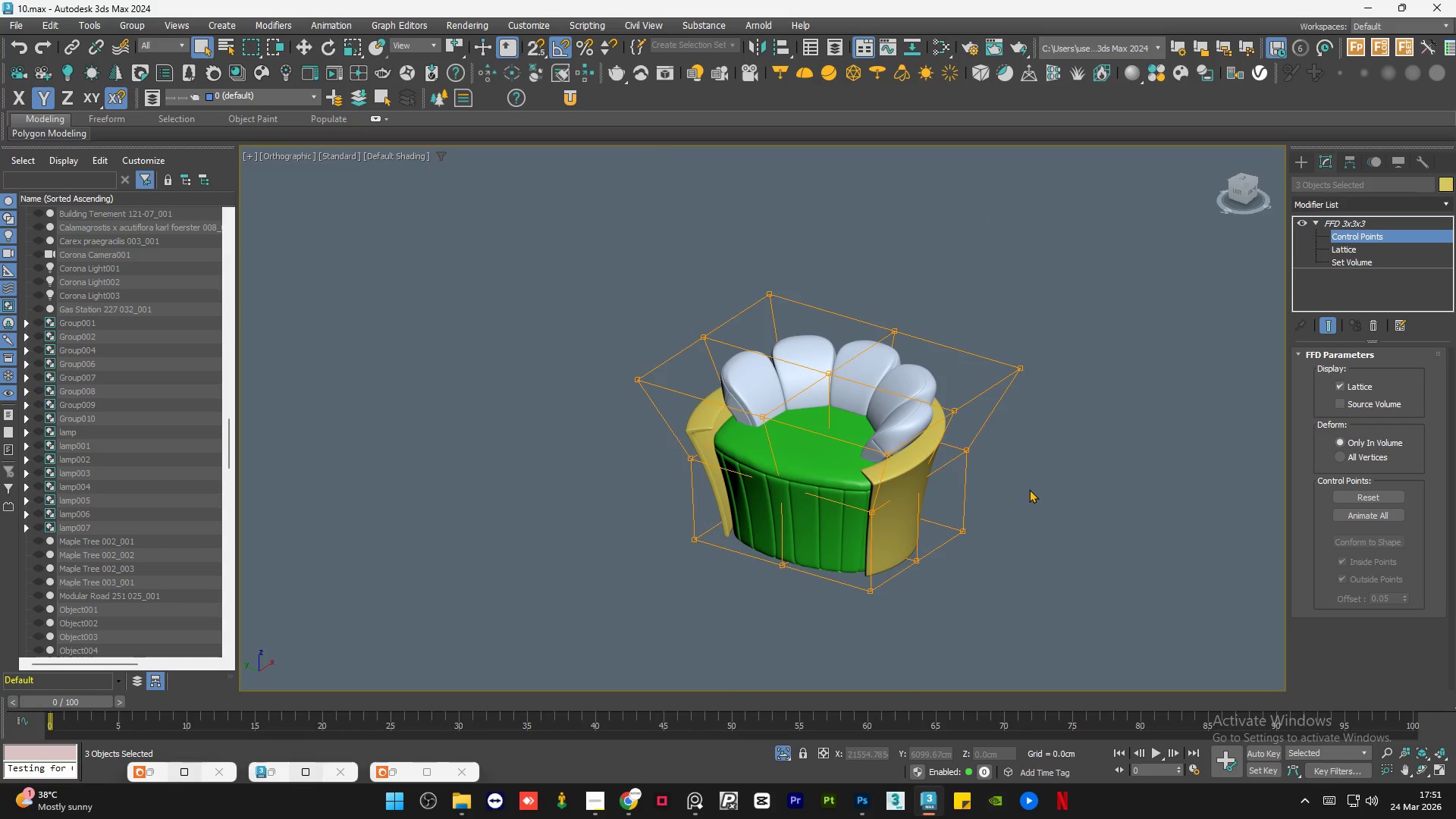 
key(W)
 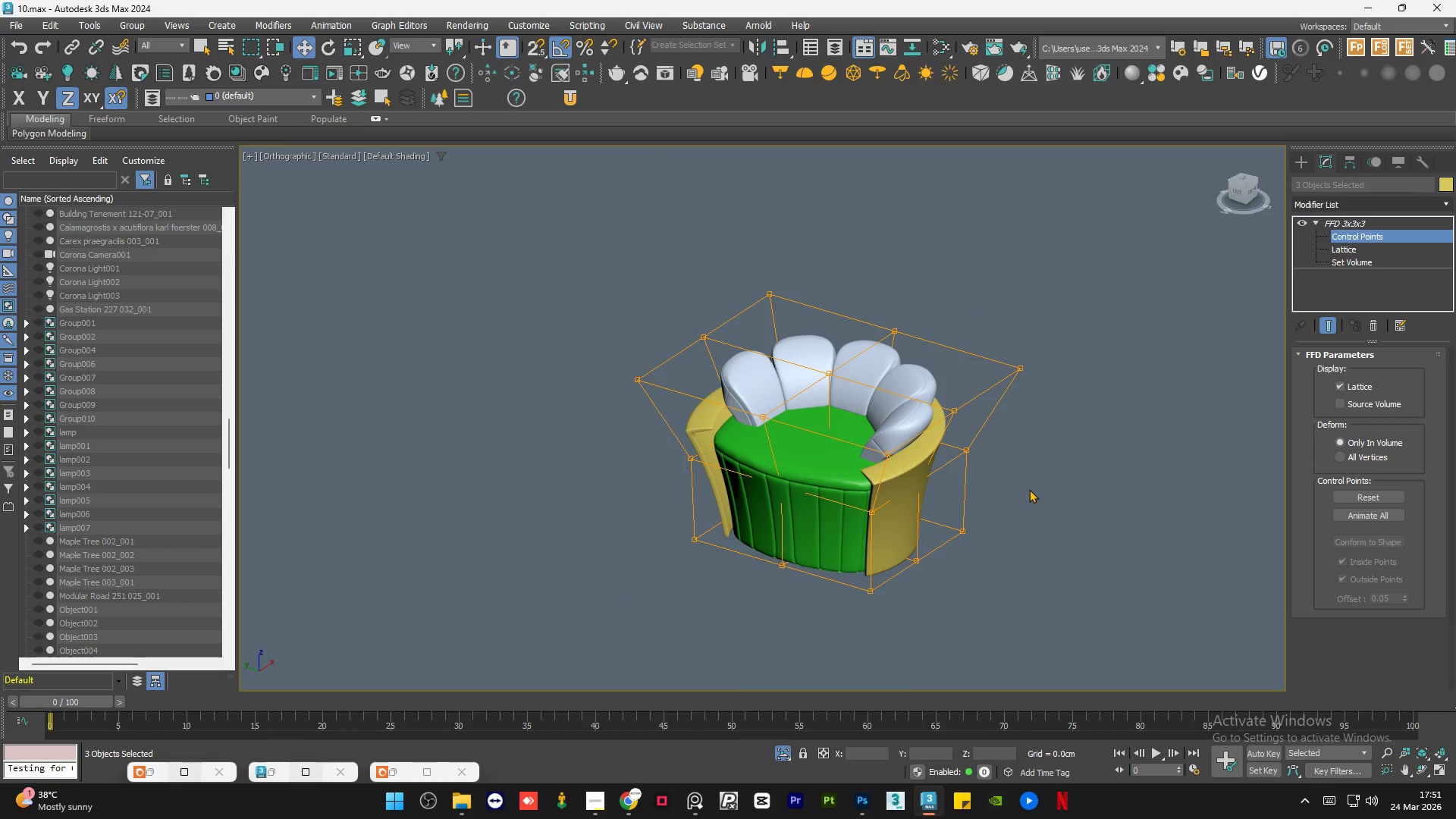 
left_click([1029, 489])
 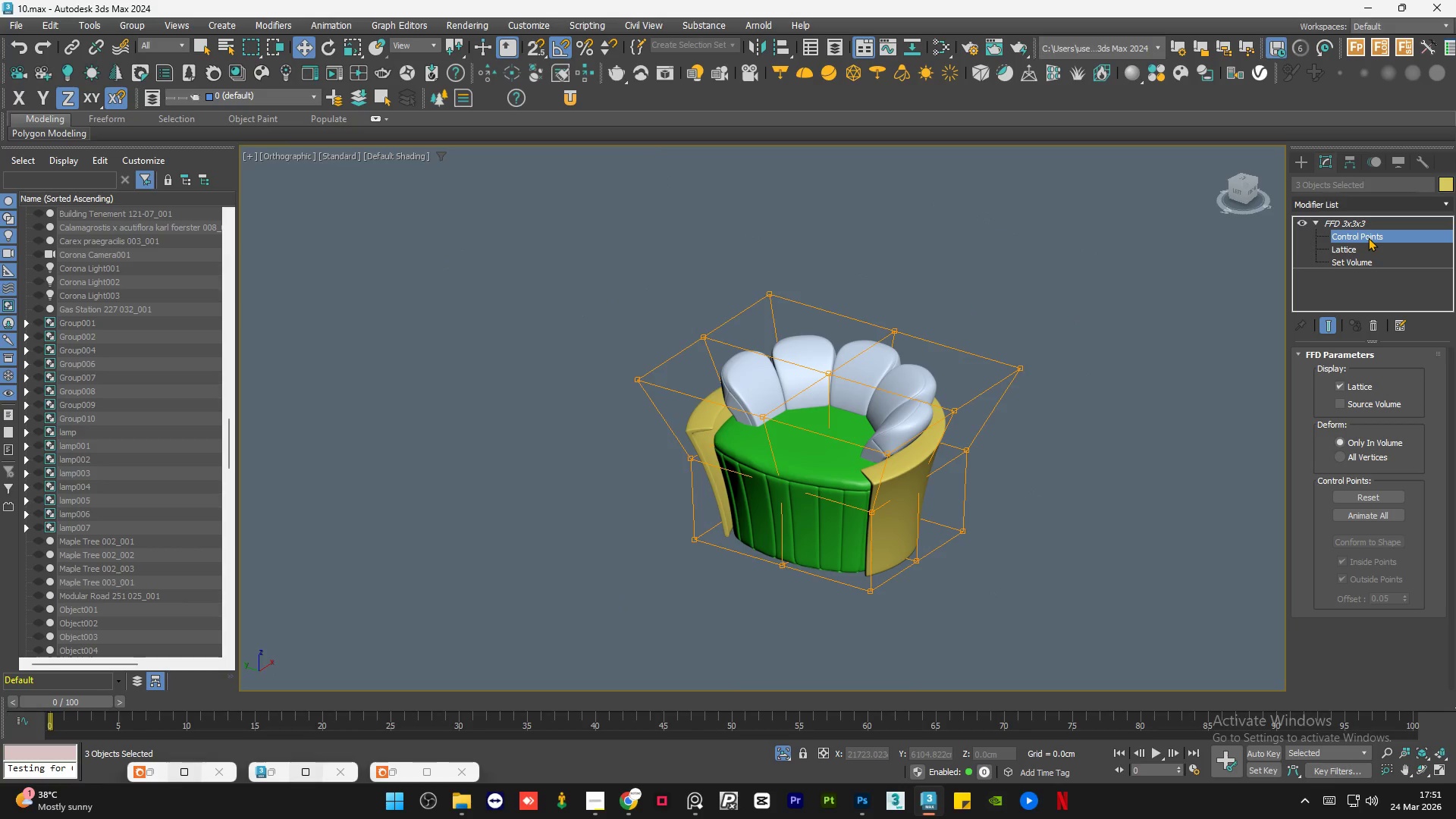 
left_click([1363, 225])
 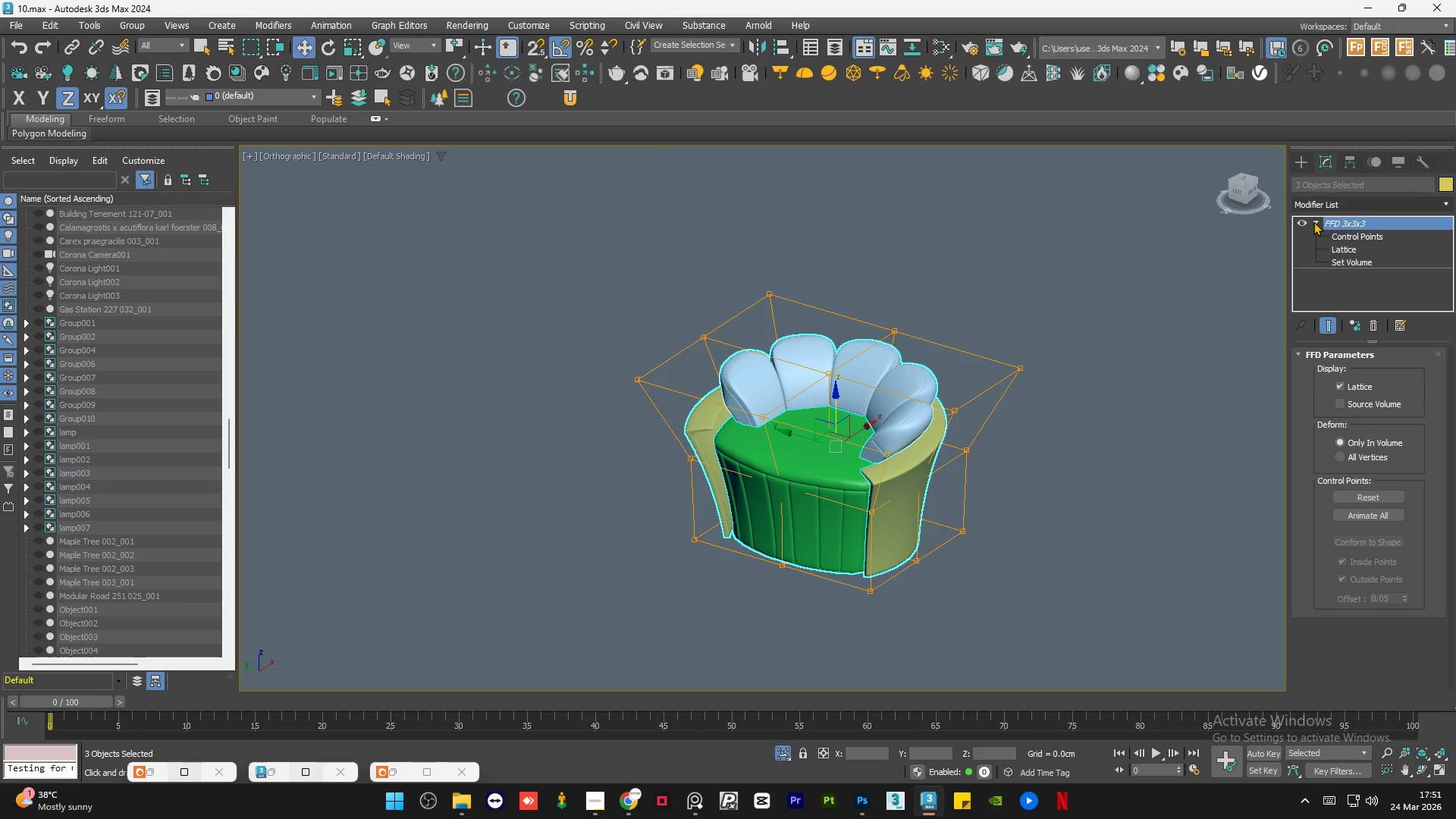 
left_click([1313, 221])
 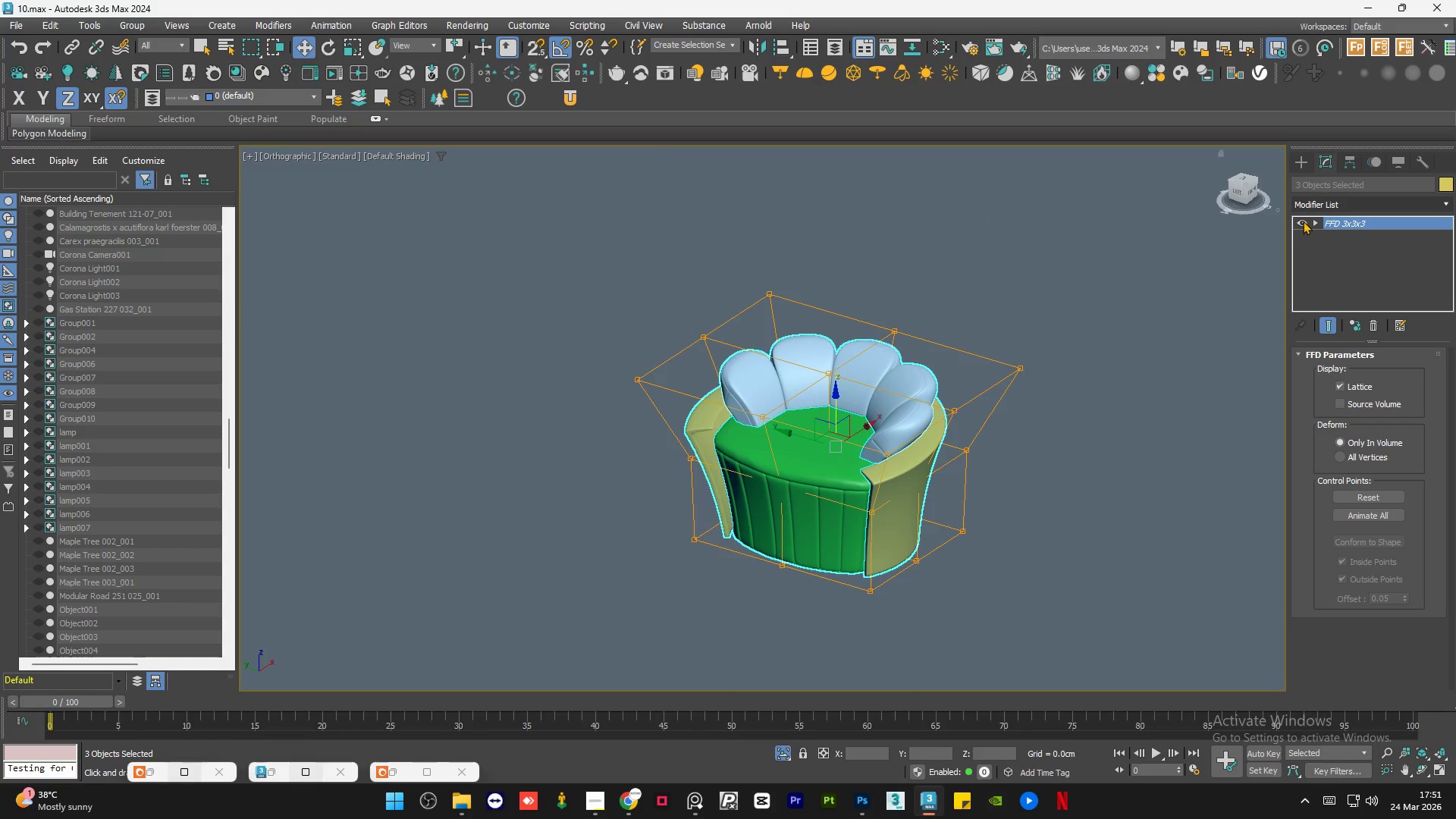 
left_click([1304, 221])
 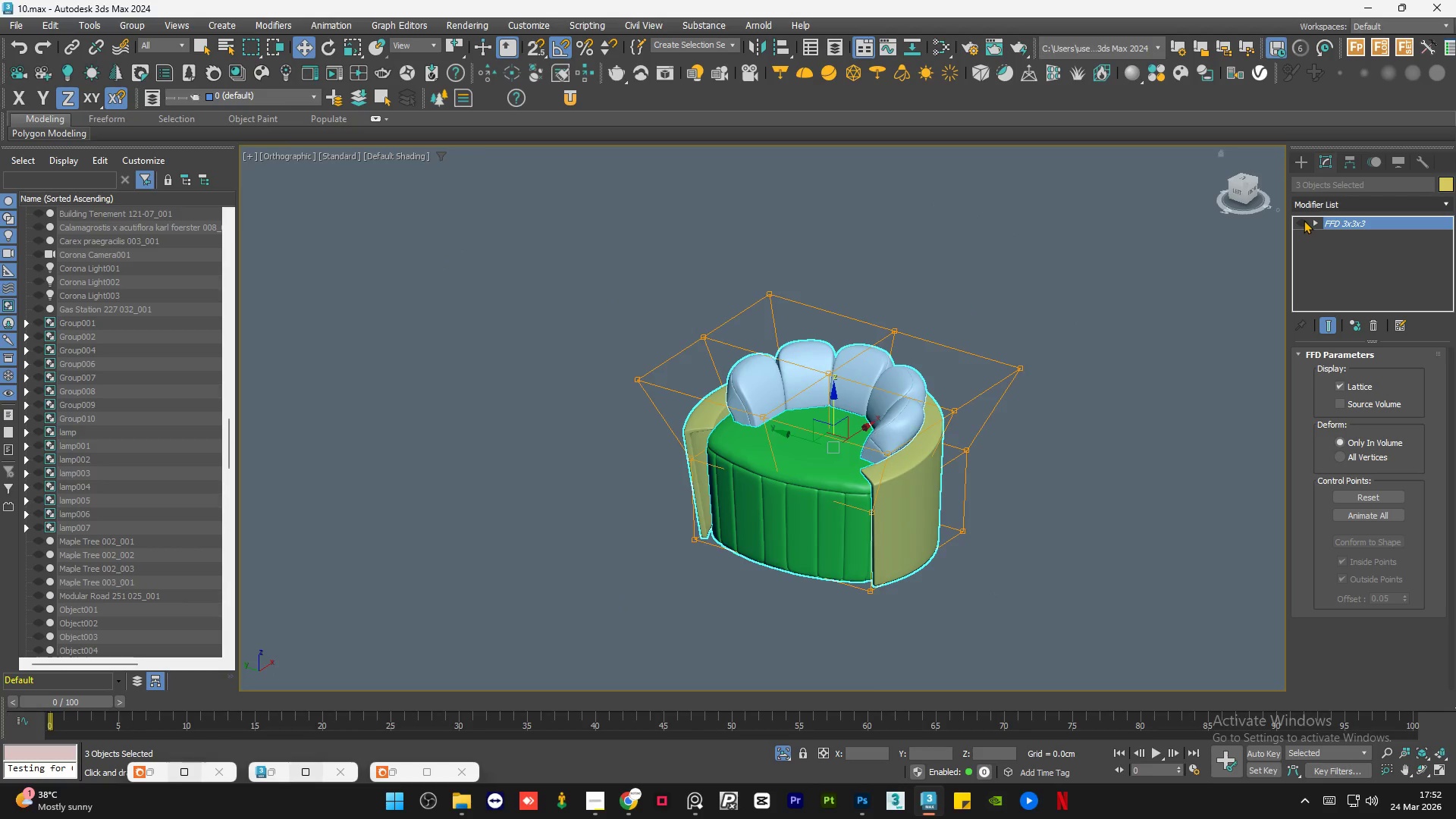 
left_click([1304, 220])
 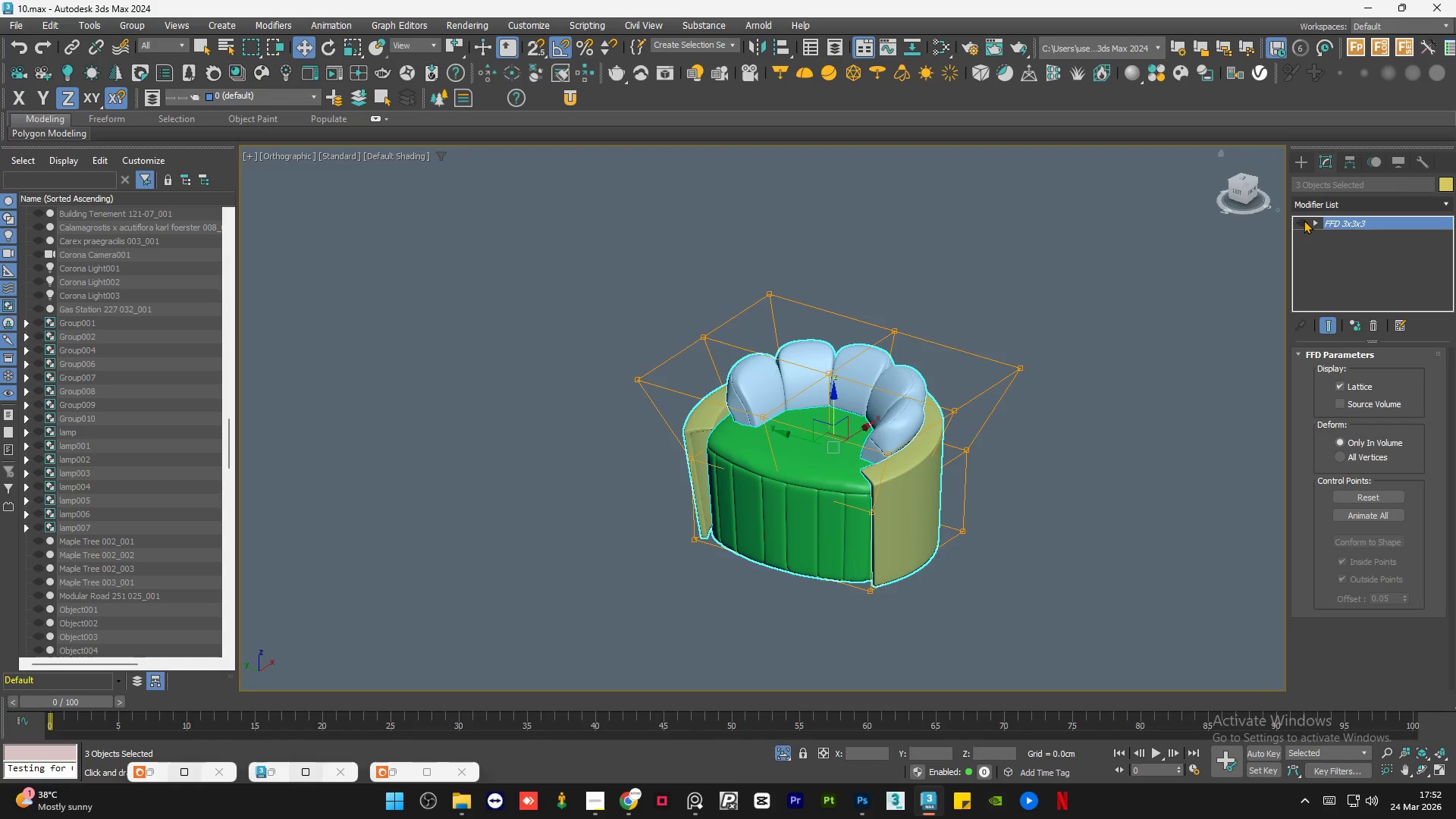 
double_click([1304, 220])
 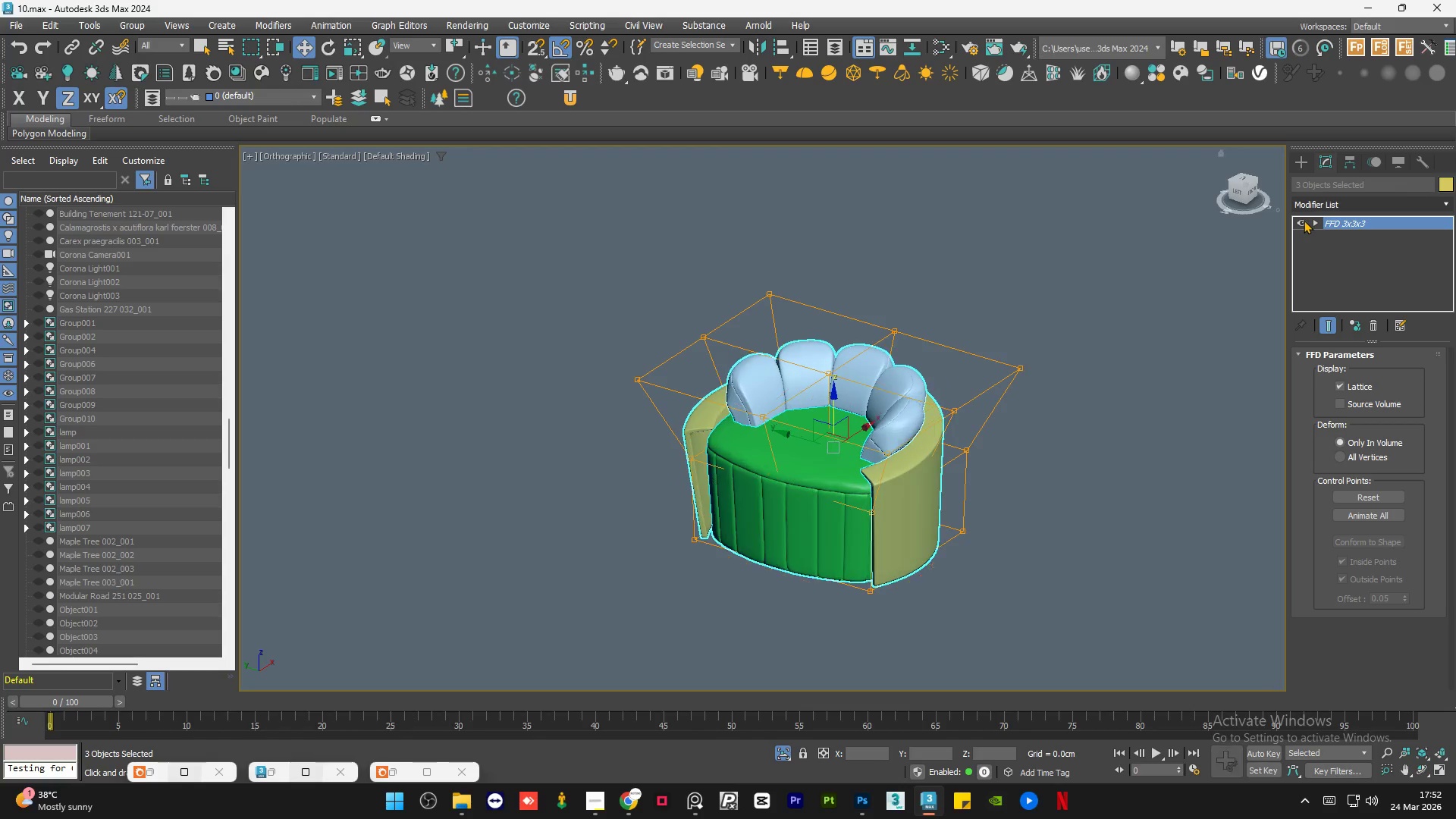 
double_click([1304, 220])
 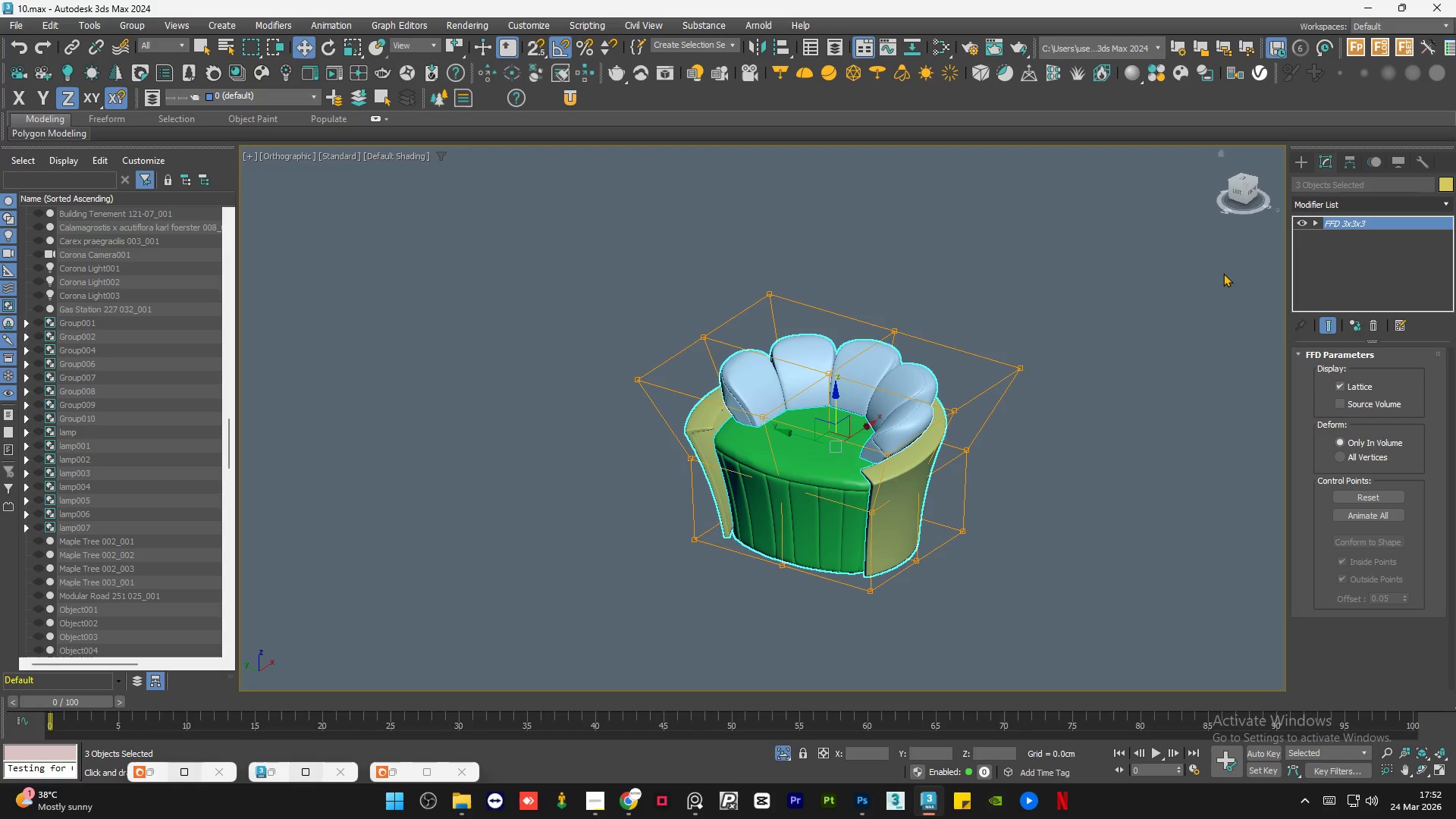 
key(Alt+W)
 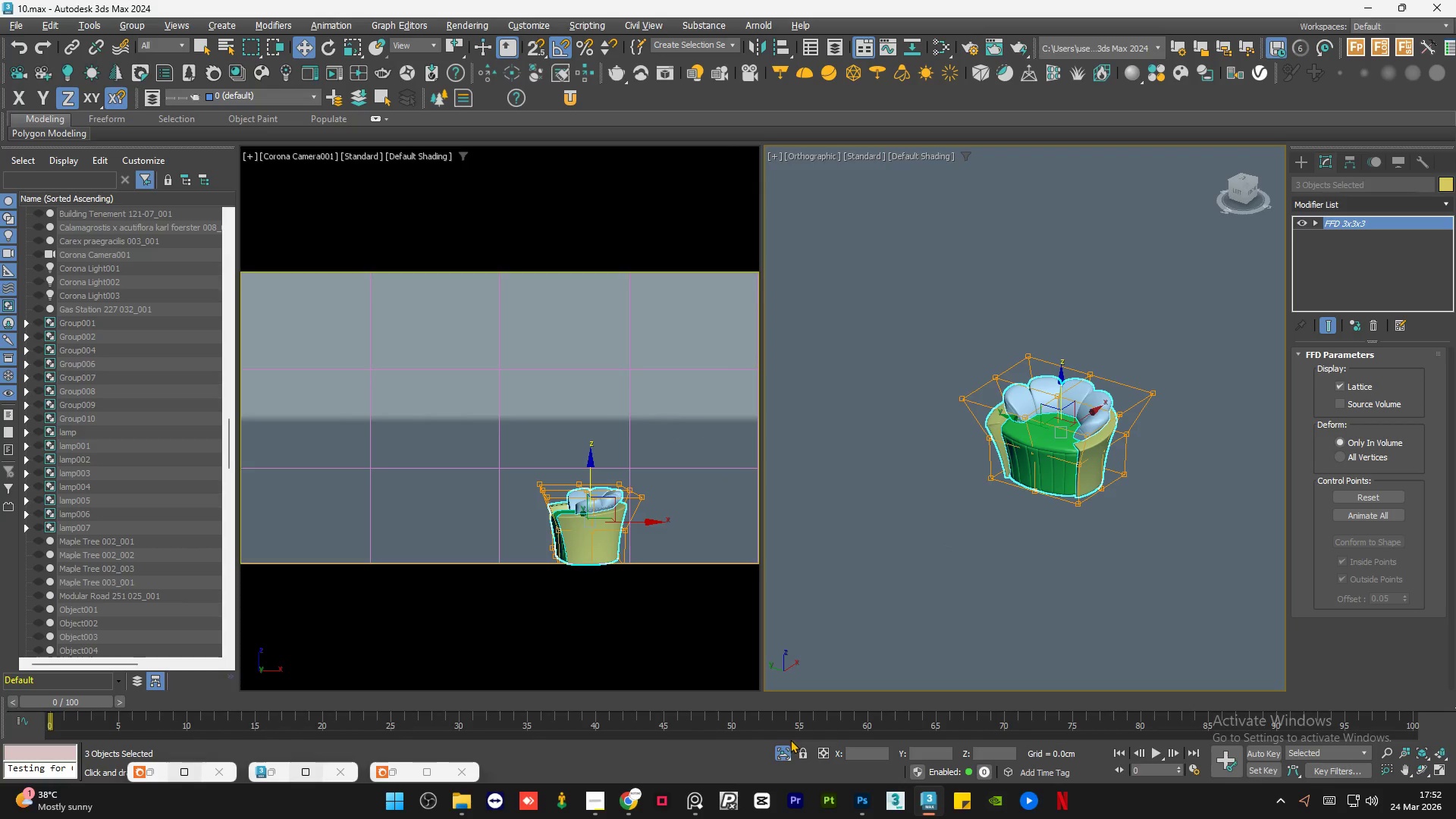 
left_click([782, 752])
 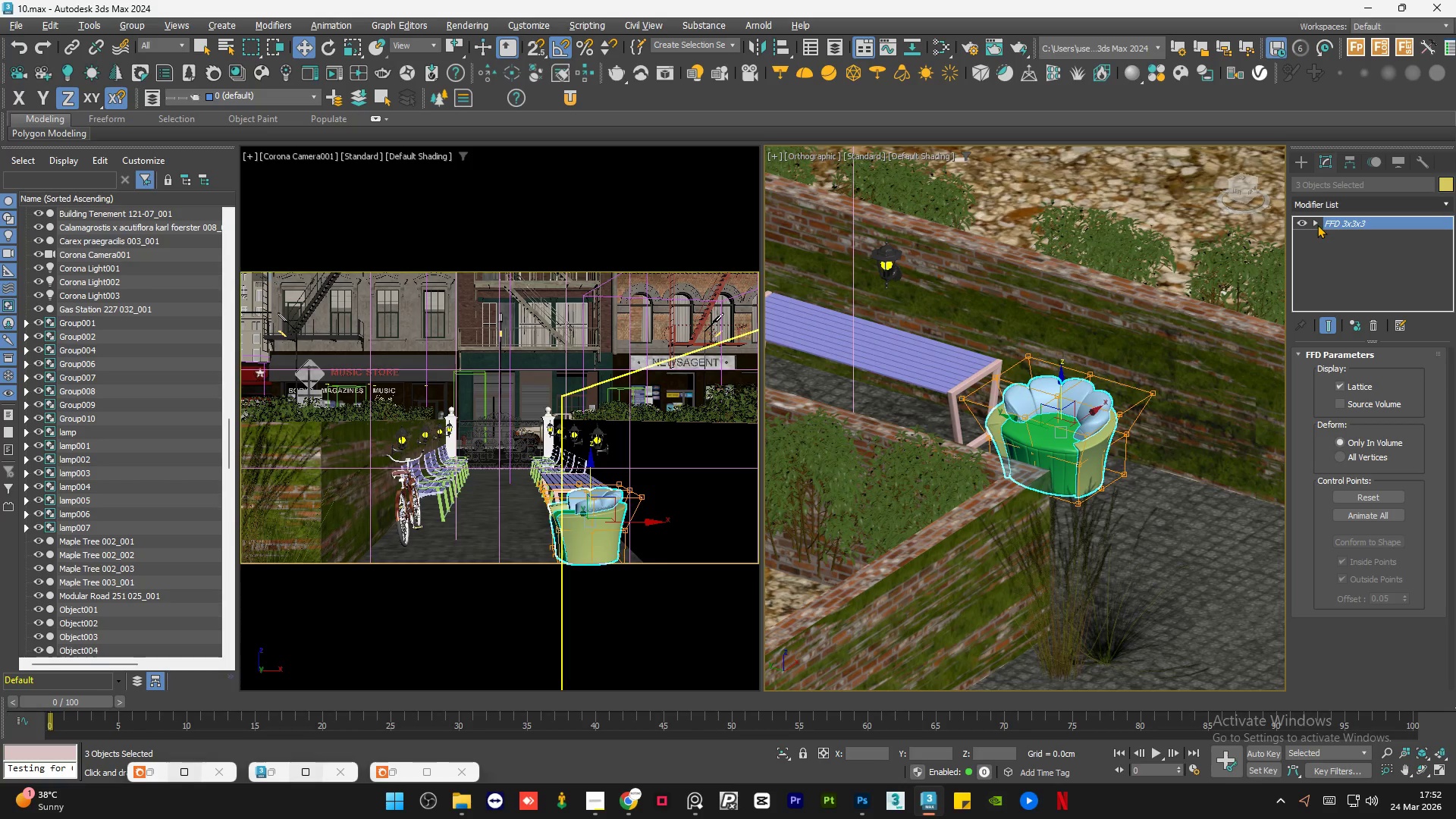 
scroll: coordinate [1008, 485], scroll_direction: down, amount: 8.0
 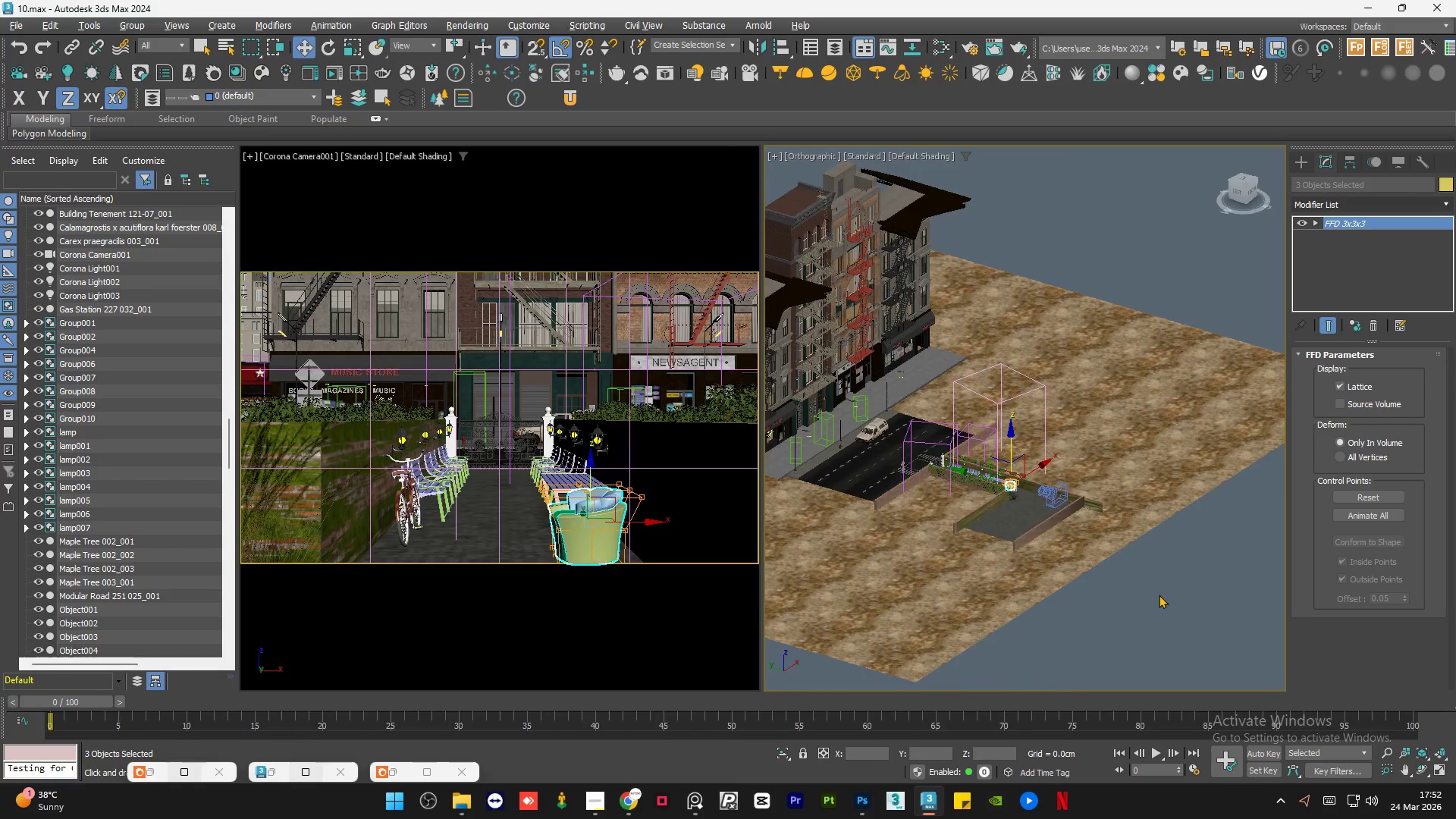 
left_click([1159, 595])
 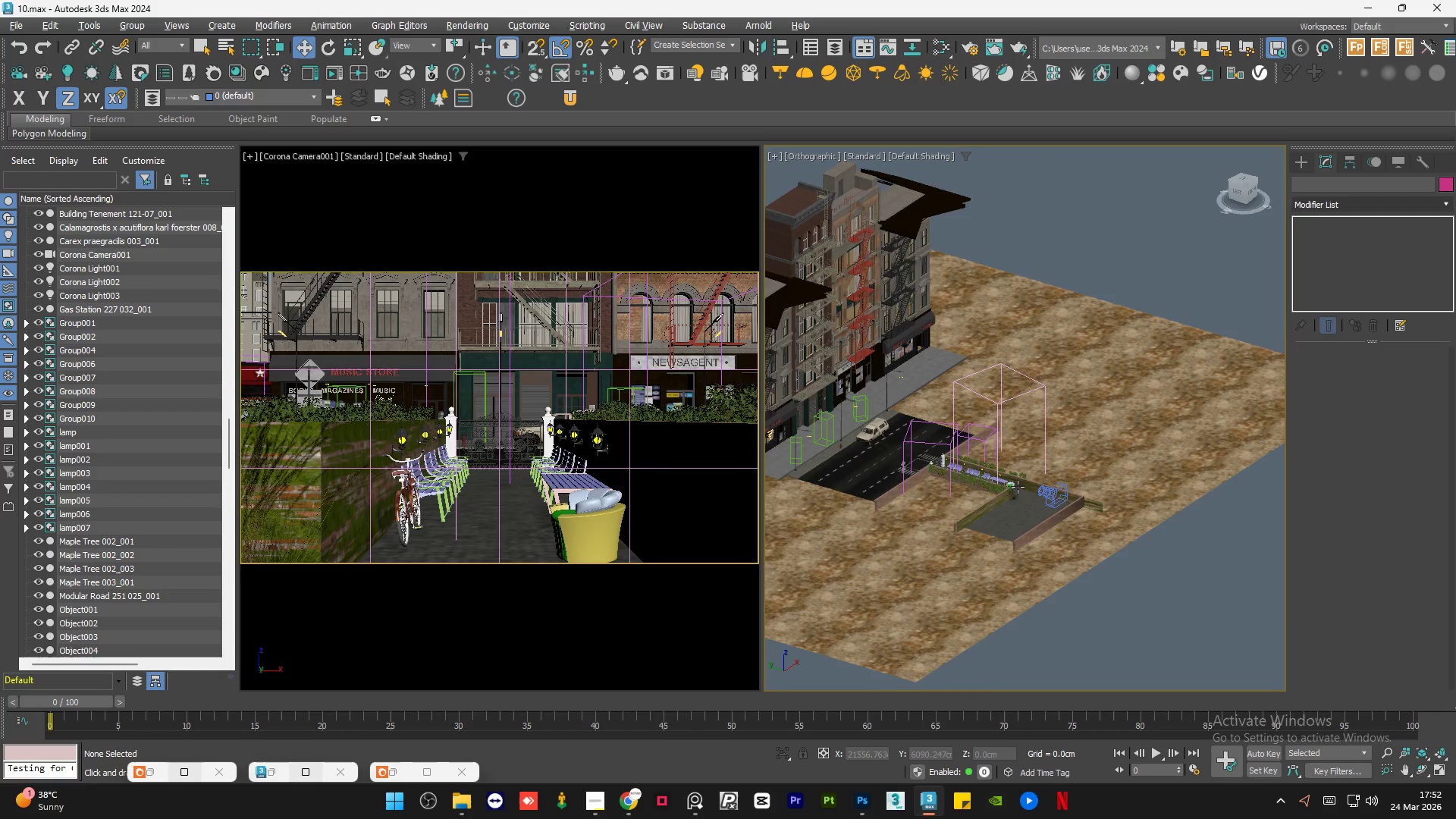 
left_click([997, 478])
 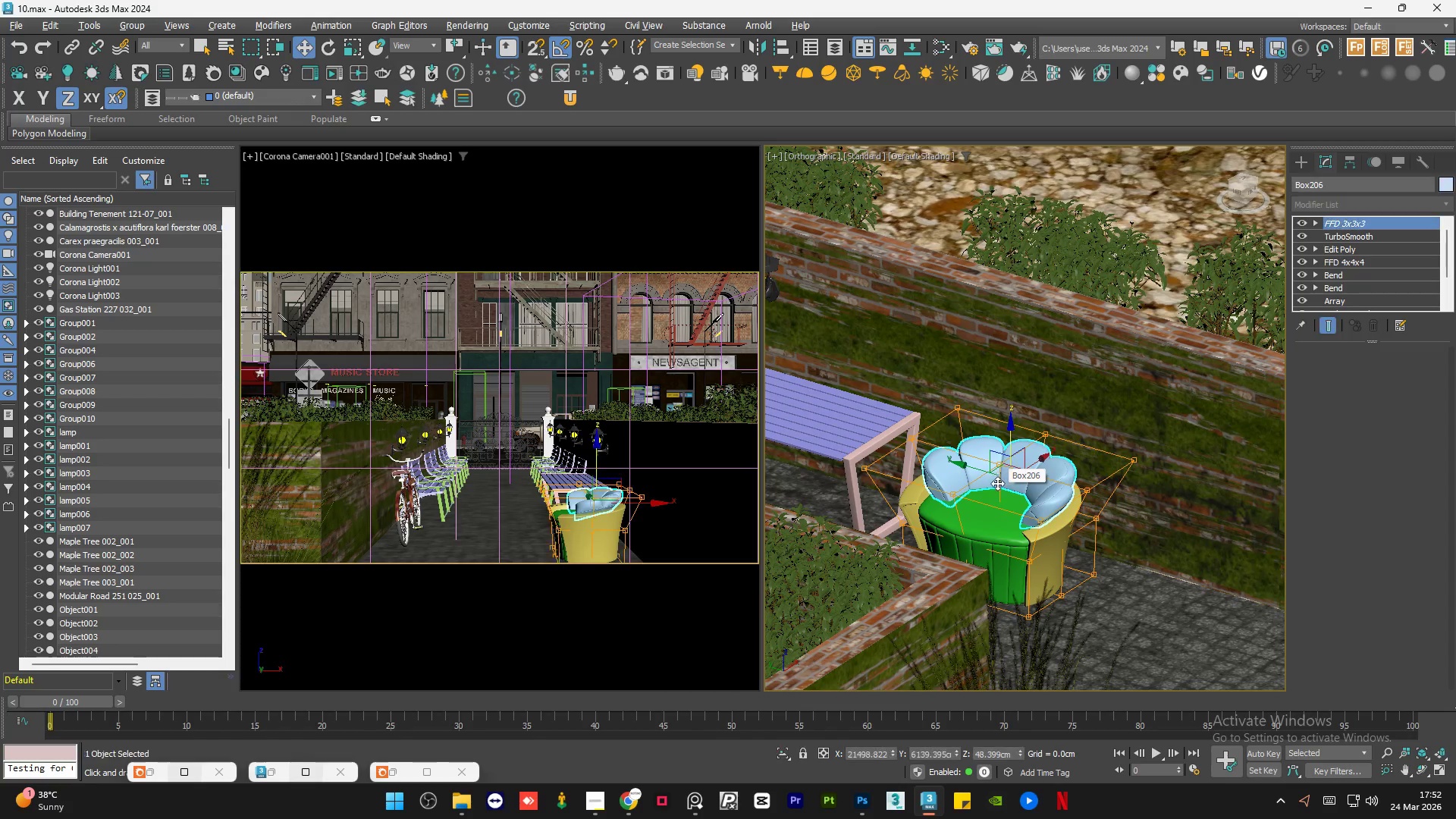 
scroll: coordinate [997, 478], scroll_direction: up, amount: 16.0
 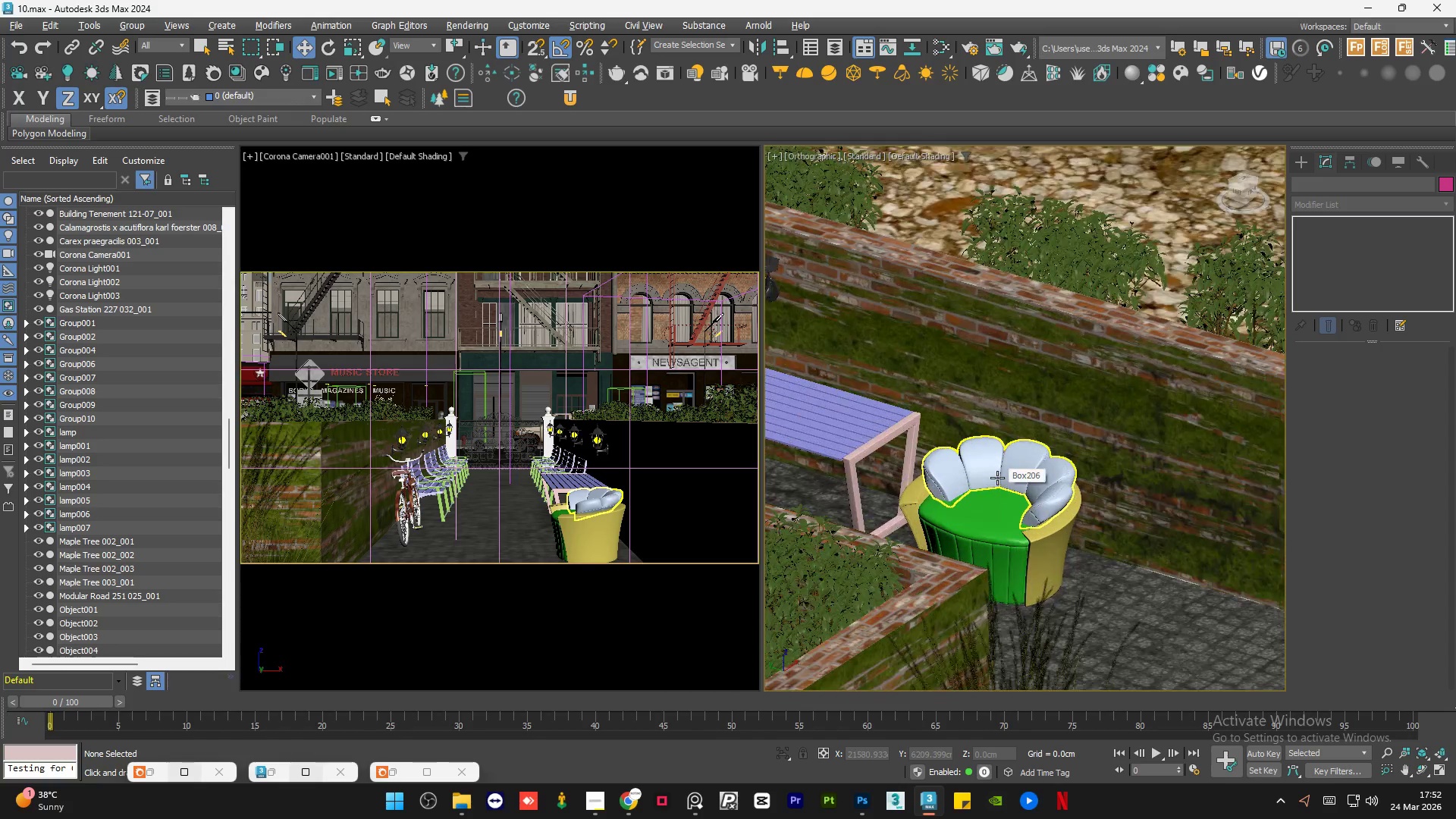 
hold_key(key=ControlLeft, duration=0.59)
left_click([988, 530])
 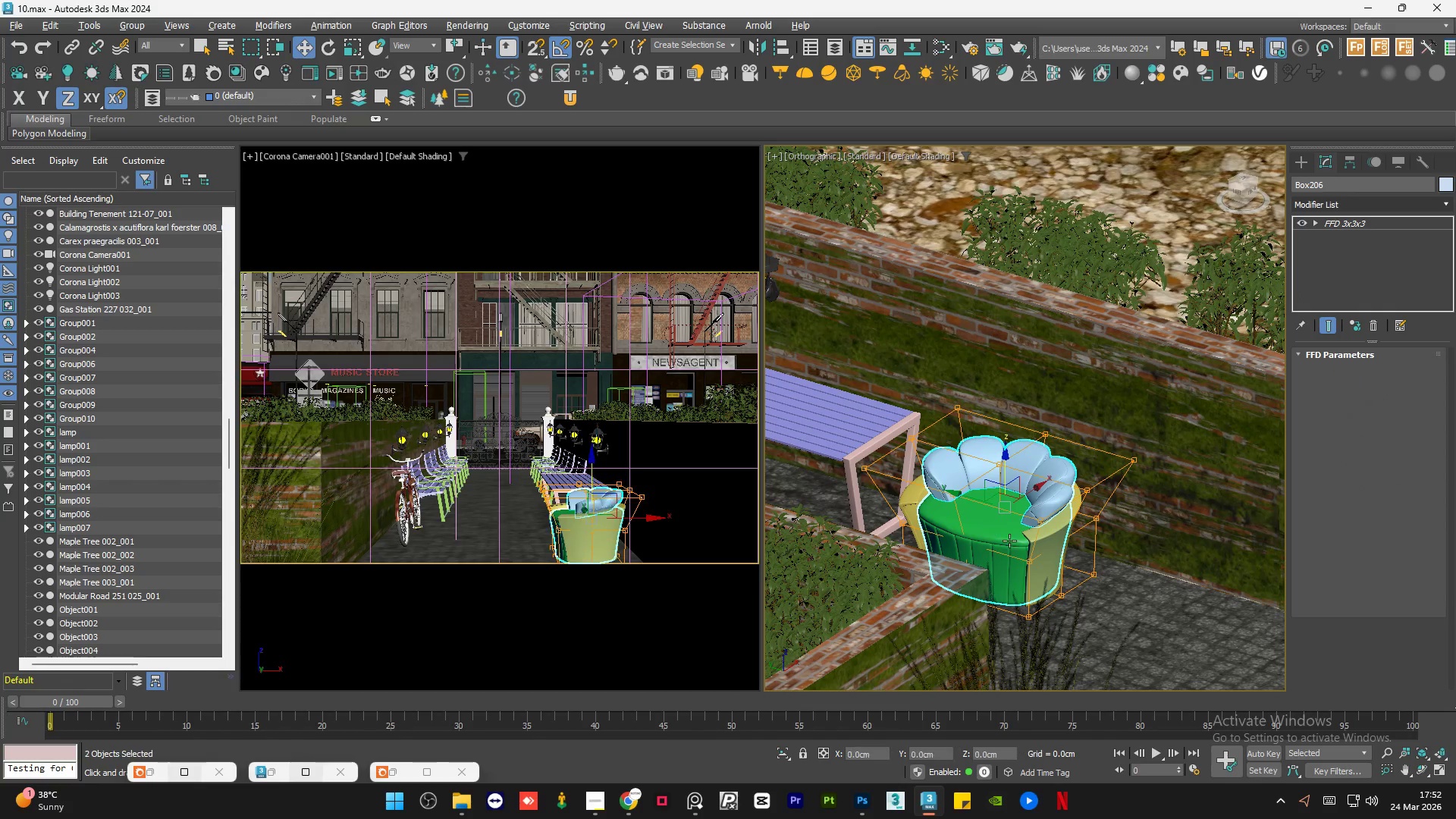 
hold_key(key=ControlLeft, duration=0.86)
 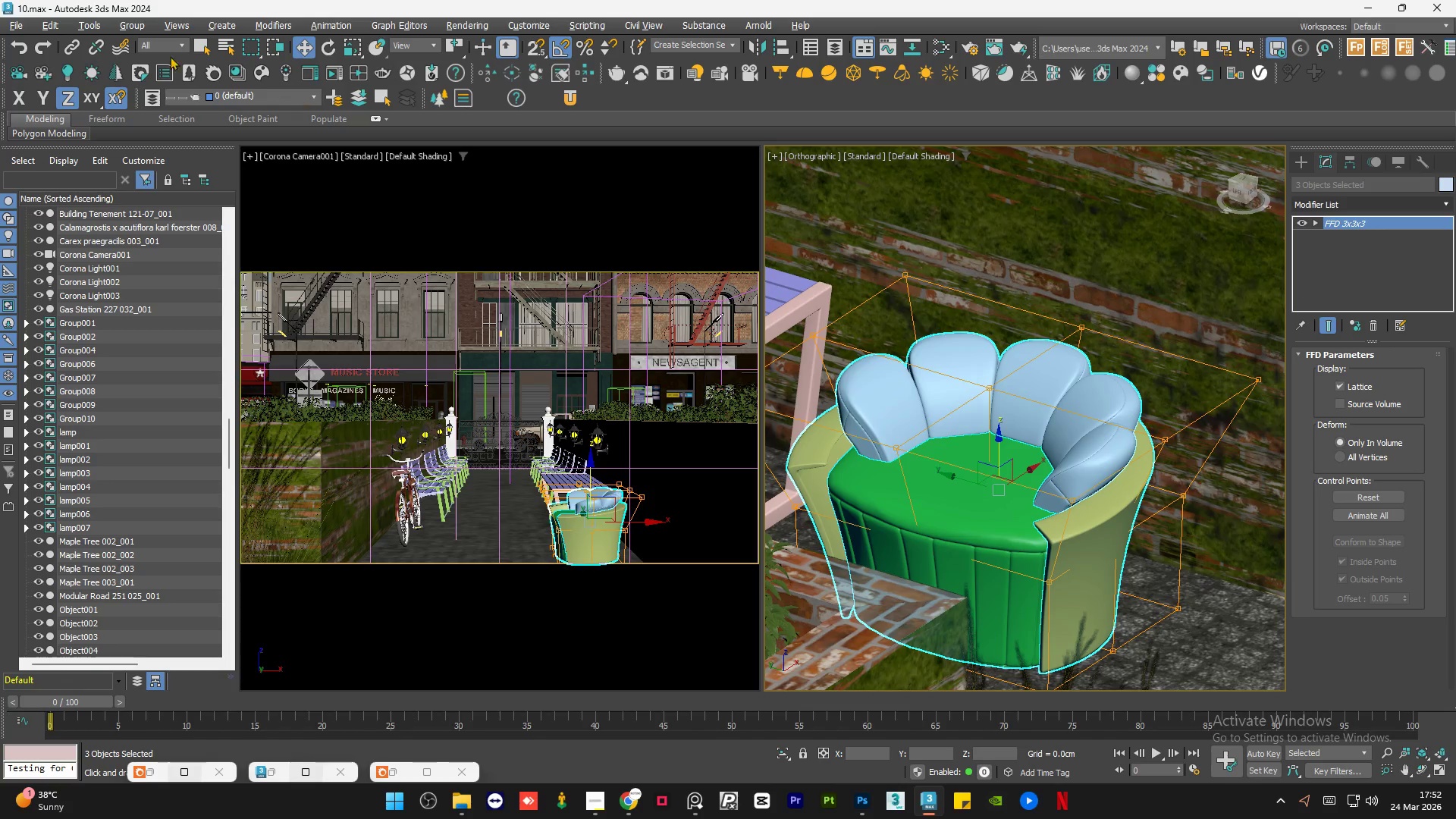 
scroll: coordinate [1009, 541], scroll_direction: up, amount: 2.0
 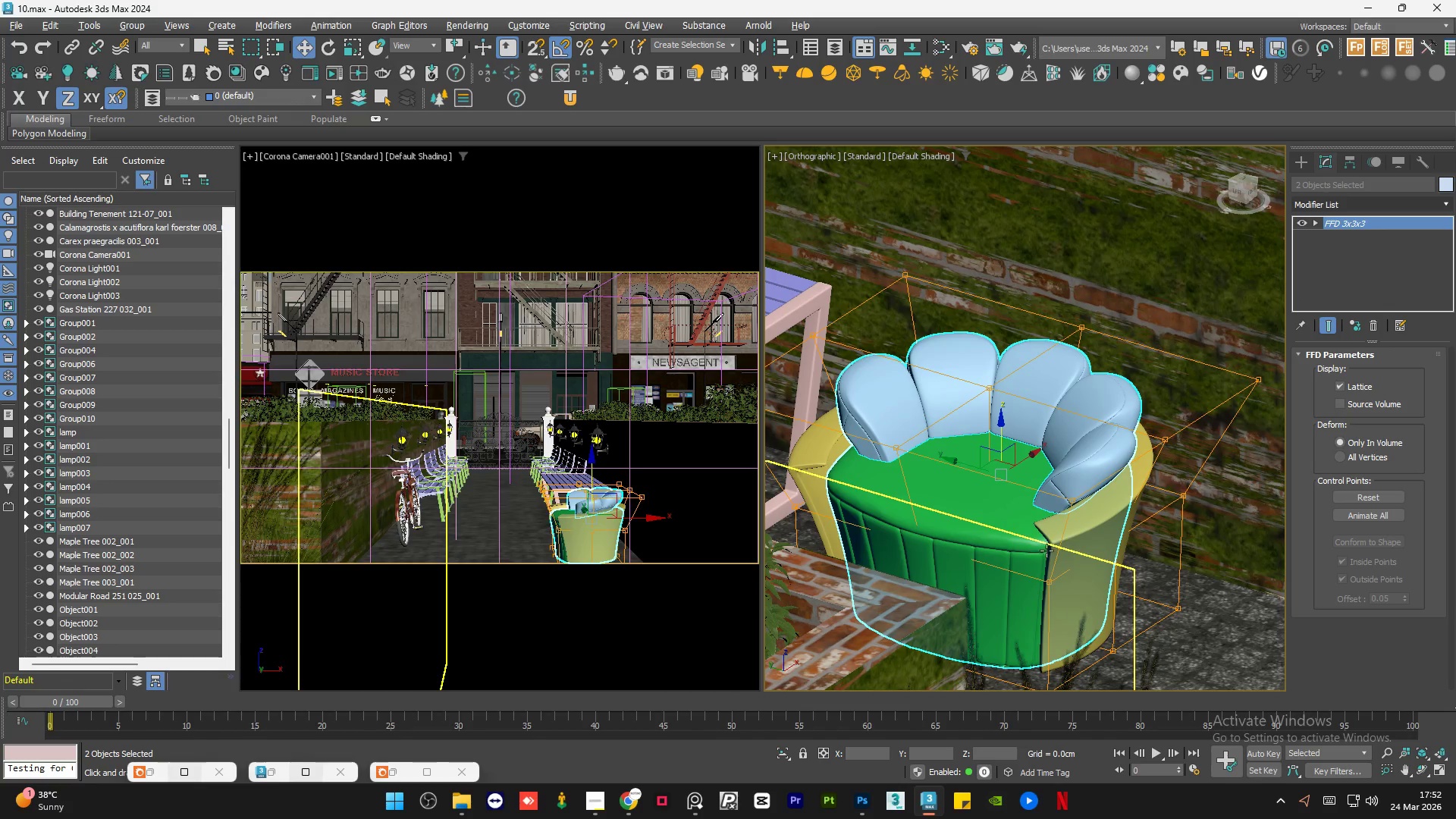 
left_click([1073, 535])
 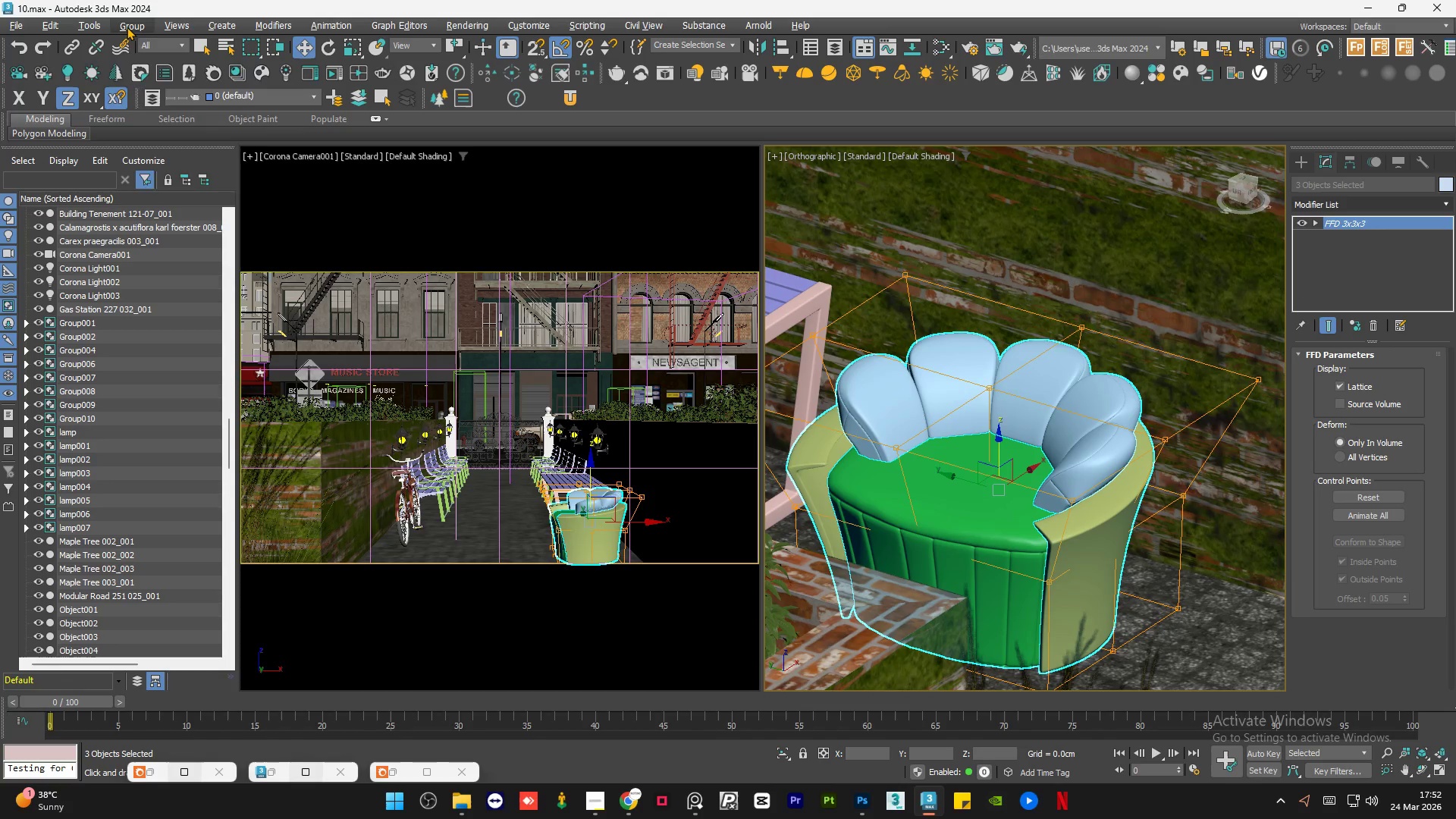 
double_click([149, 43])
 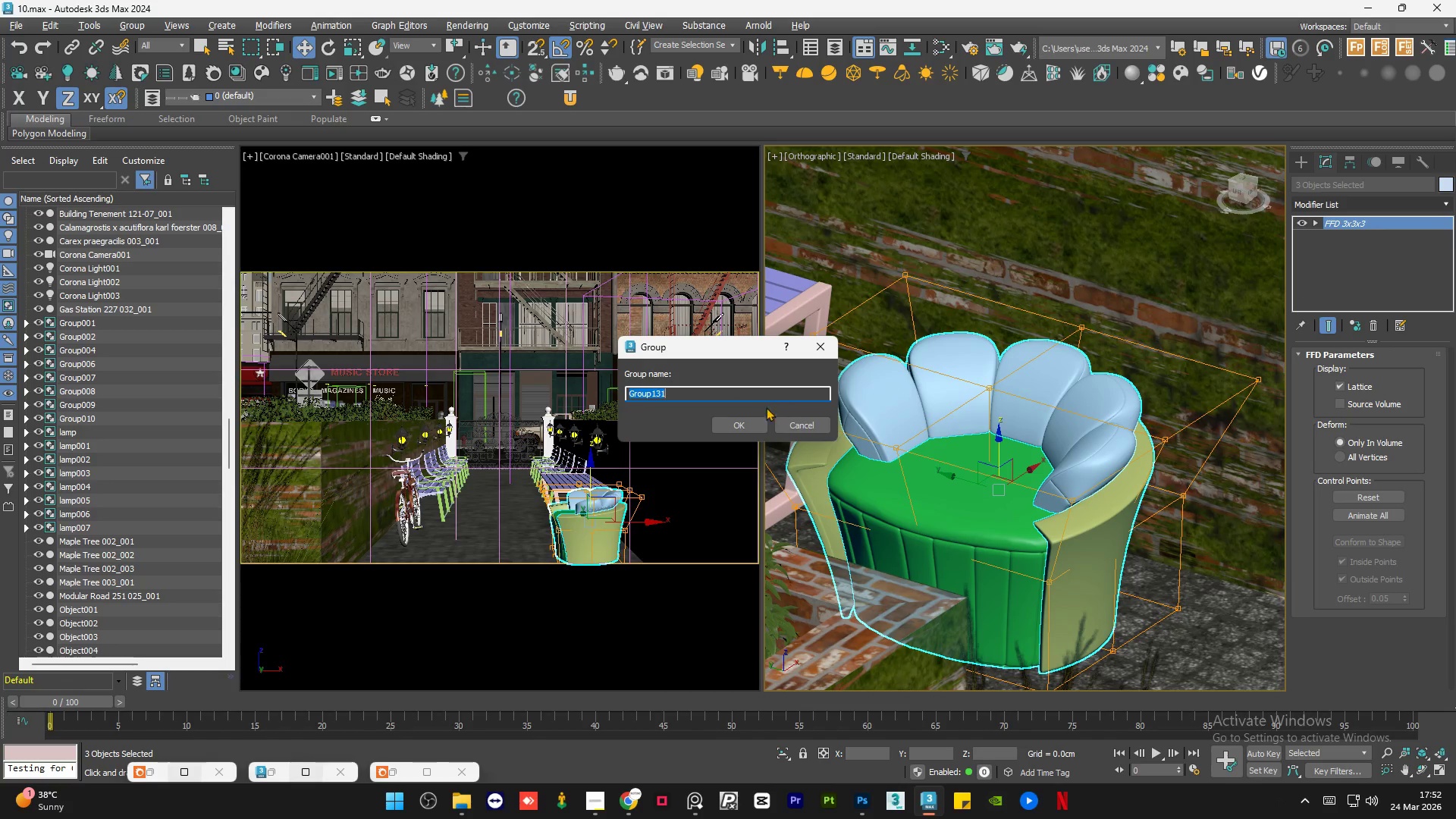 
left_click([746, 419])
 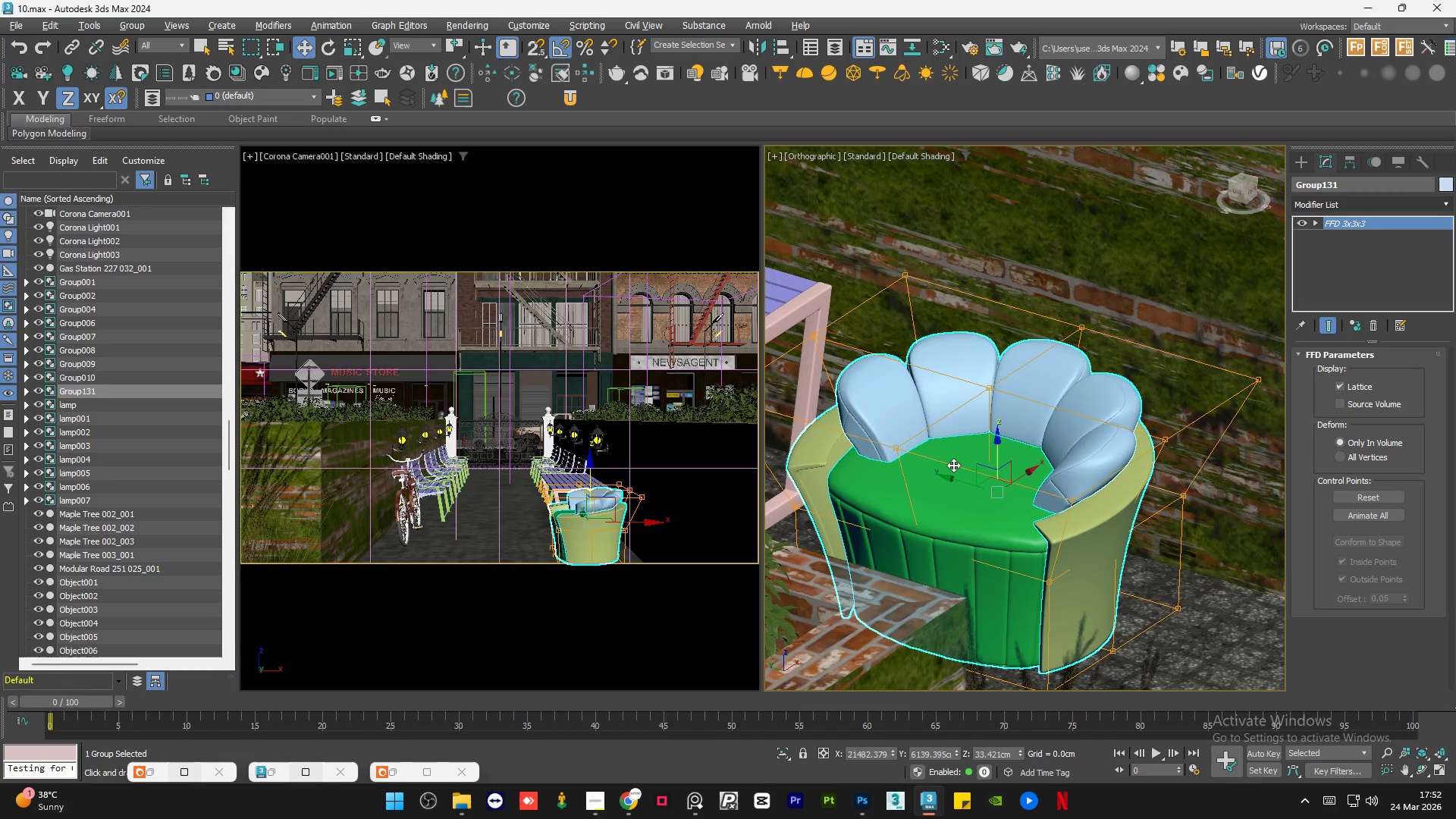 
scroll: coordinate [953, 465], scroll_direction: down, amount: 2.0
 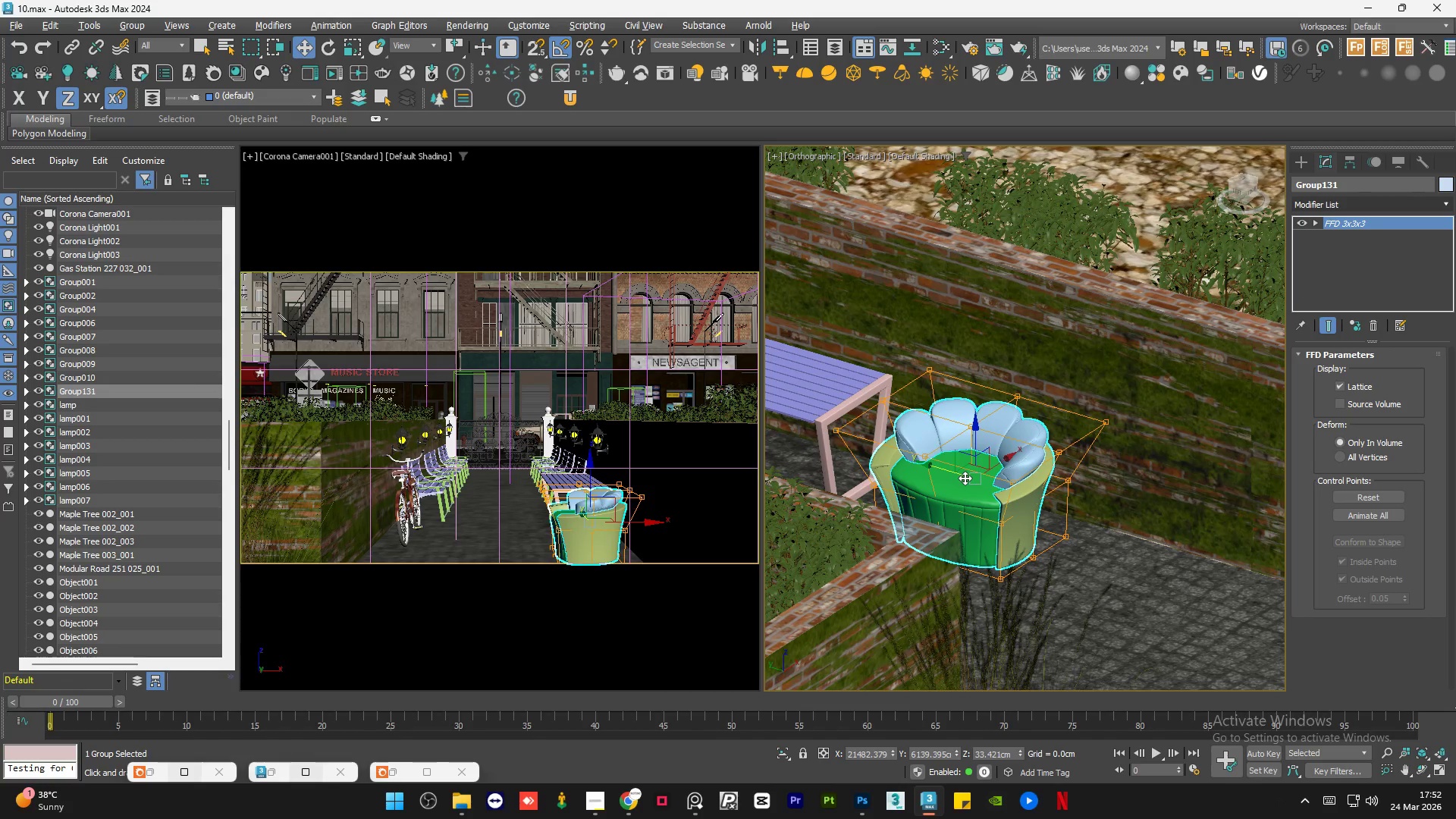 
key(E)
 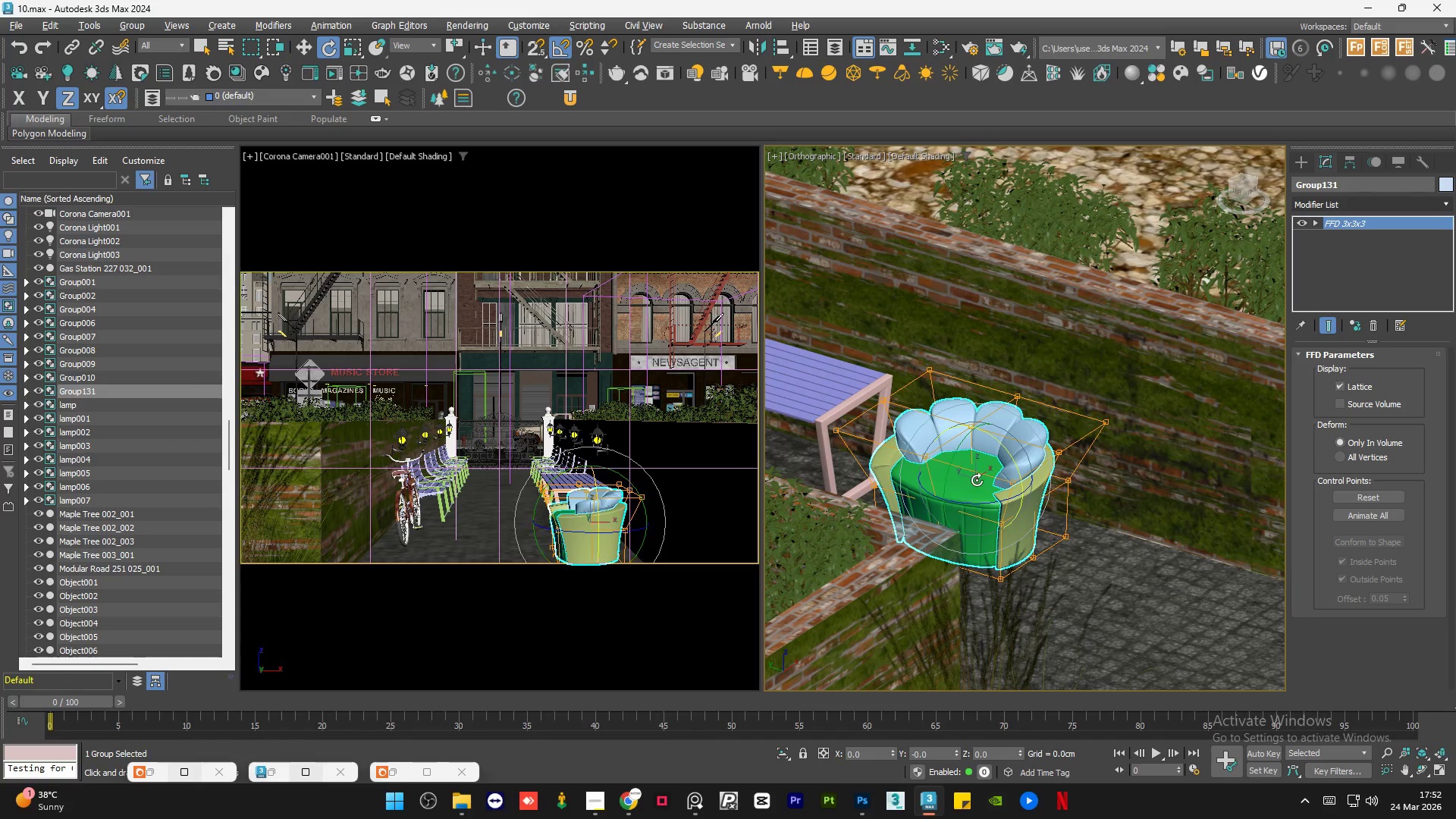 
hold_key(key=AltLeft, duration=0.61)
 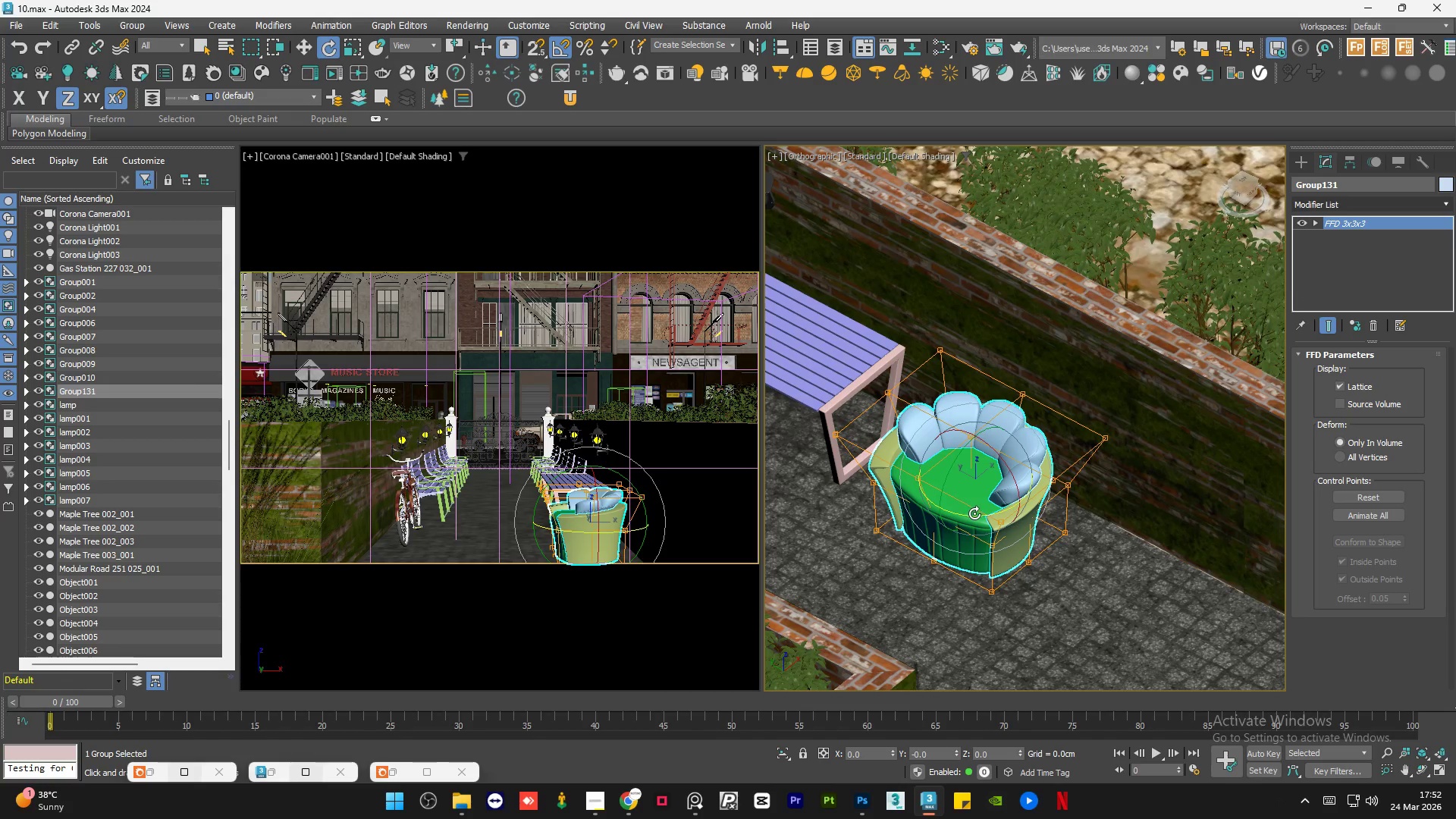 
left_click_drag(start_coordinate=[969, 513], to_coordinate=[986, 510])
 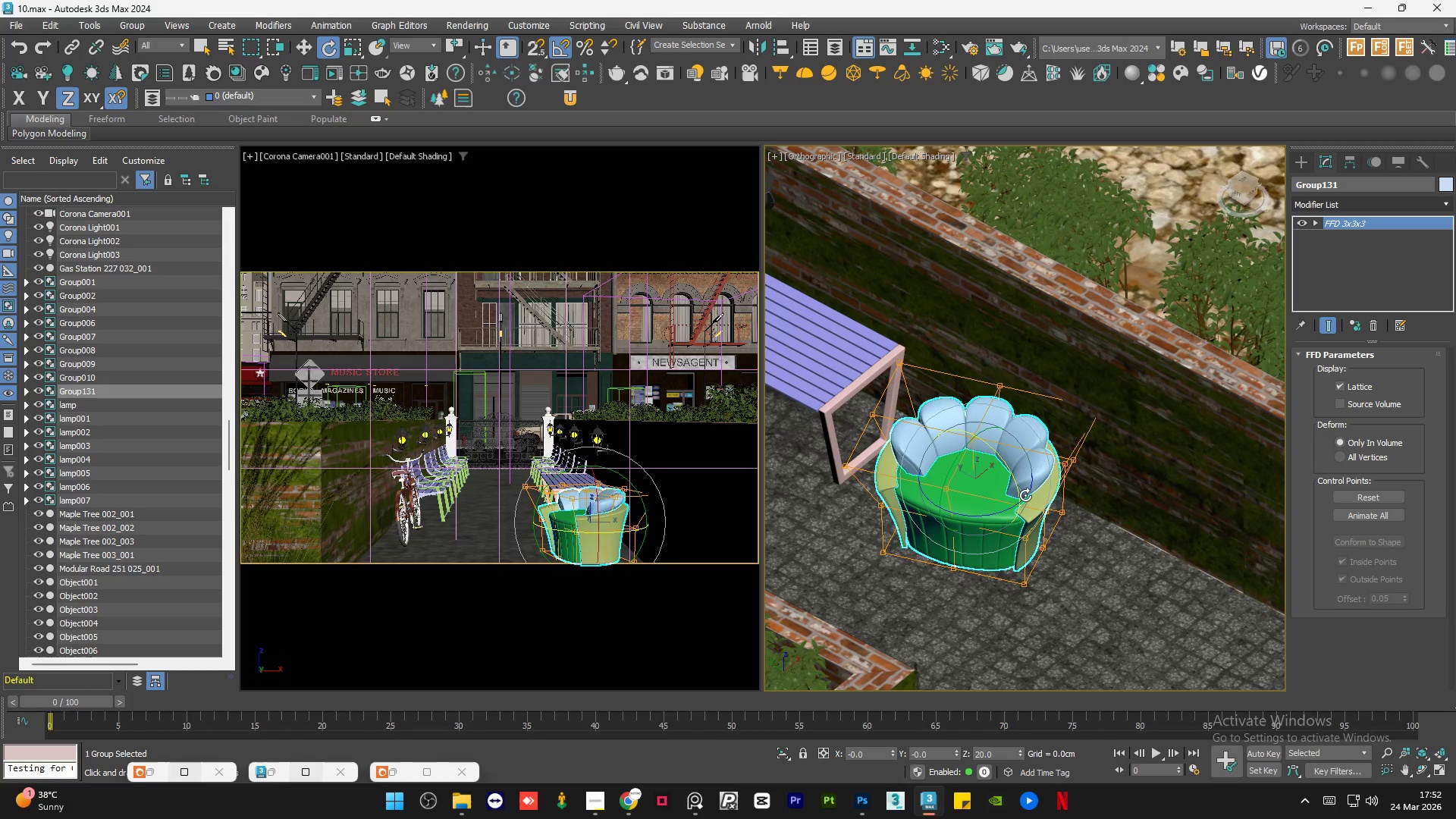 
hold_key(key=AltLeft, duration=0.77)
 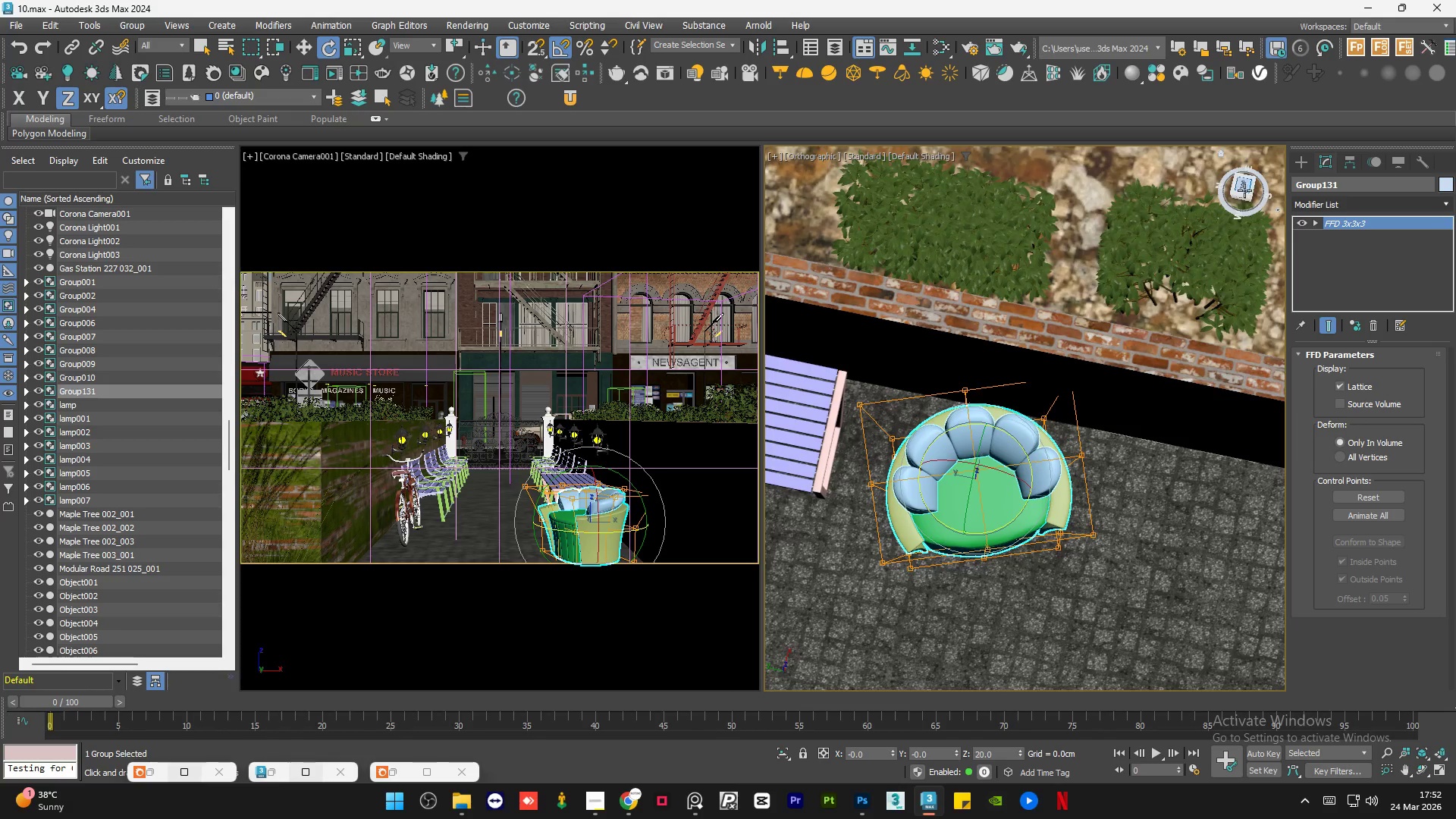 
left_click([1244, 190])
 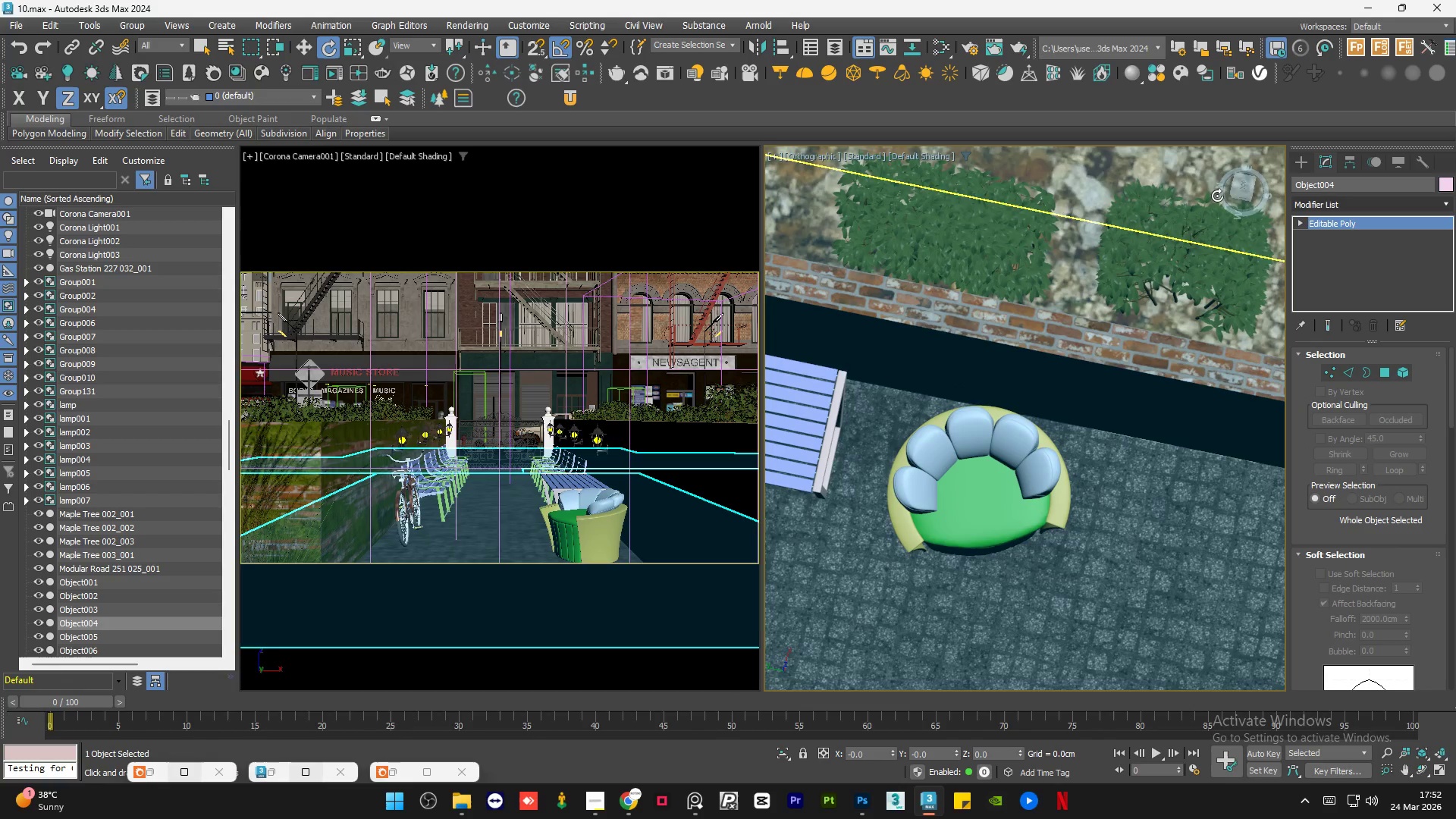 
key(Alt+W)
 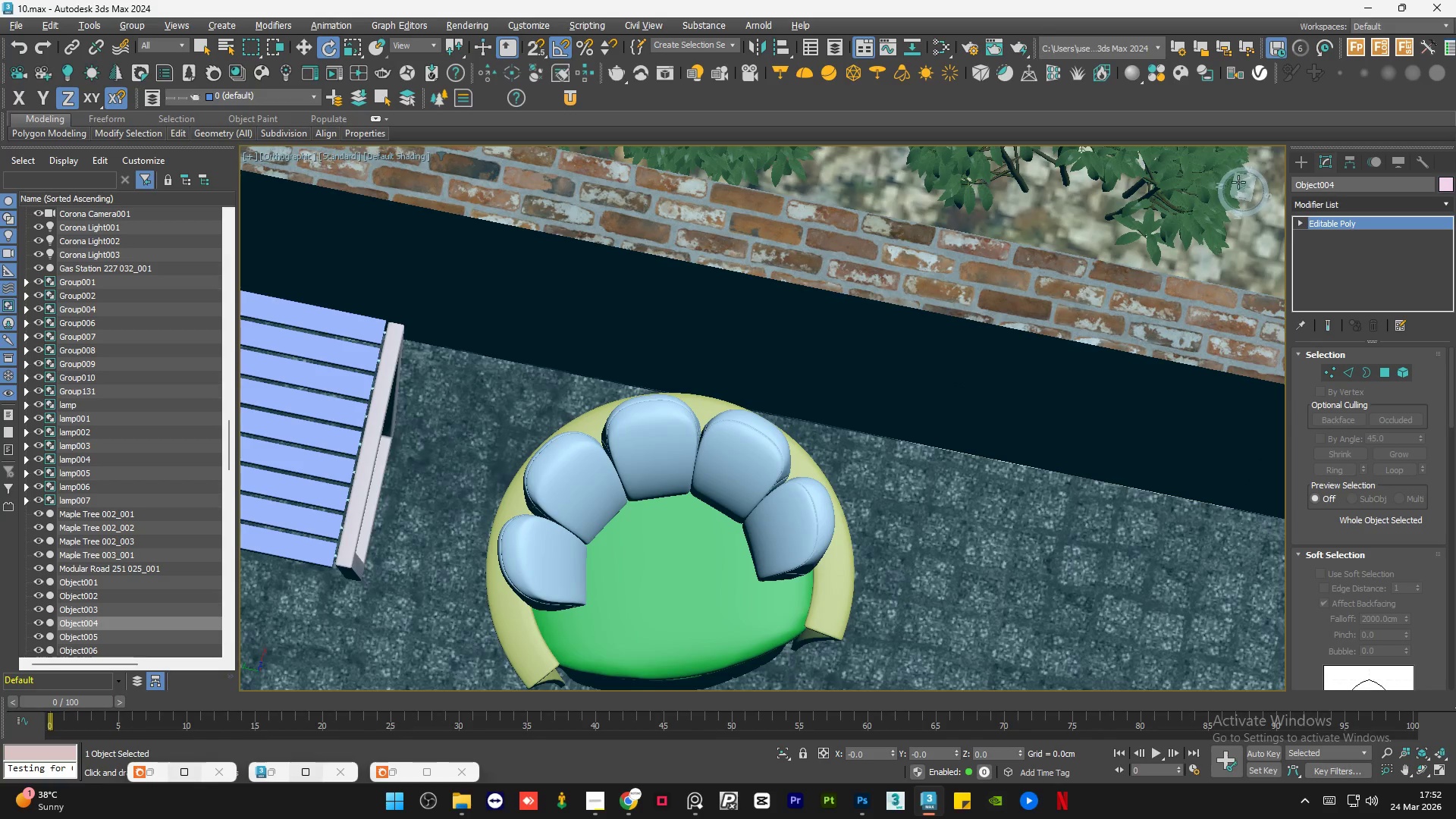 
left_click([1241, 185])
 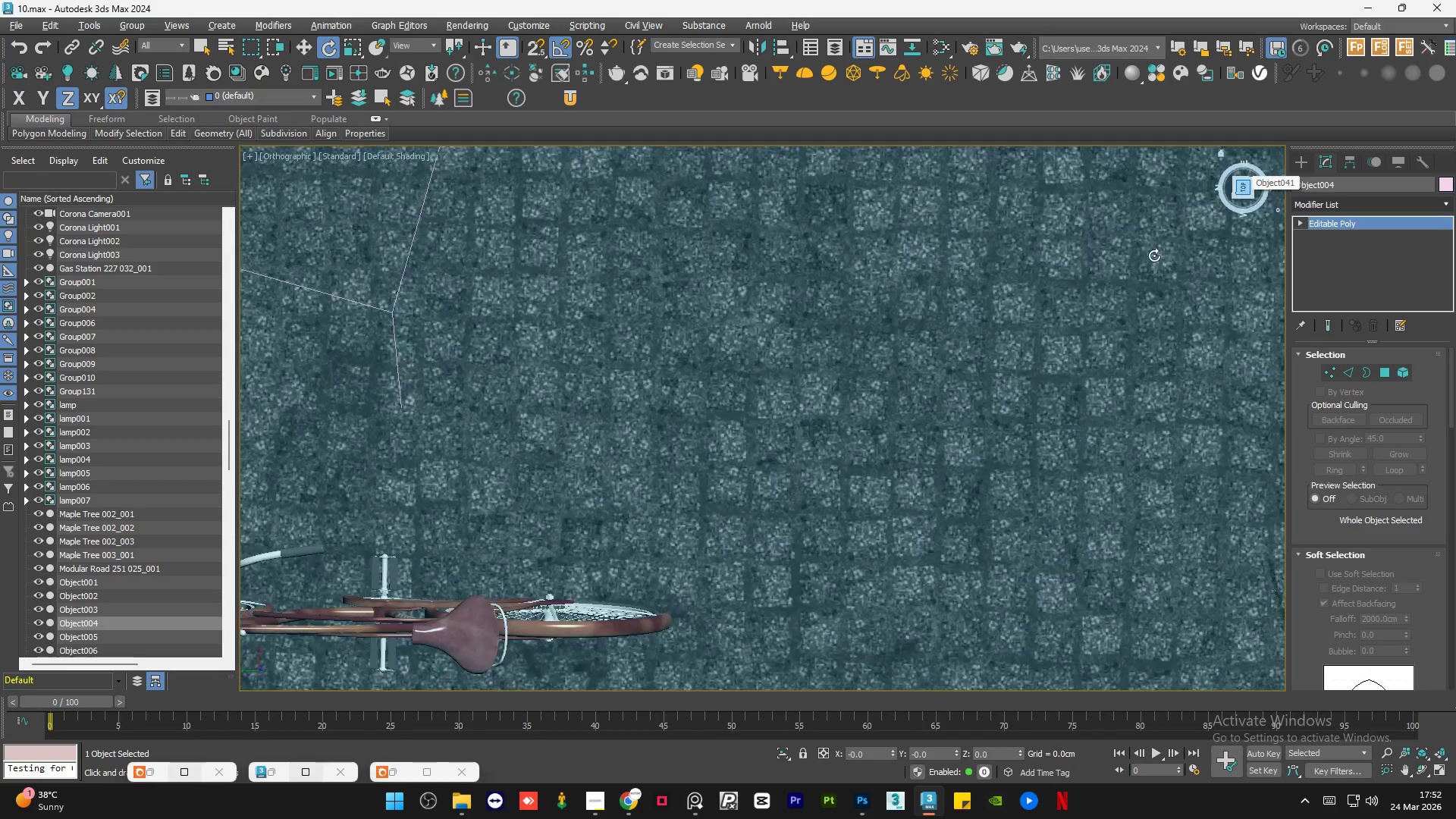 
left_click([916, 379])
 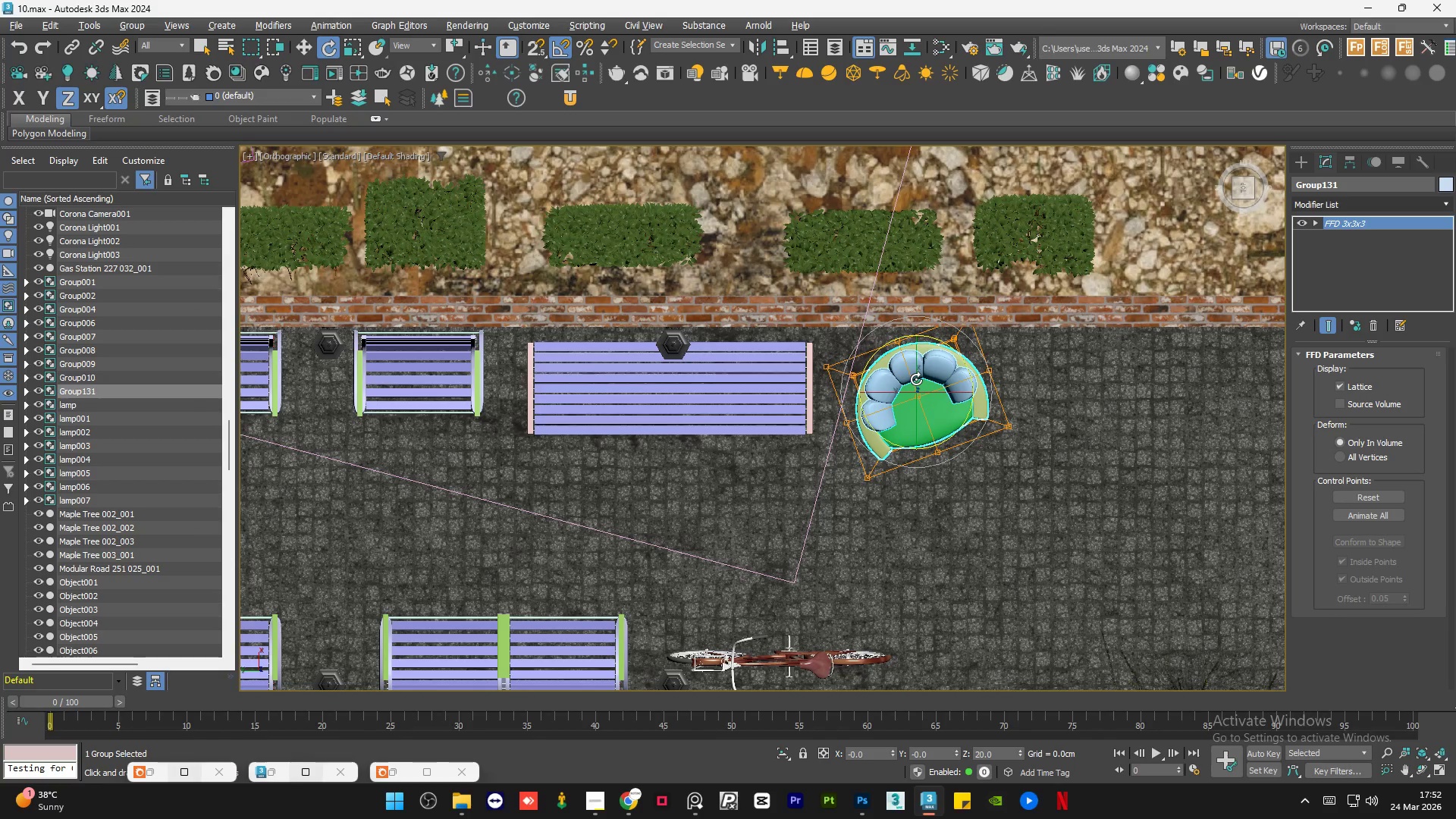 
scroll: coordinate [895, 300], scroll_direction: down, amount: 6.0
 